 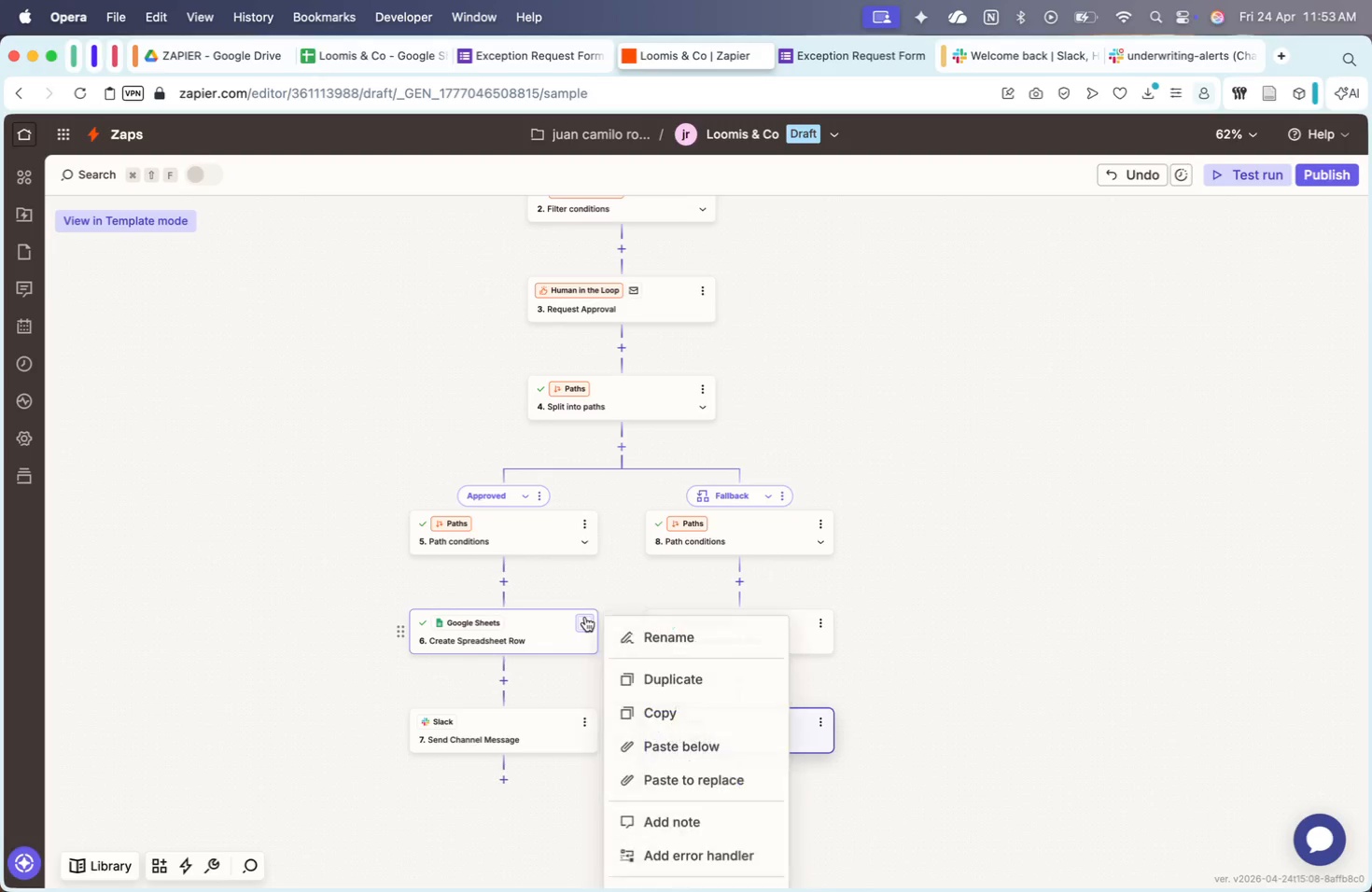 
left_click([654, 721])
 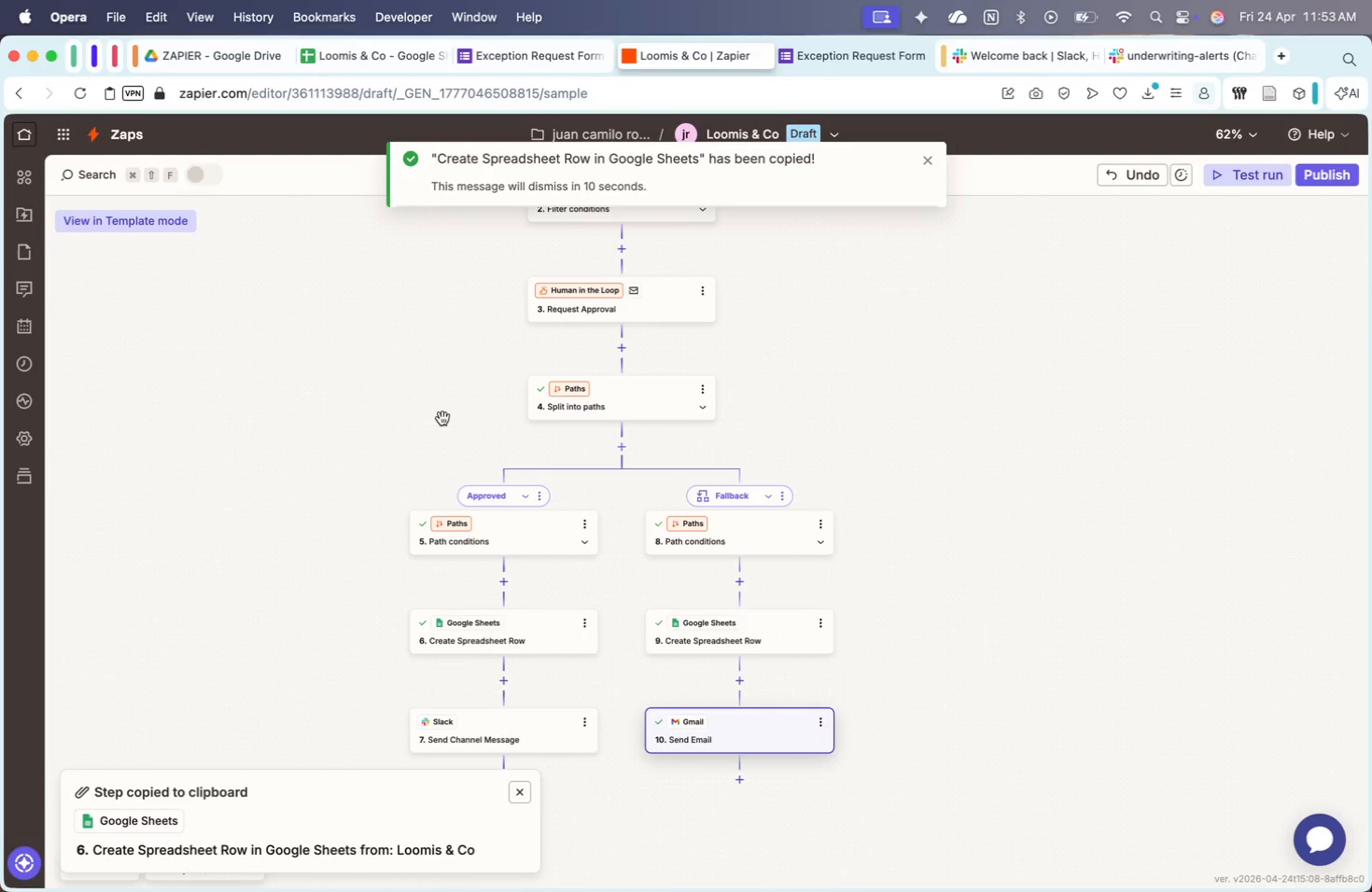 
left_click([351, 344])
 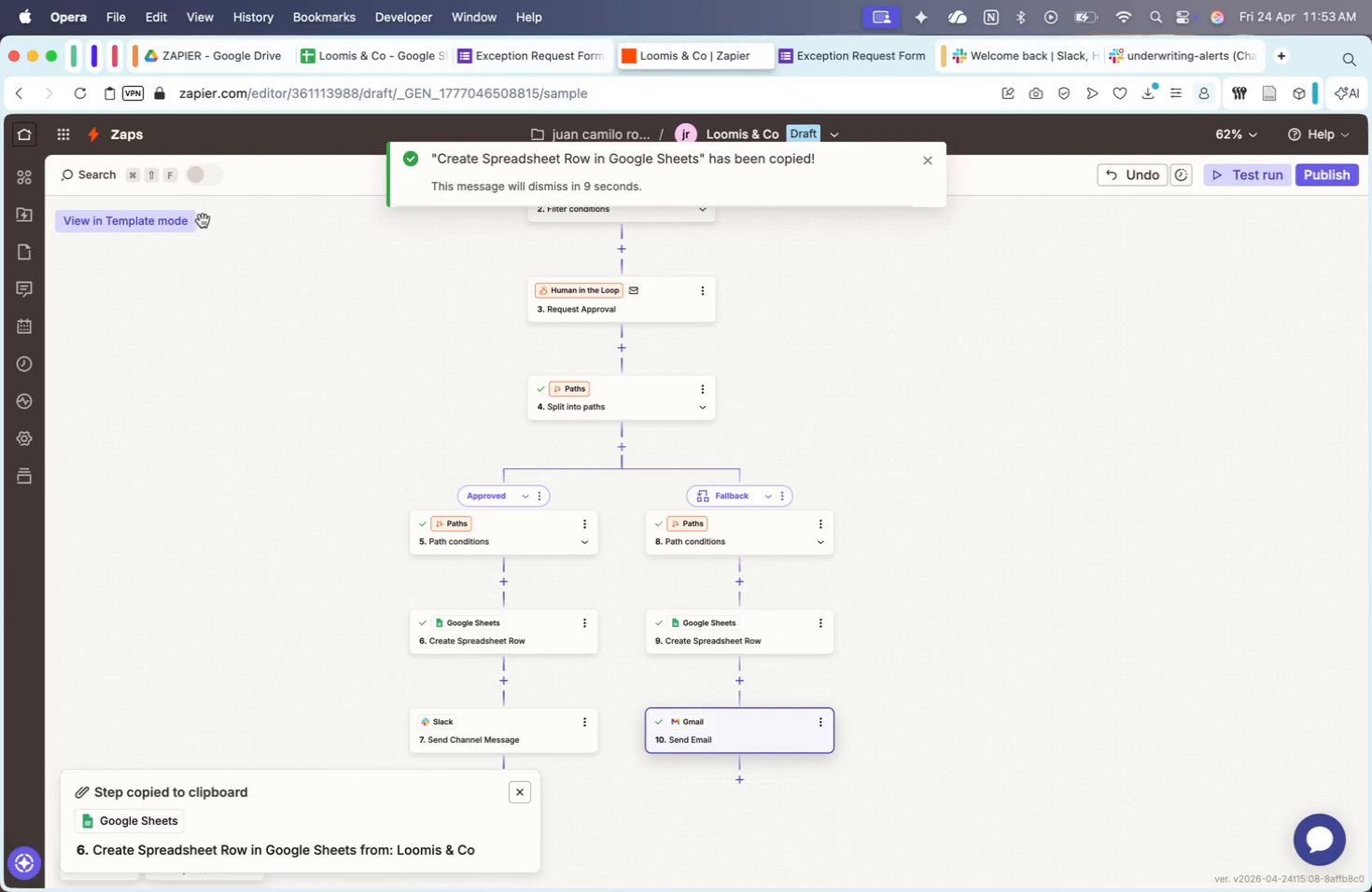 
left_click([176, 214])
 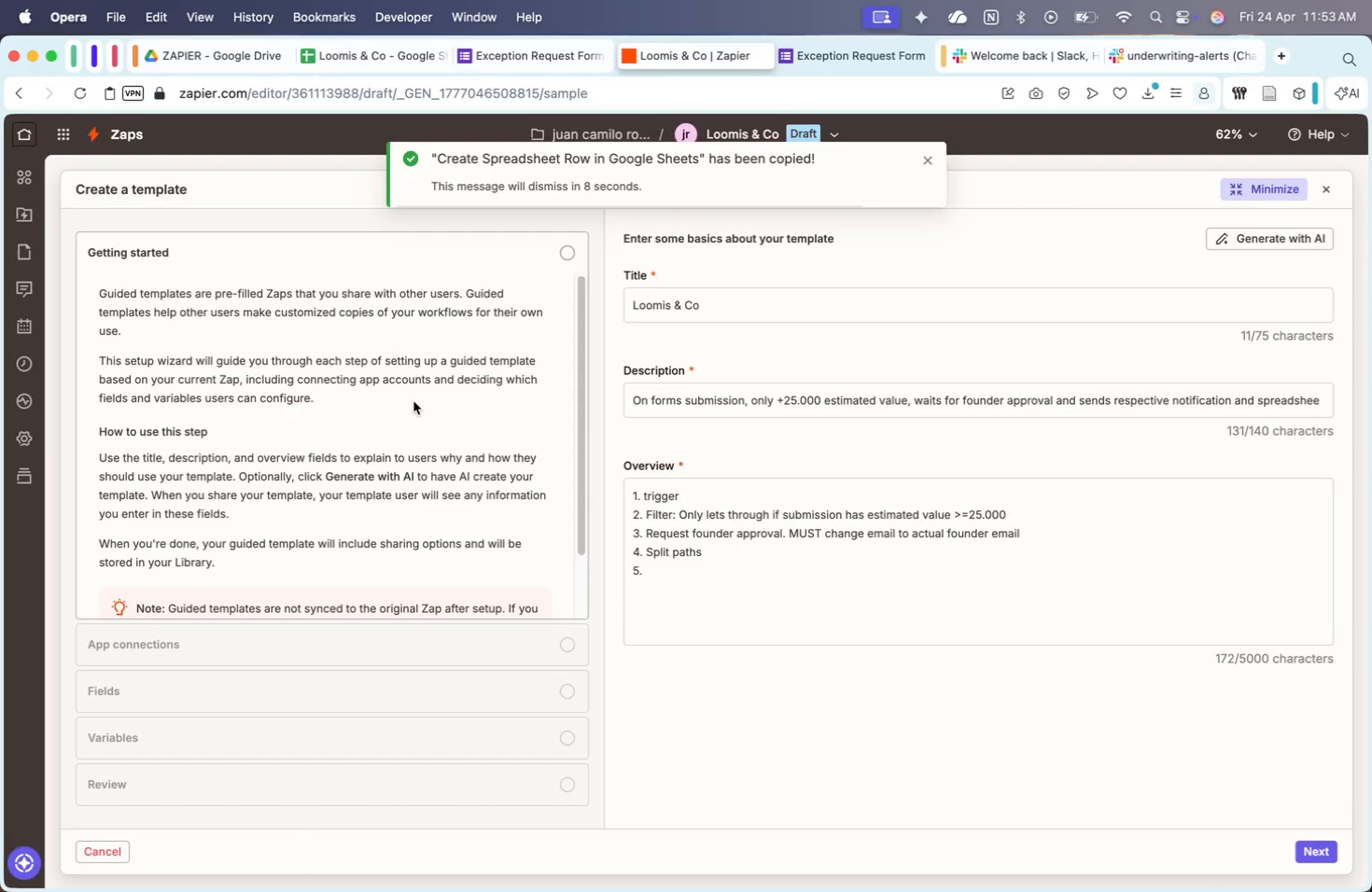 
scroll: coordinate [443, 421], scroll_direction: up, amount: 9.0
 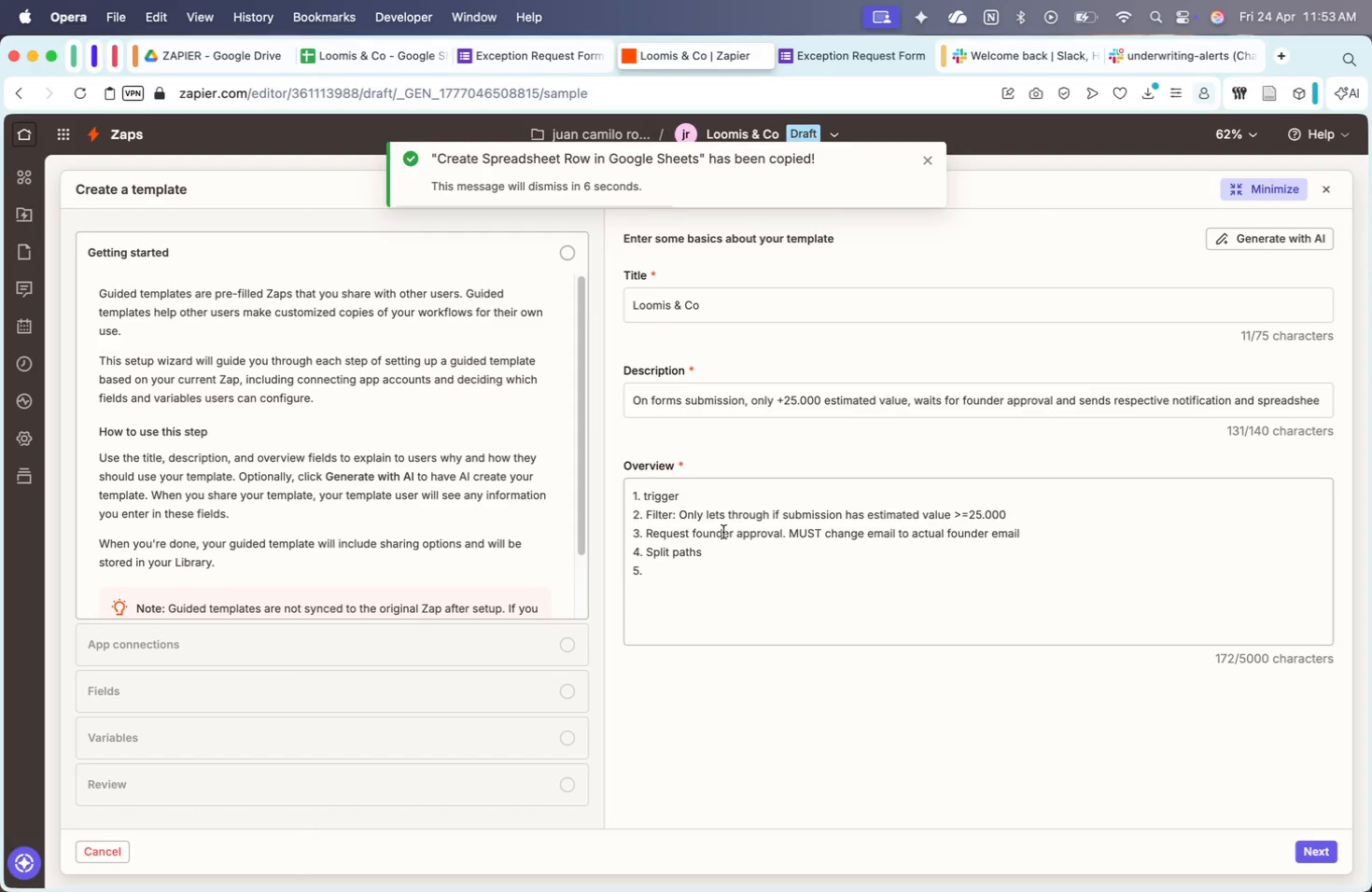 
left_click([682, 577])
 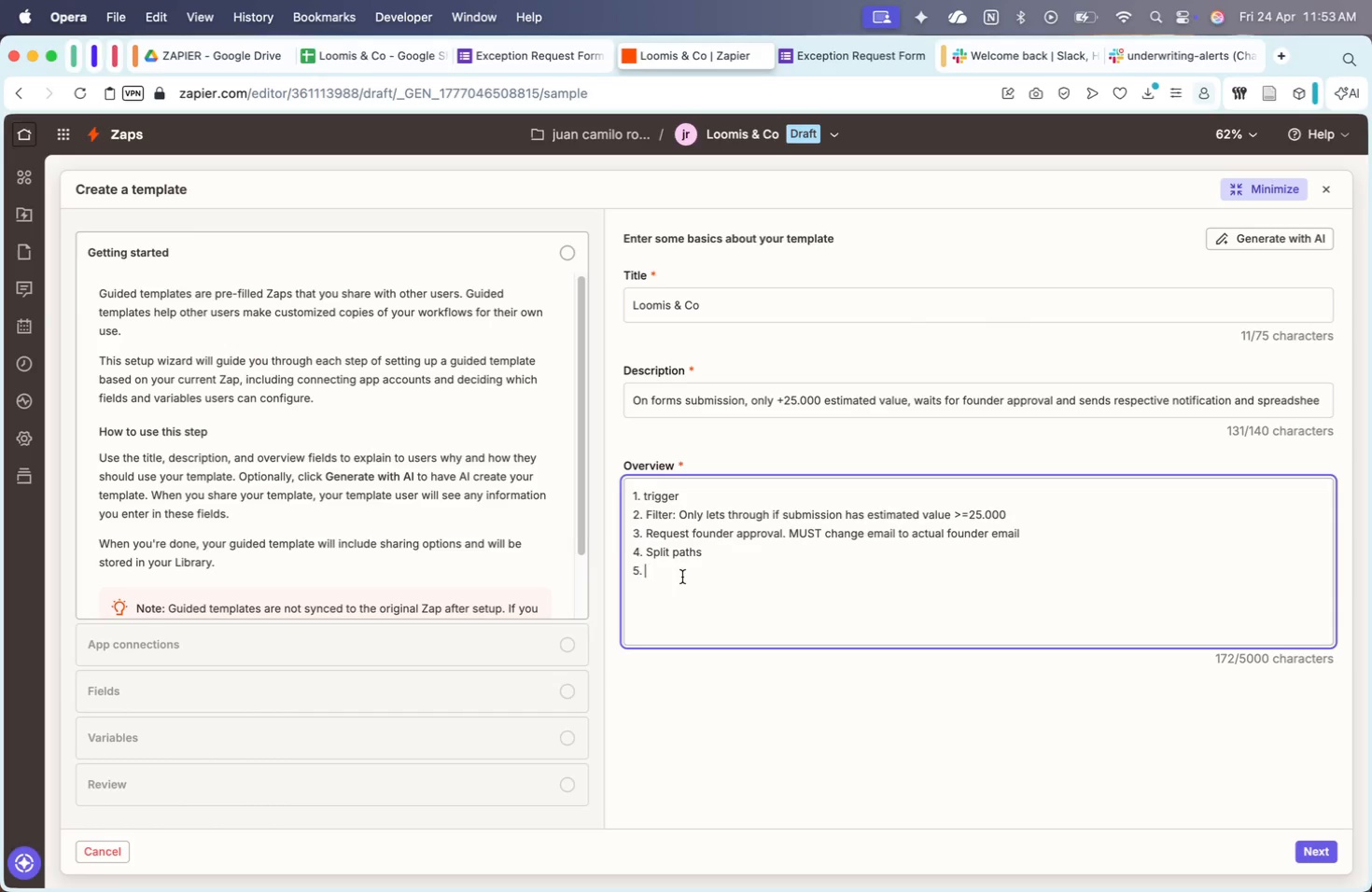 
wait(12.09)
 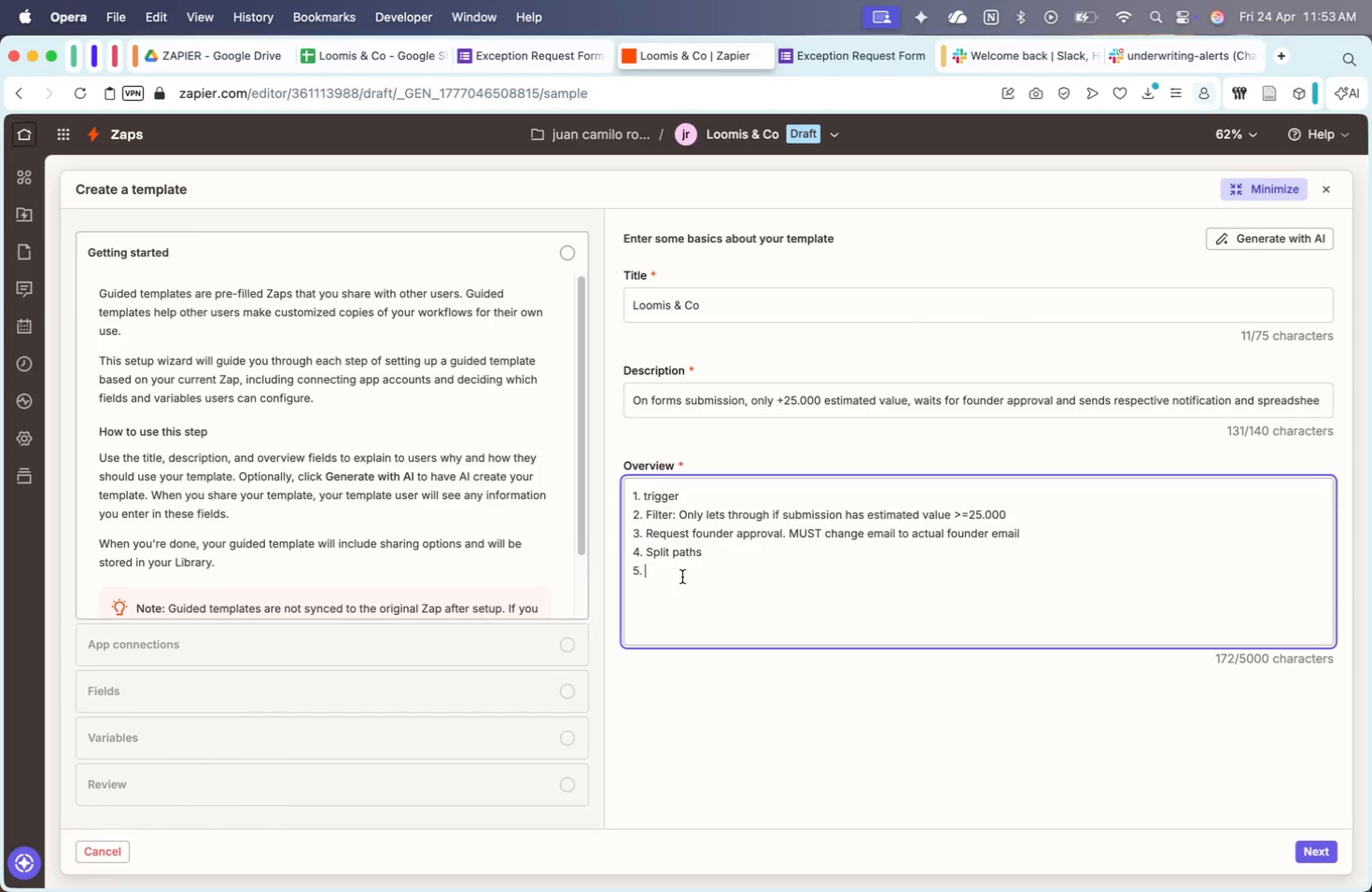 
type(I)
key(Backspace)
type(Path condition, Reques )
key(Backspace)
type(t approved)
 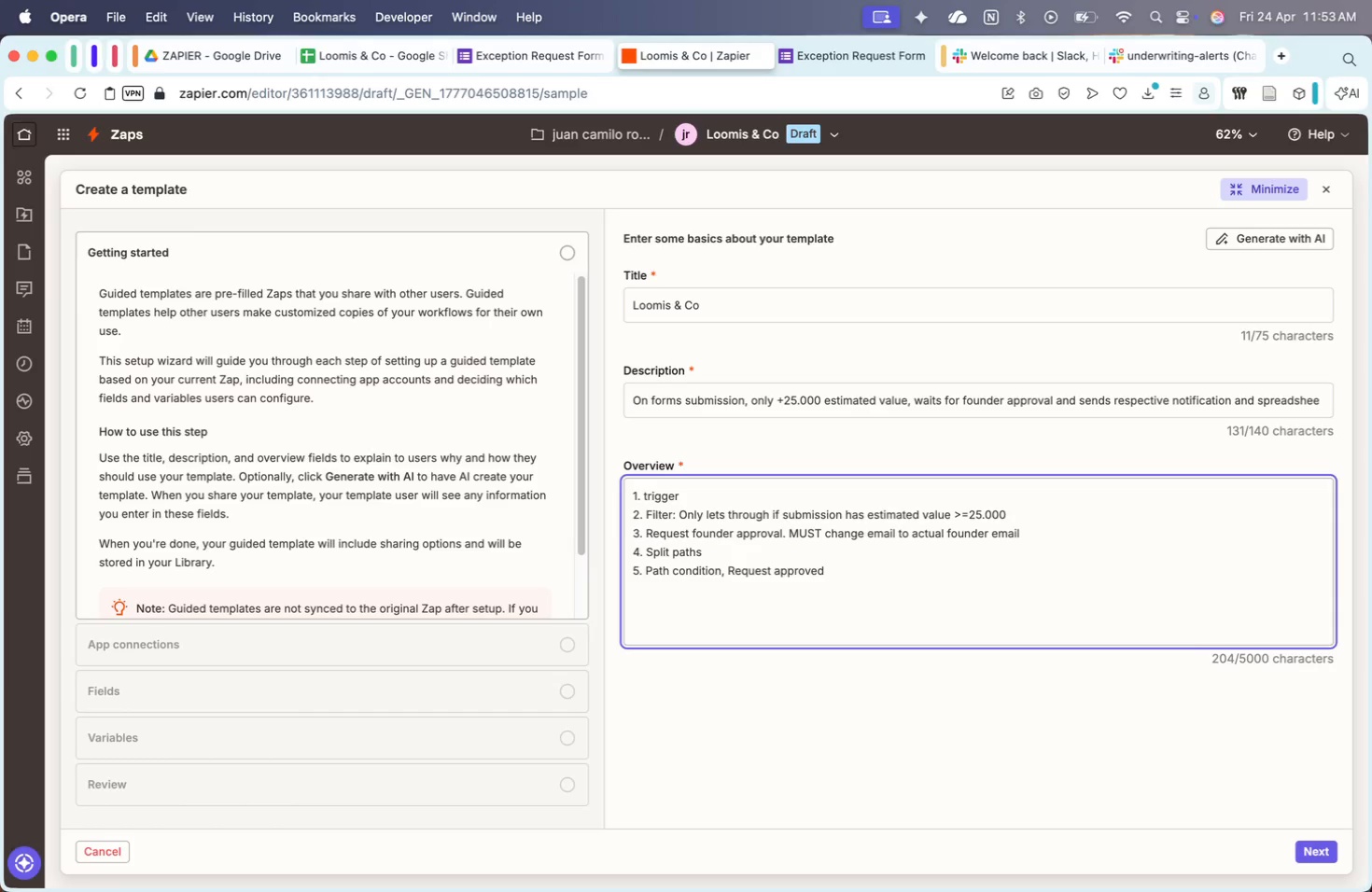 
key(Enter)
 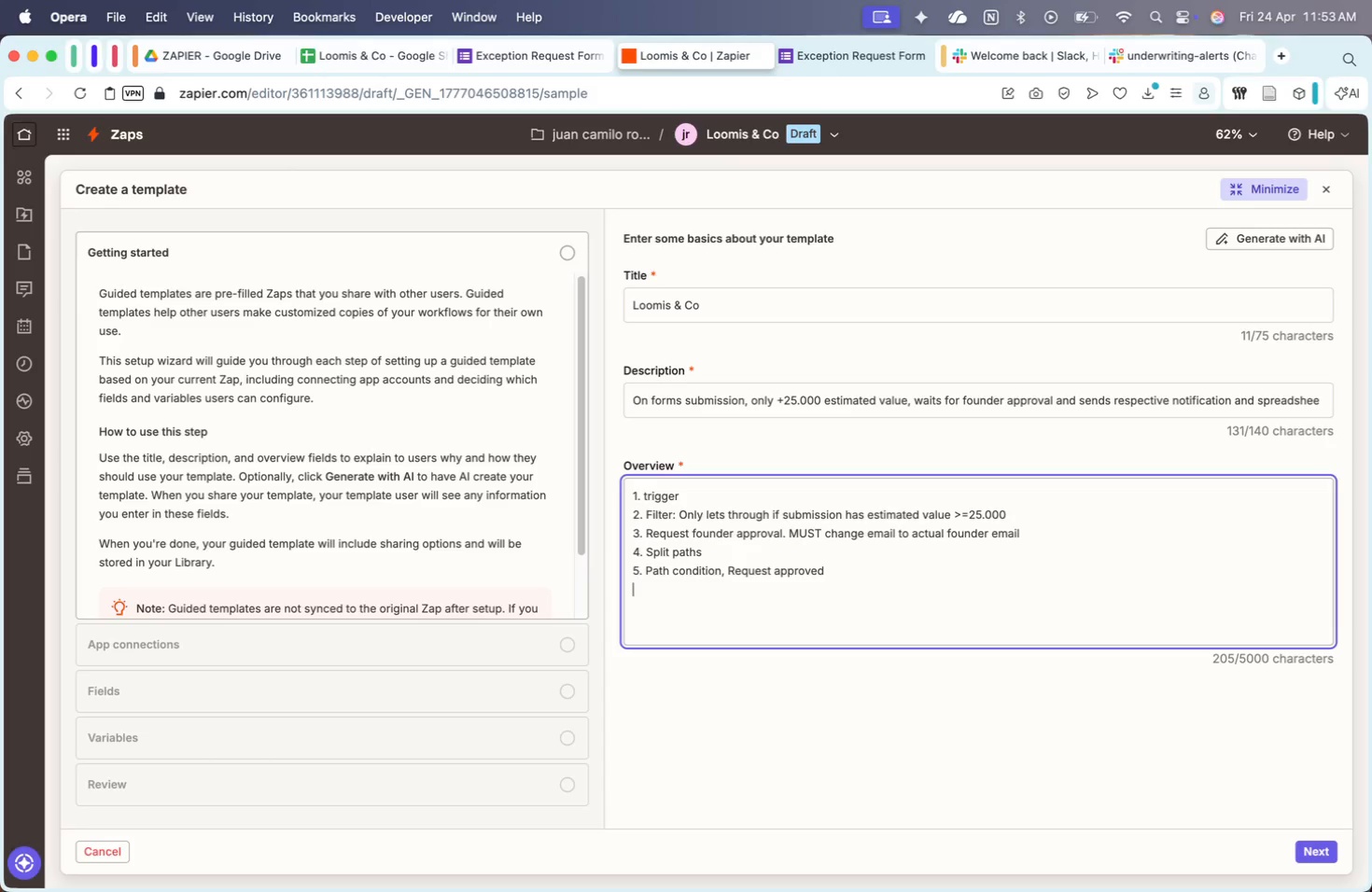 
key(6)
 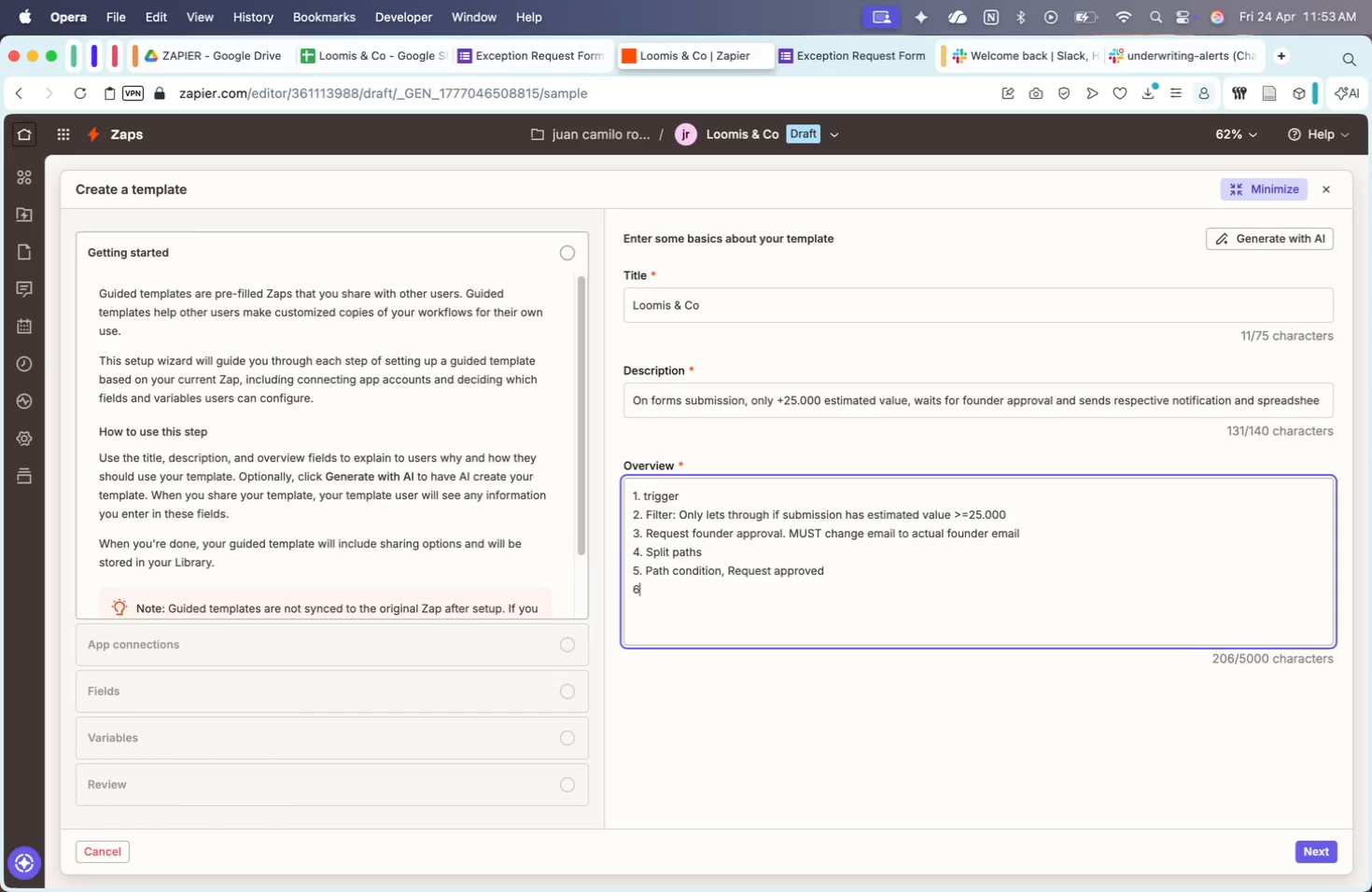 
key(Period)
 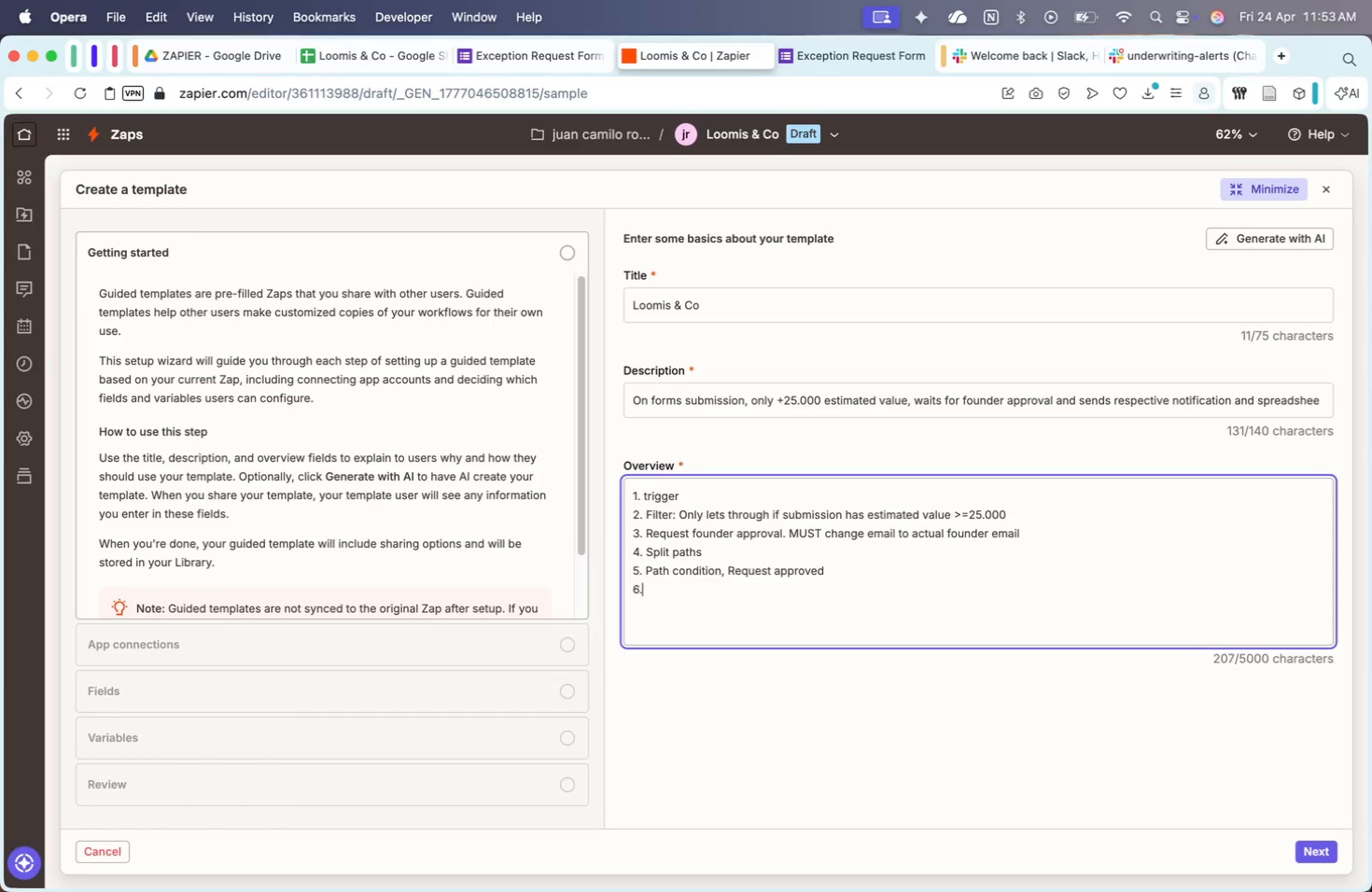 
key(Space)
 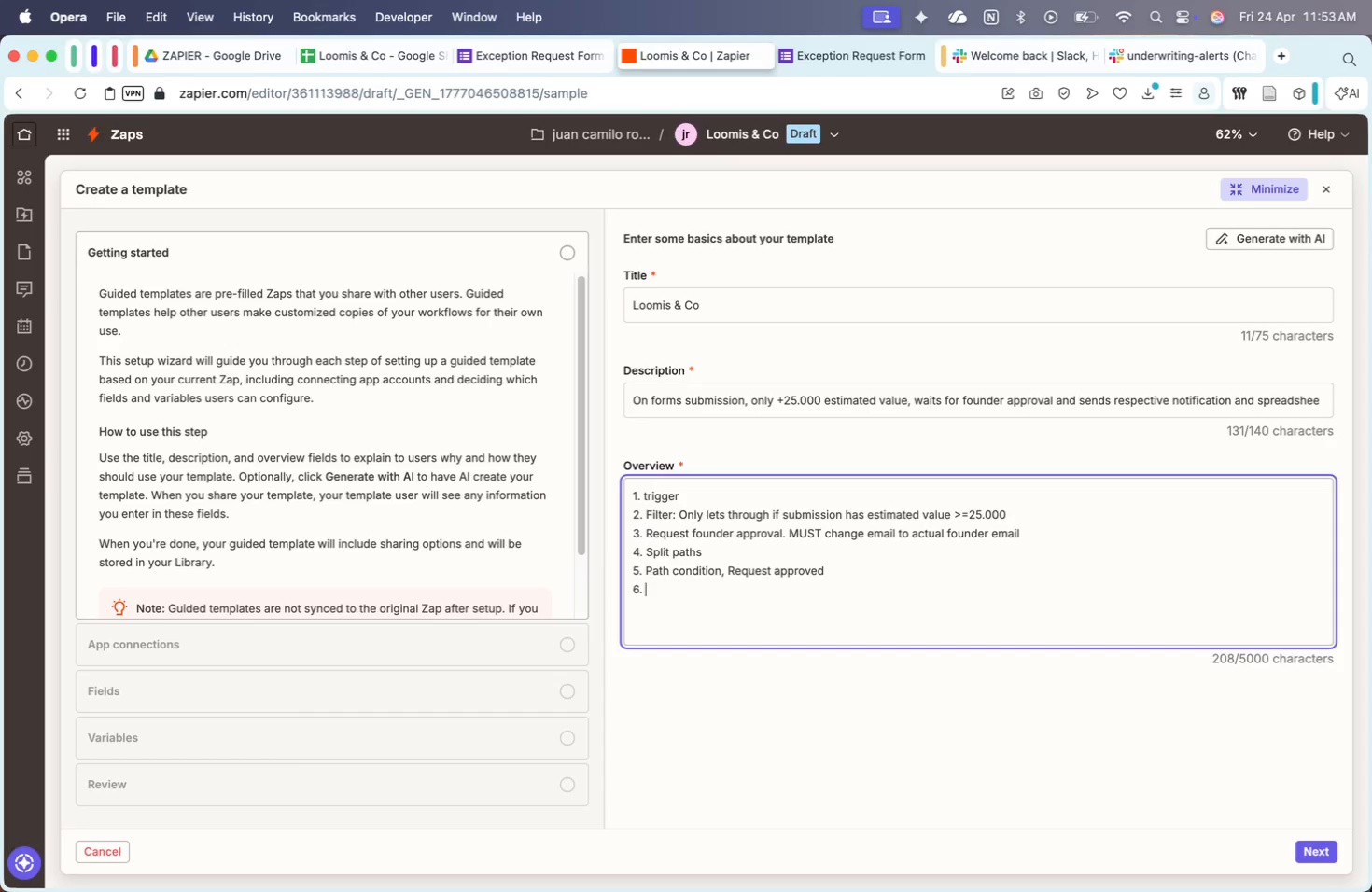 
wait(25.11)
 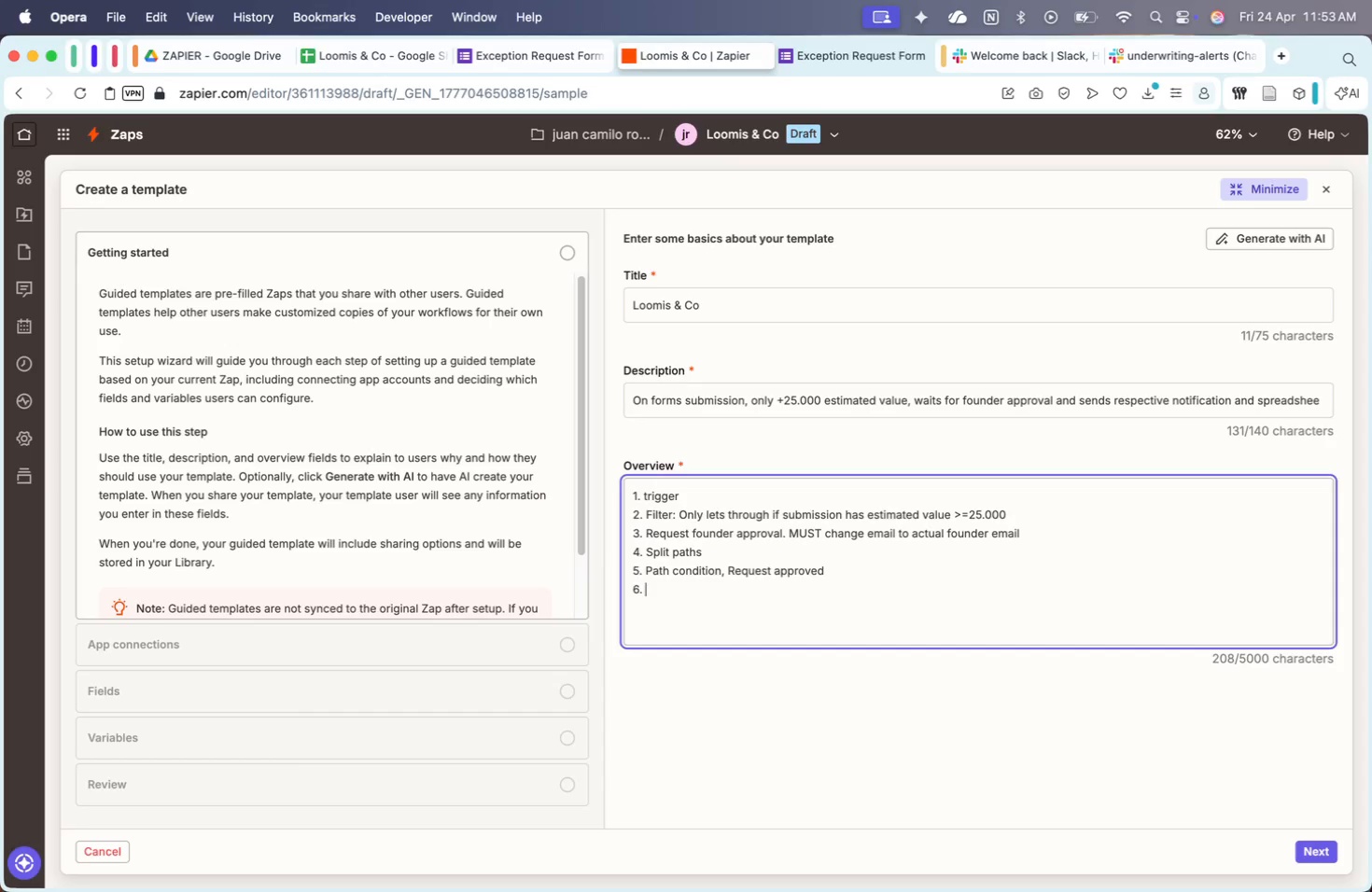 
left_click([729, 569])
 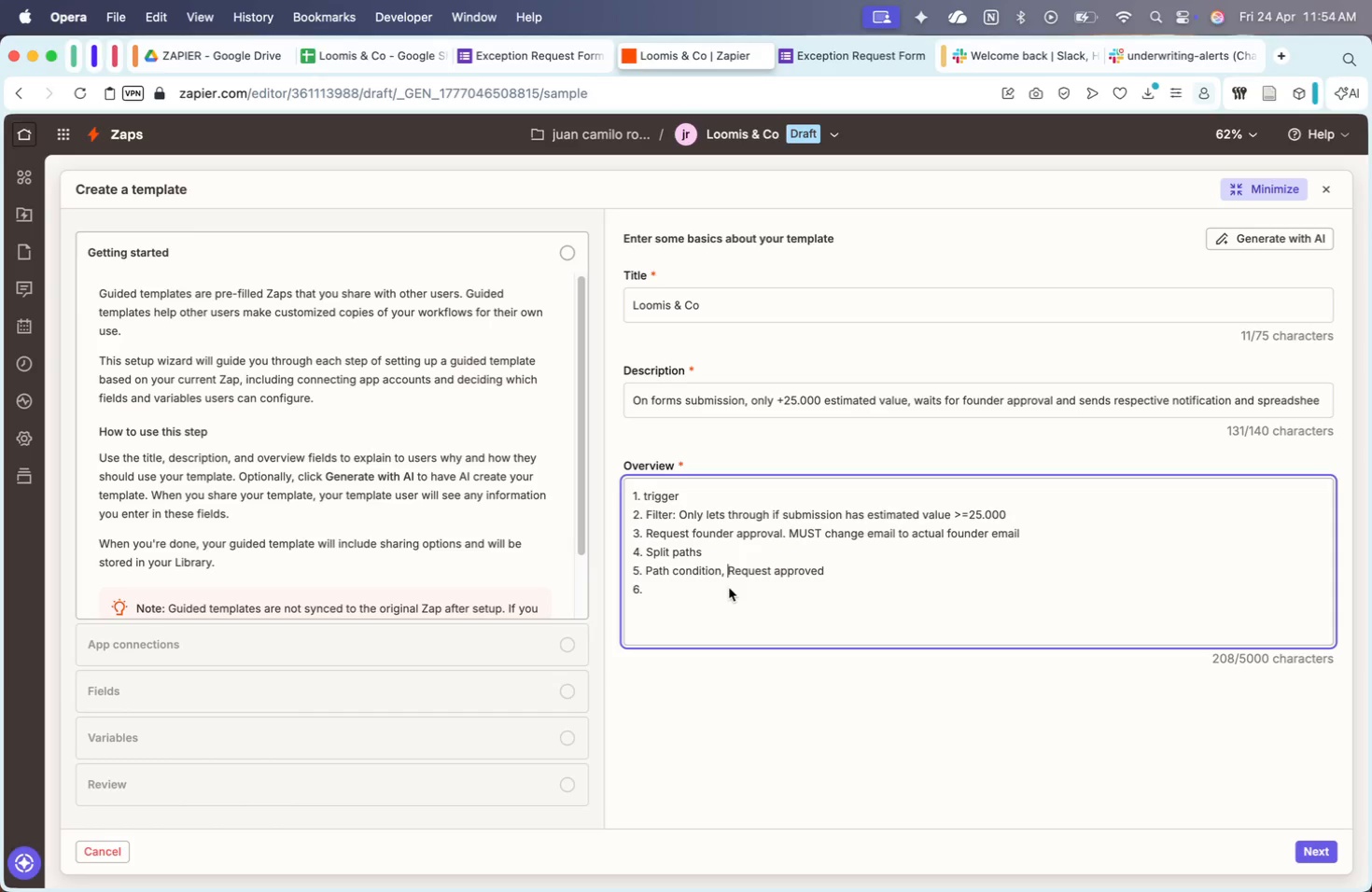 
key(Backspace)
 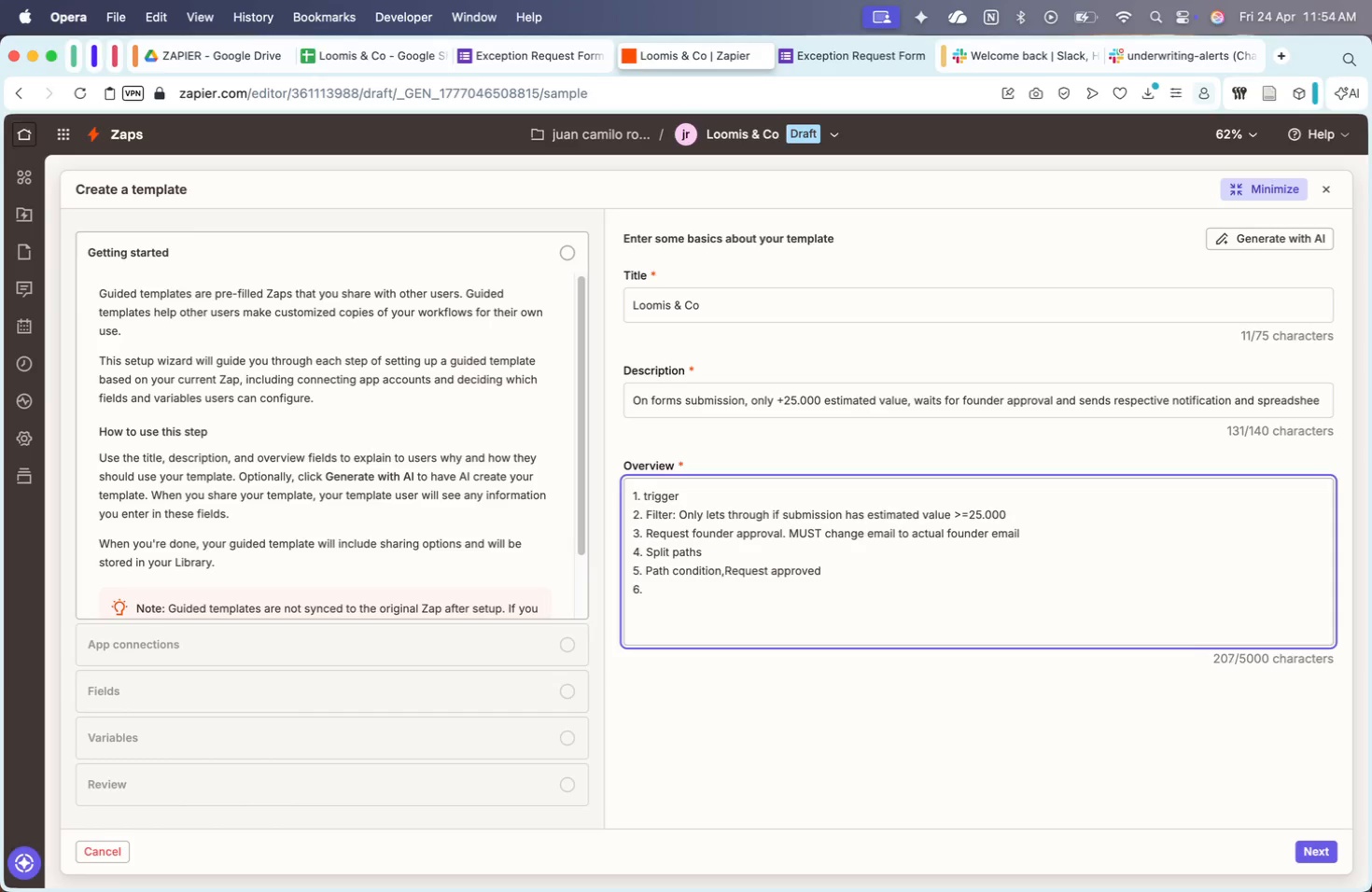 
key(Backspace)
 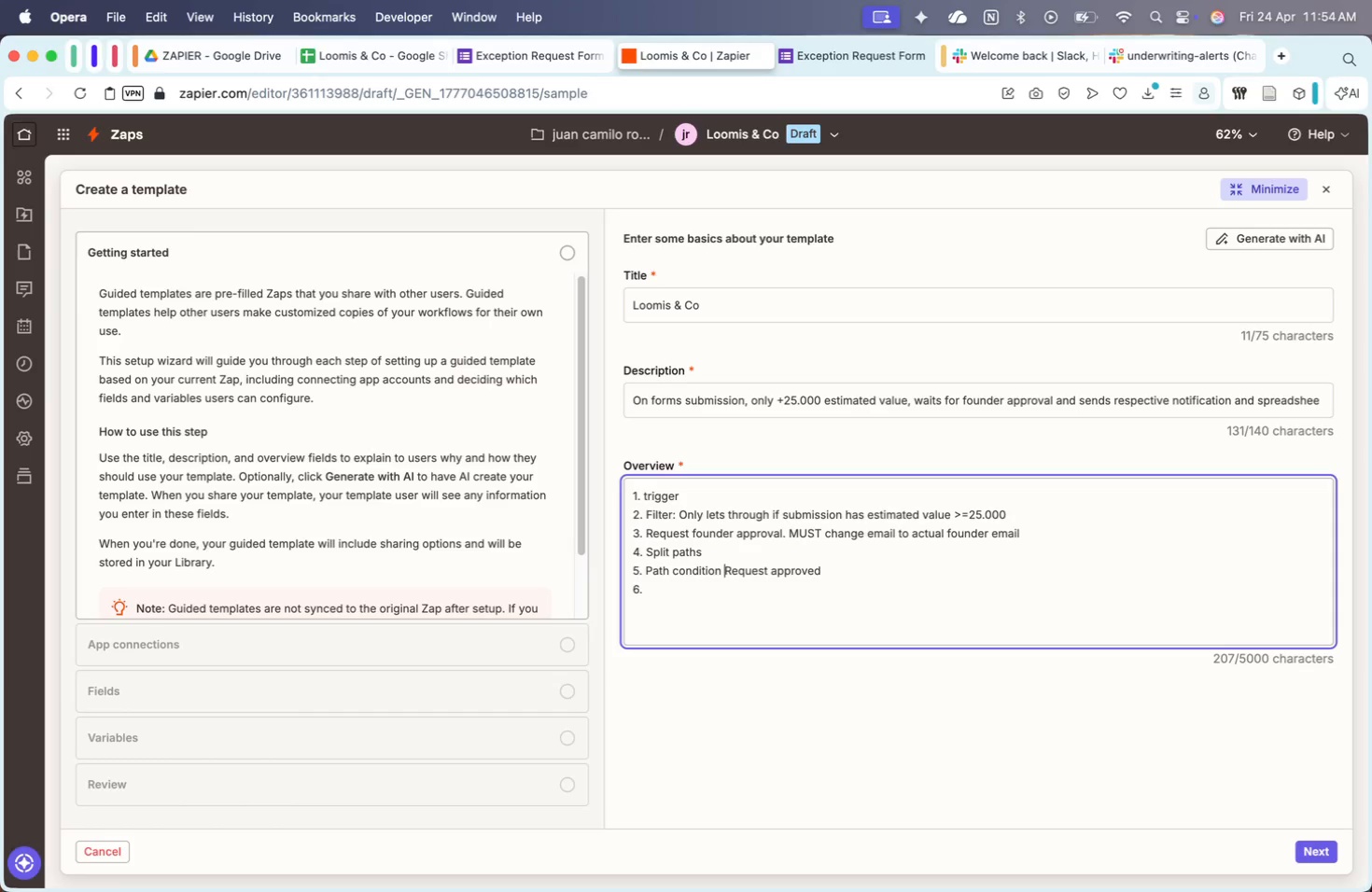 
key(Space)
 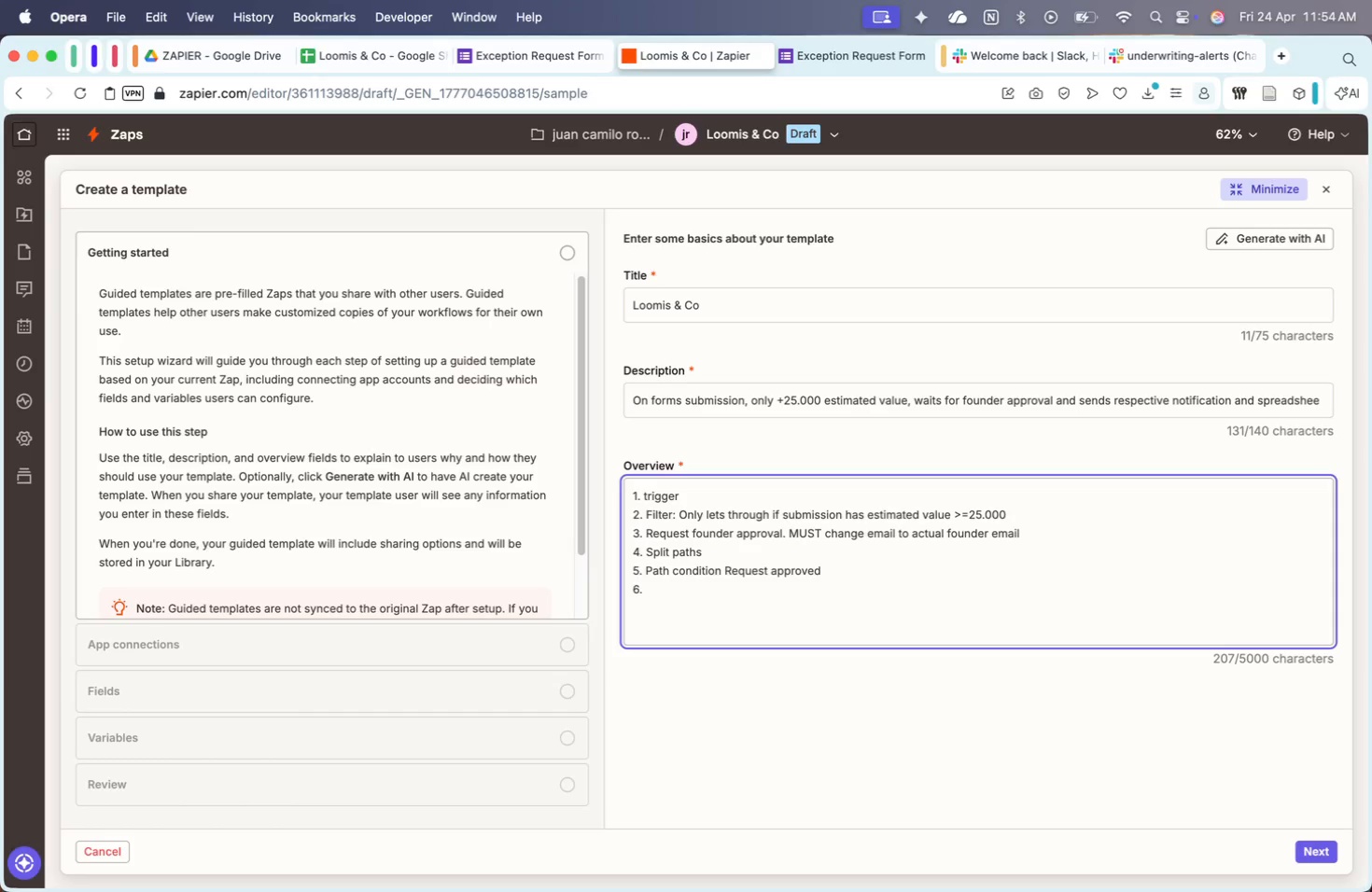 
key(Comma)
 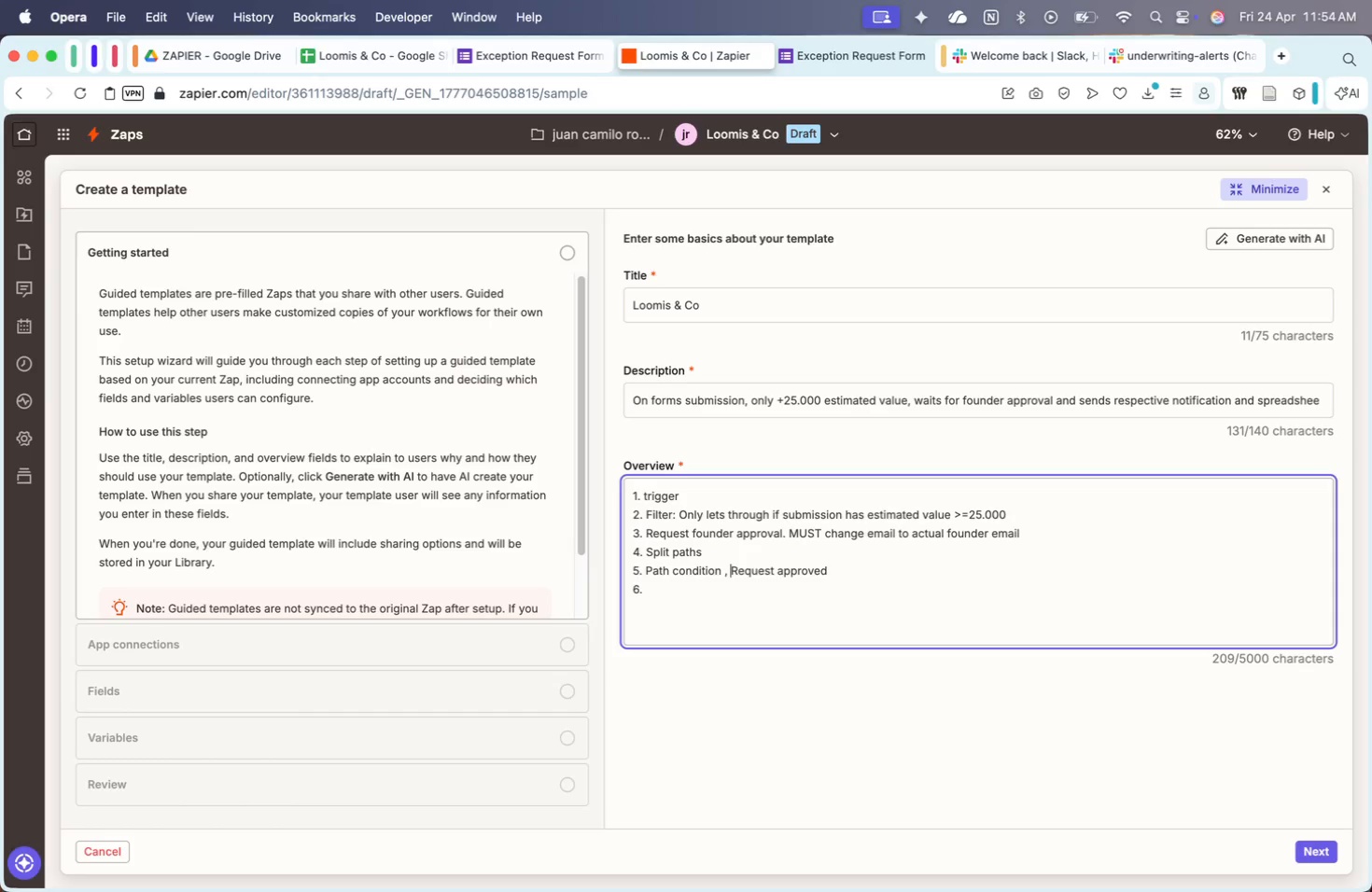 
key(Space)
 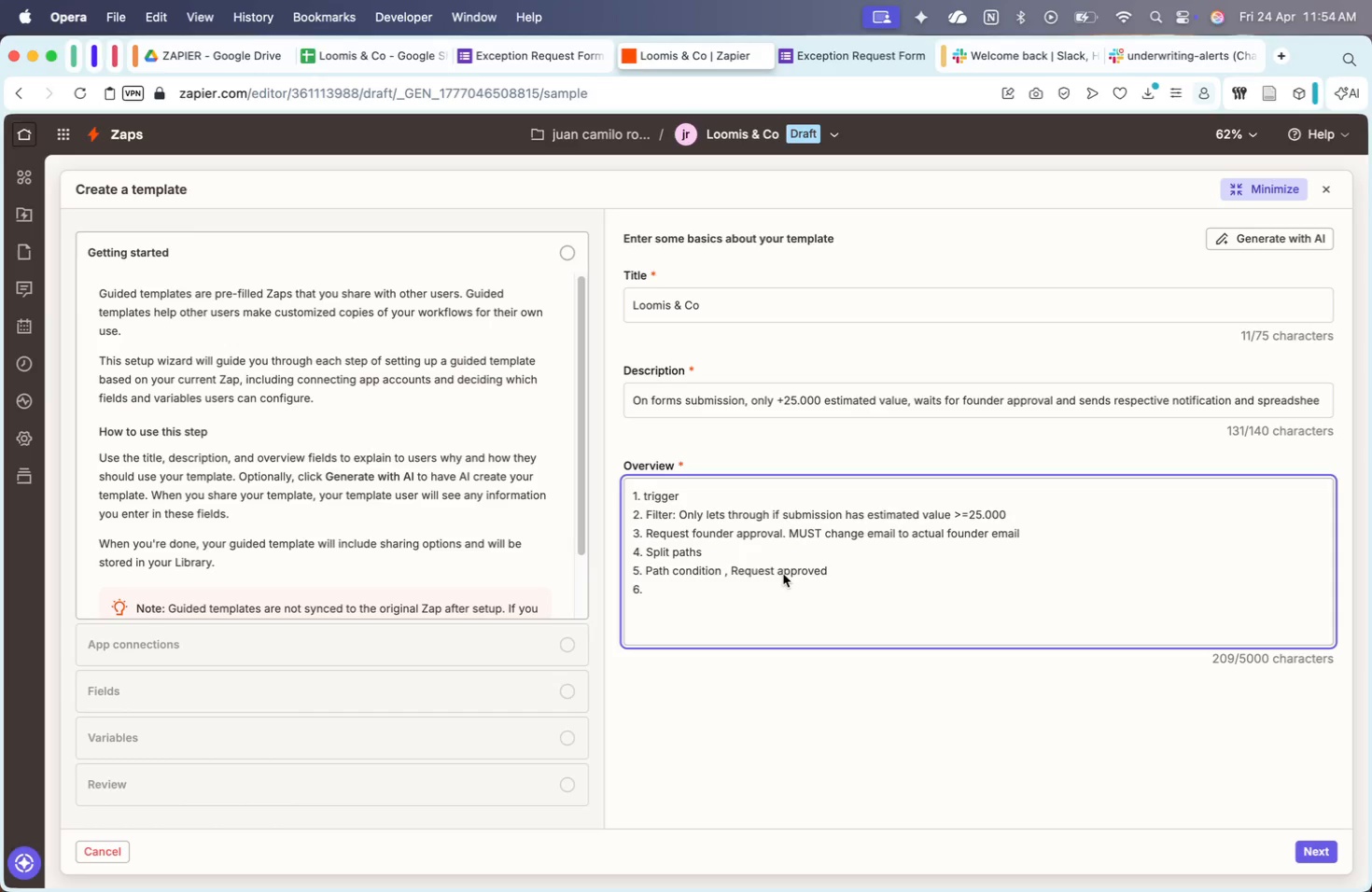 
left_click([777, 571])
 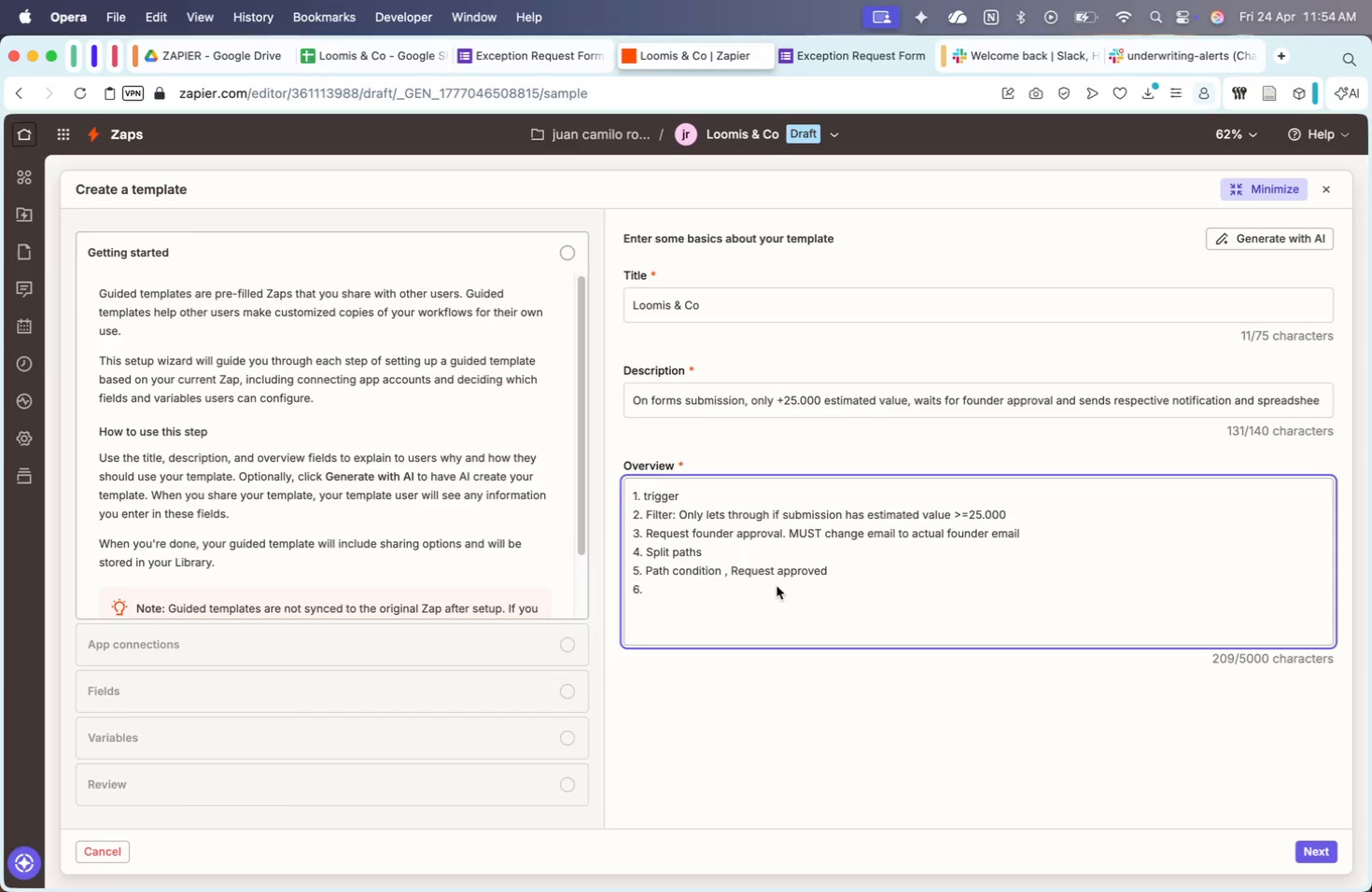 
key(Equal)
 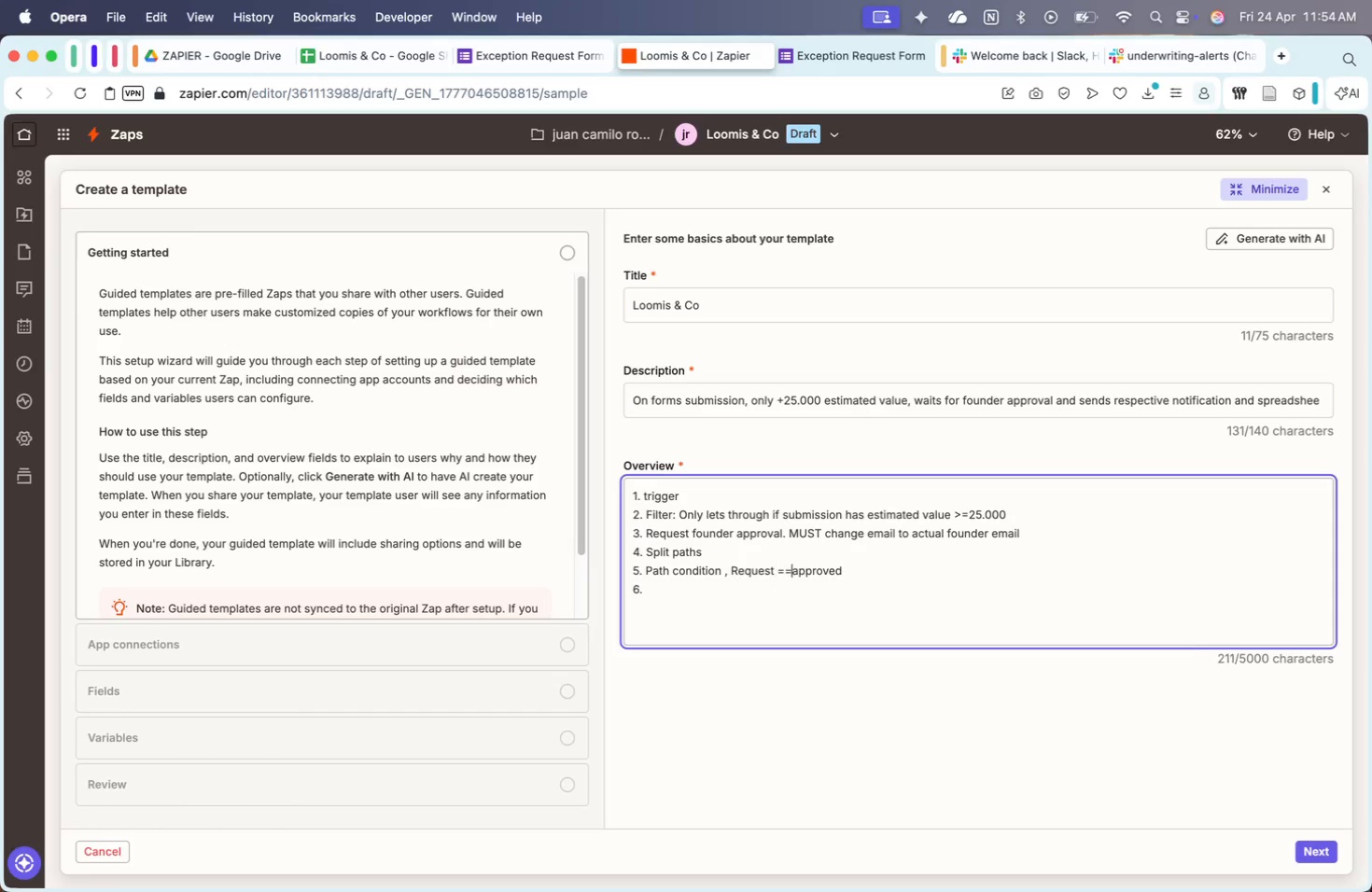 
key(Equal)
 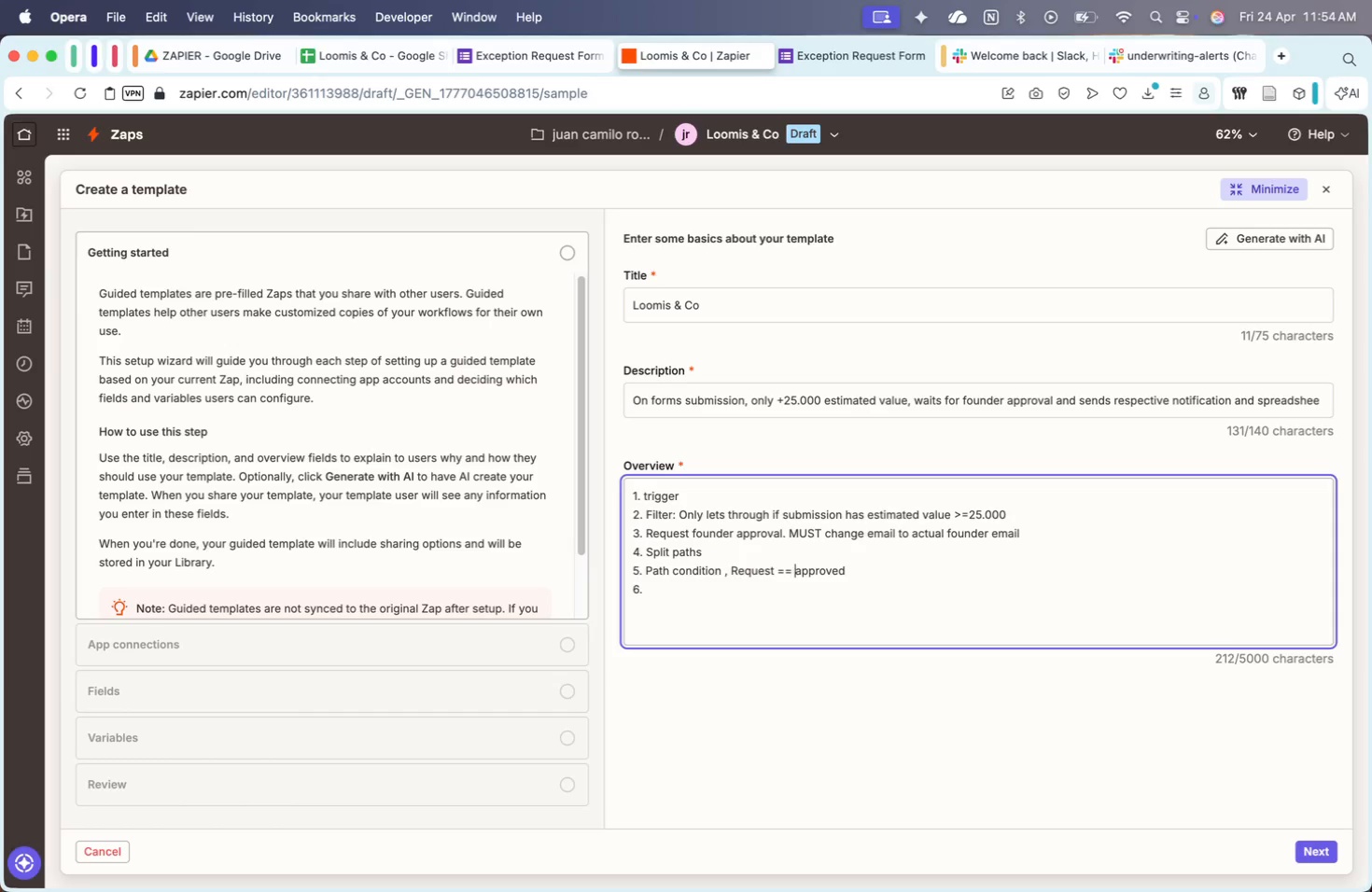 
key(Space)
 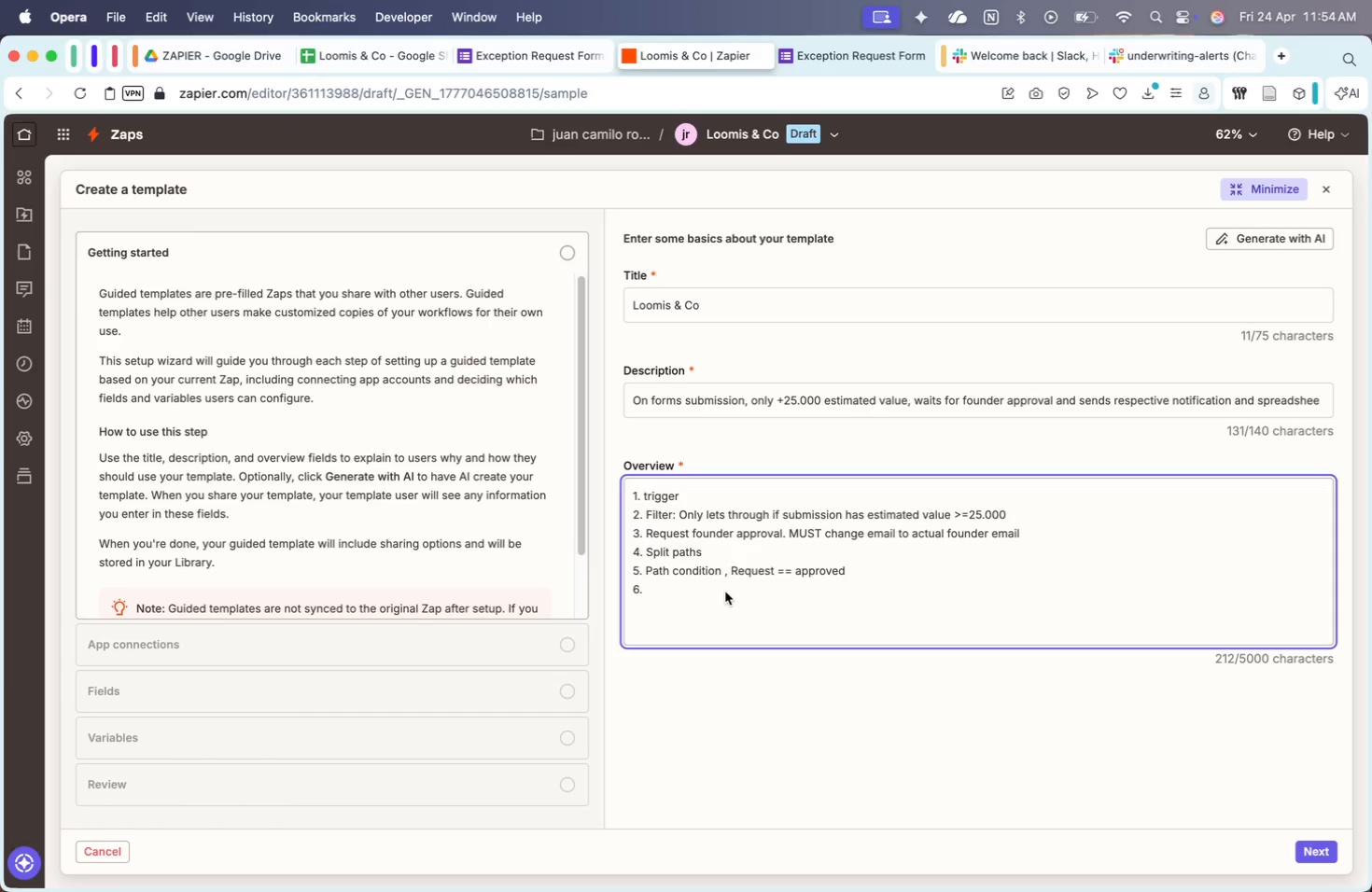 
wait(5.78)
 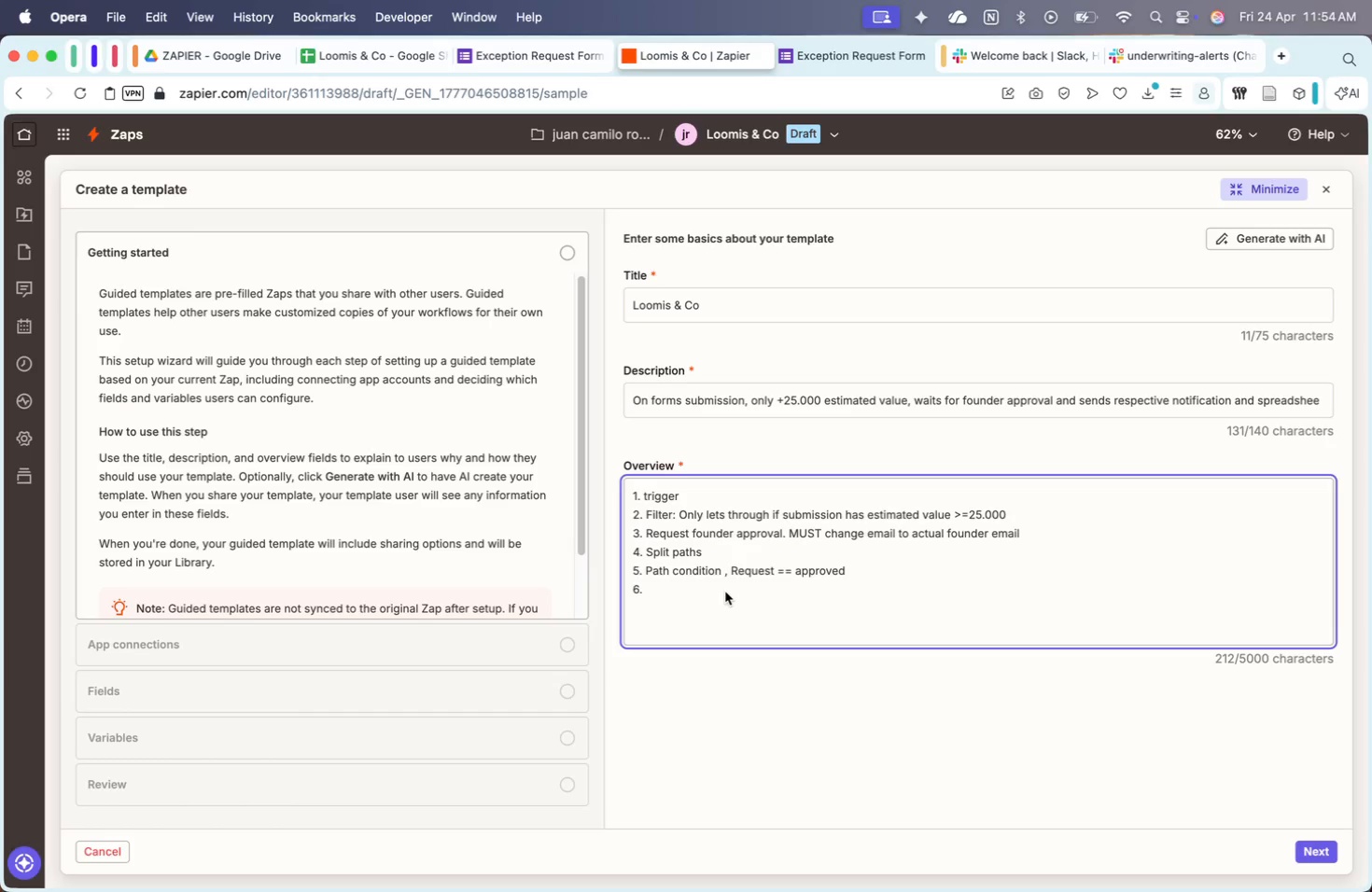 
left_click([1247, 190])
 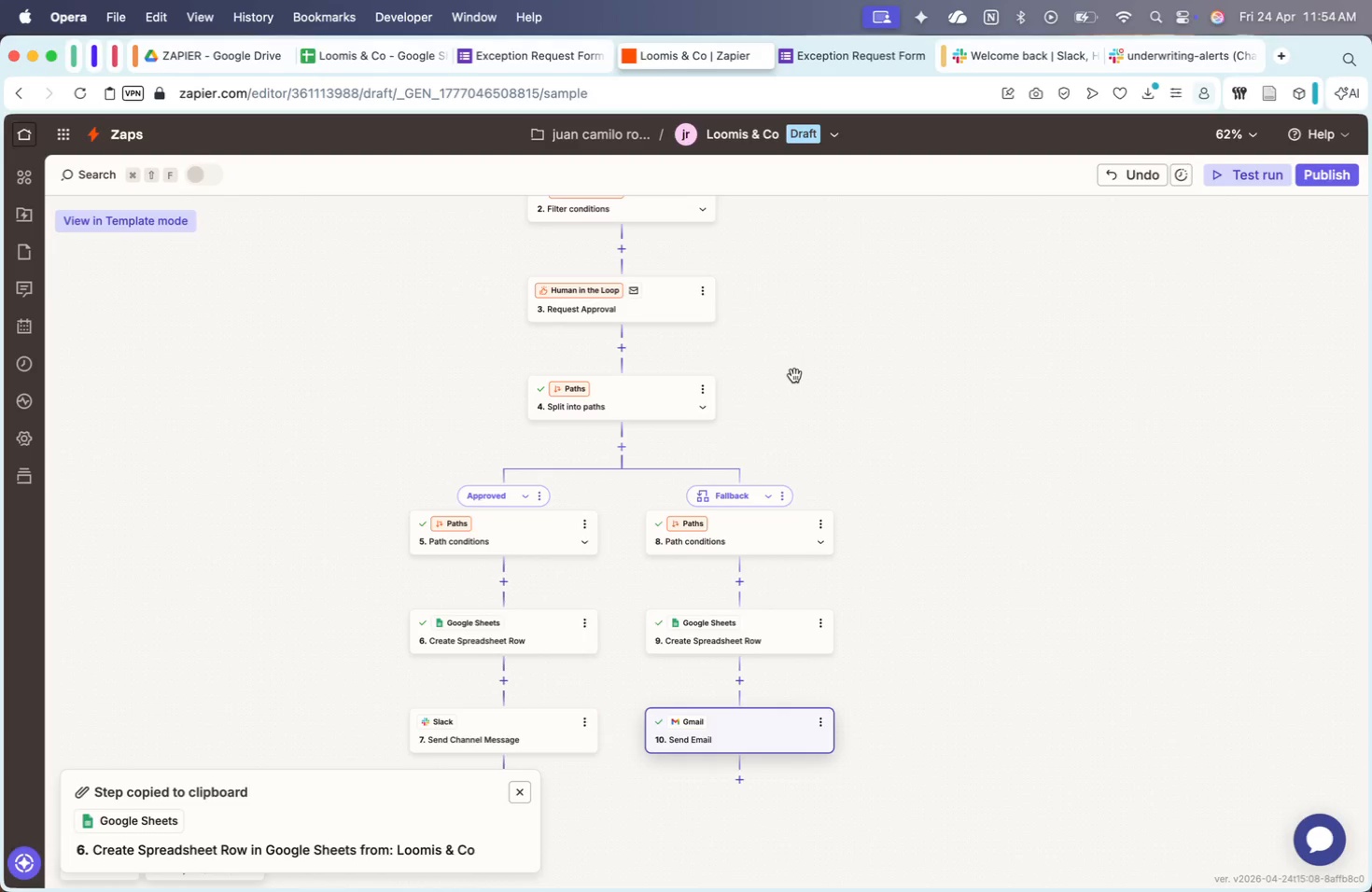 
wait(31.43)
 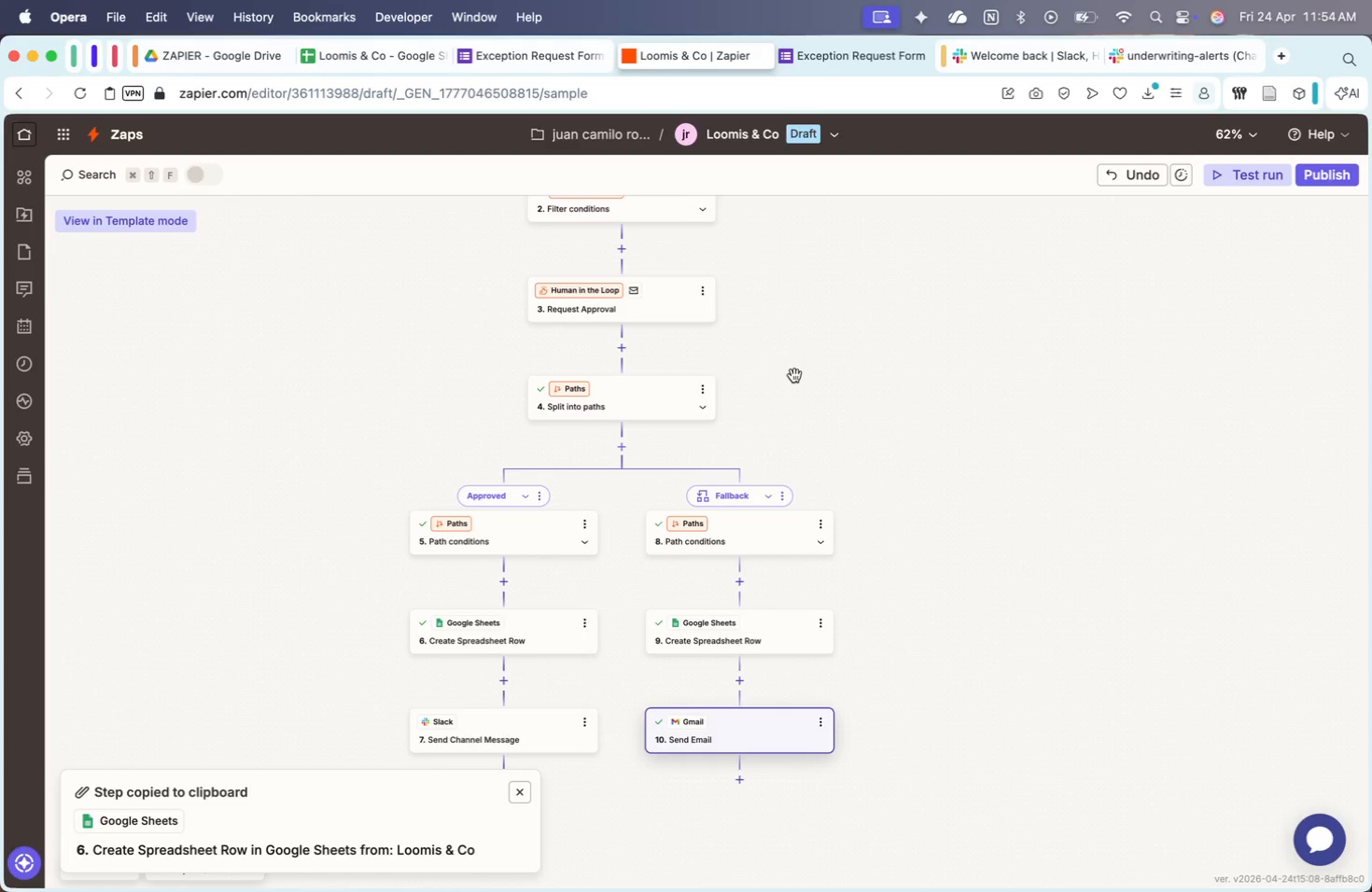 
left_click([1257, 191])
 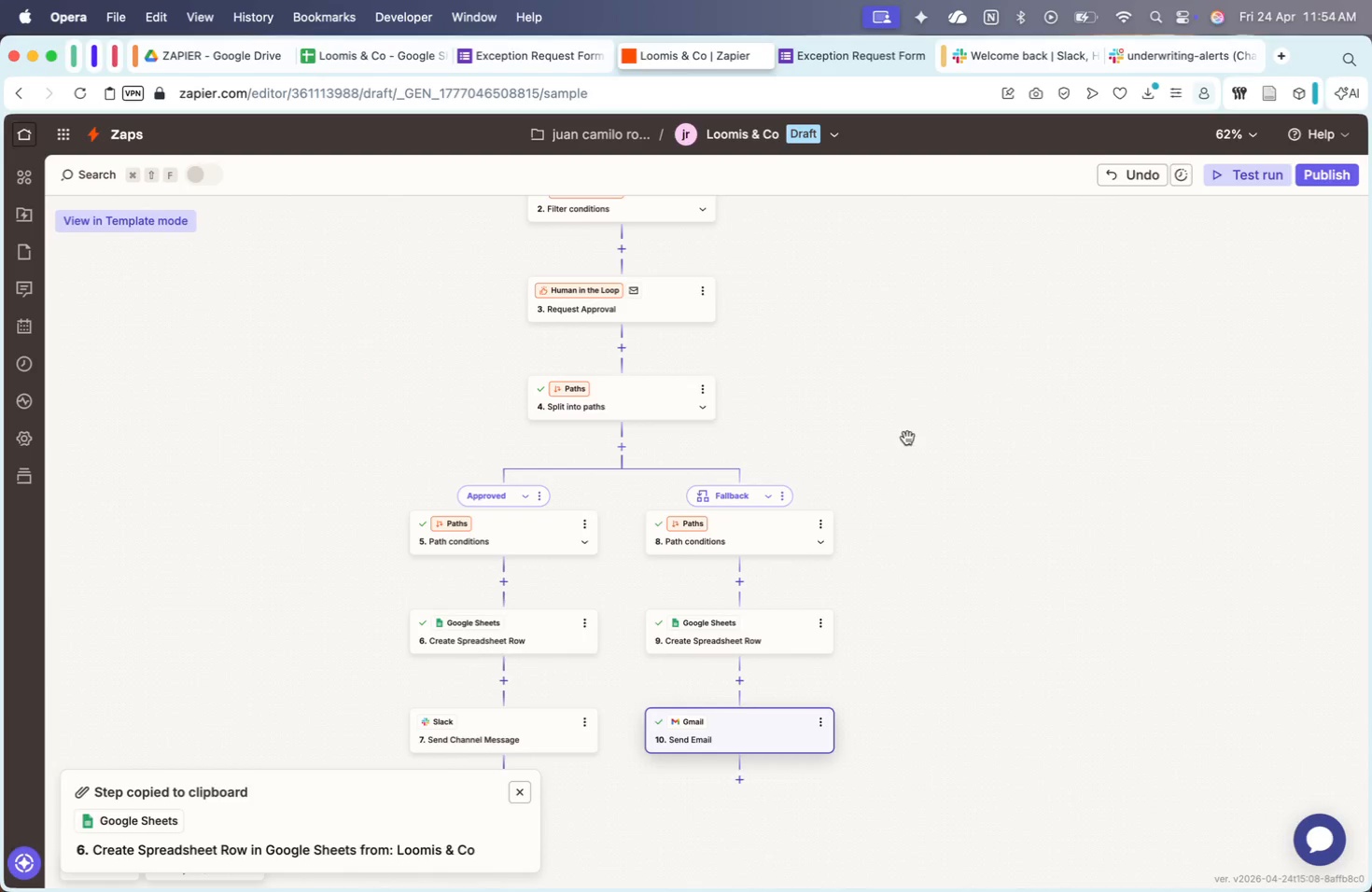 
scroll: coordinate [907, 438], scroll_direction: down, amount: 19.0
 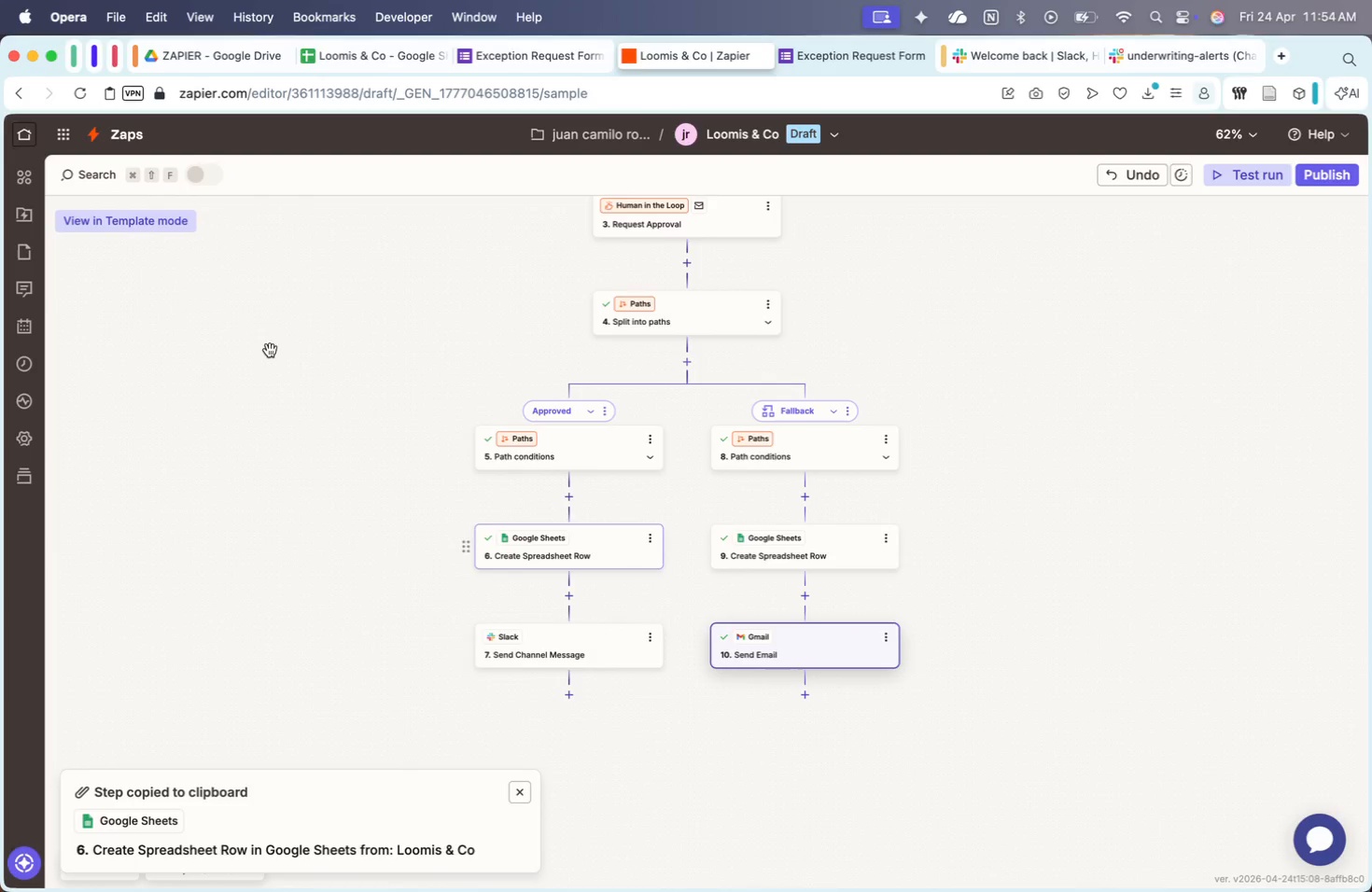 
left_click([161, 217])
 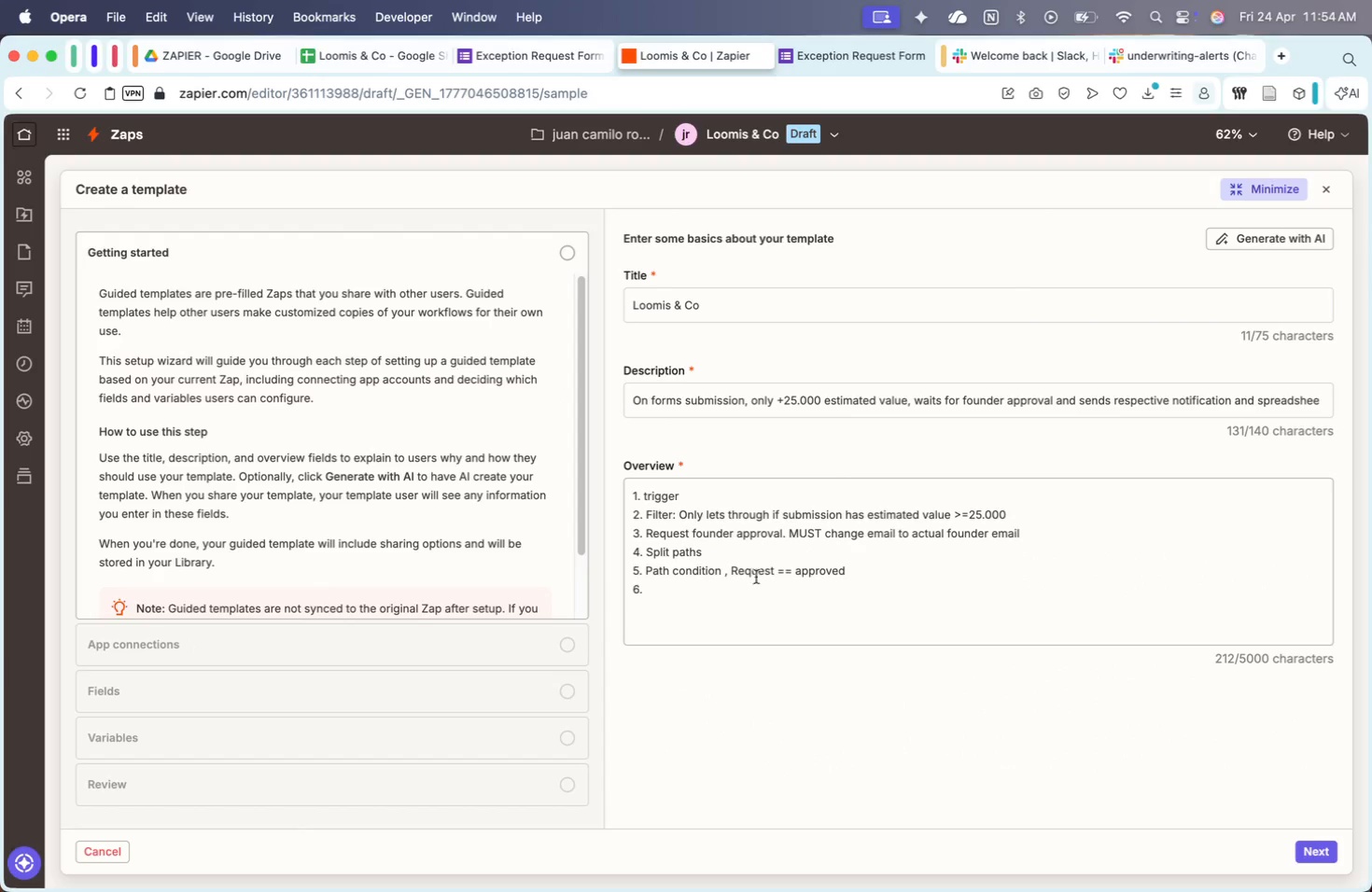 
left_click([713, 597])
 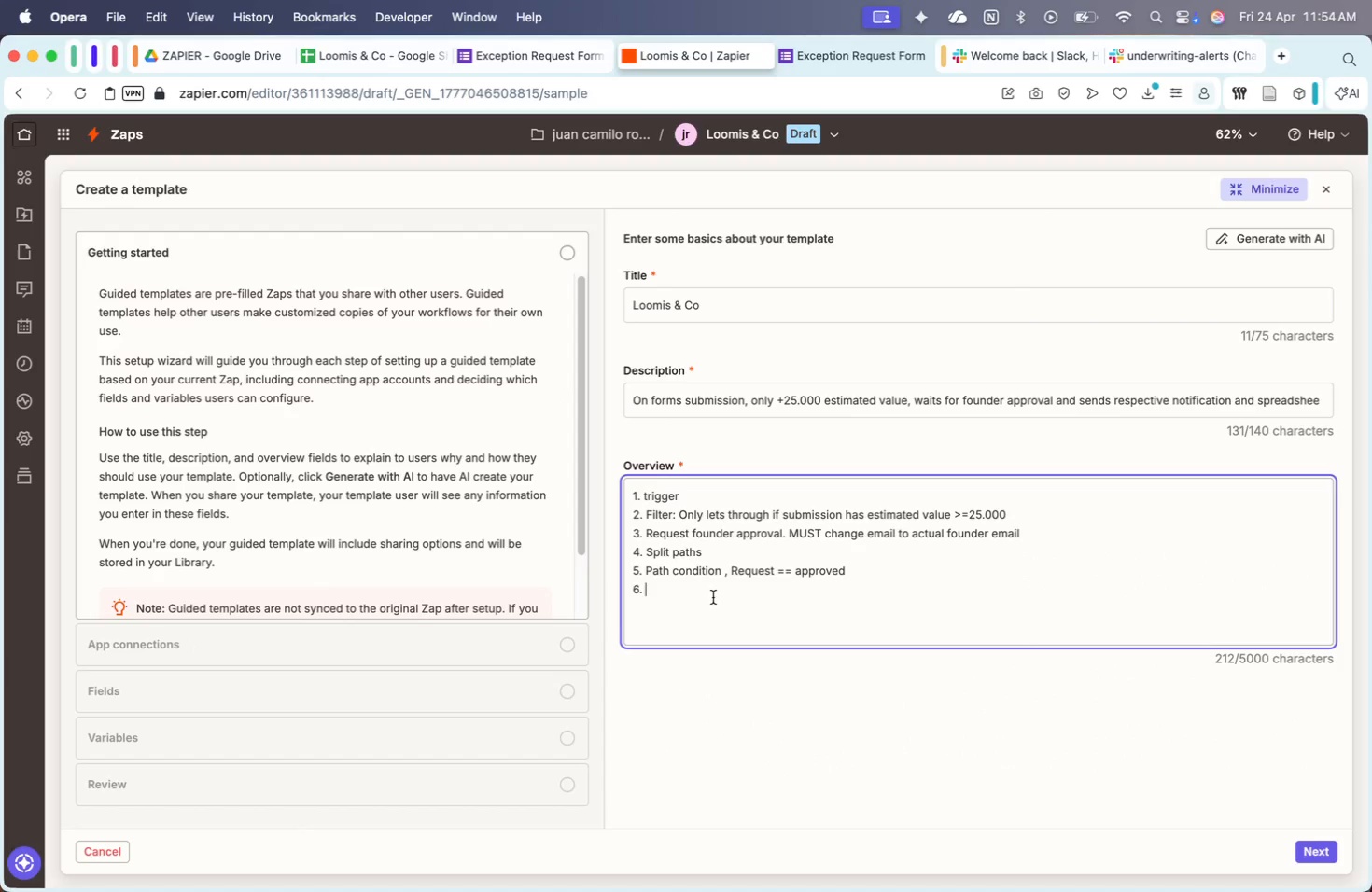 
type(Create approves )
key(Backspace)
type(d)
key(Backspace)
type( )
key(Backspace)
key(Backspace)
type(d )
 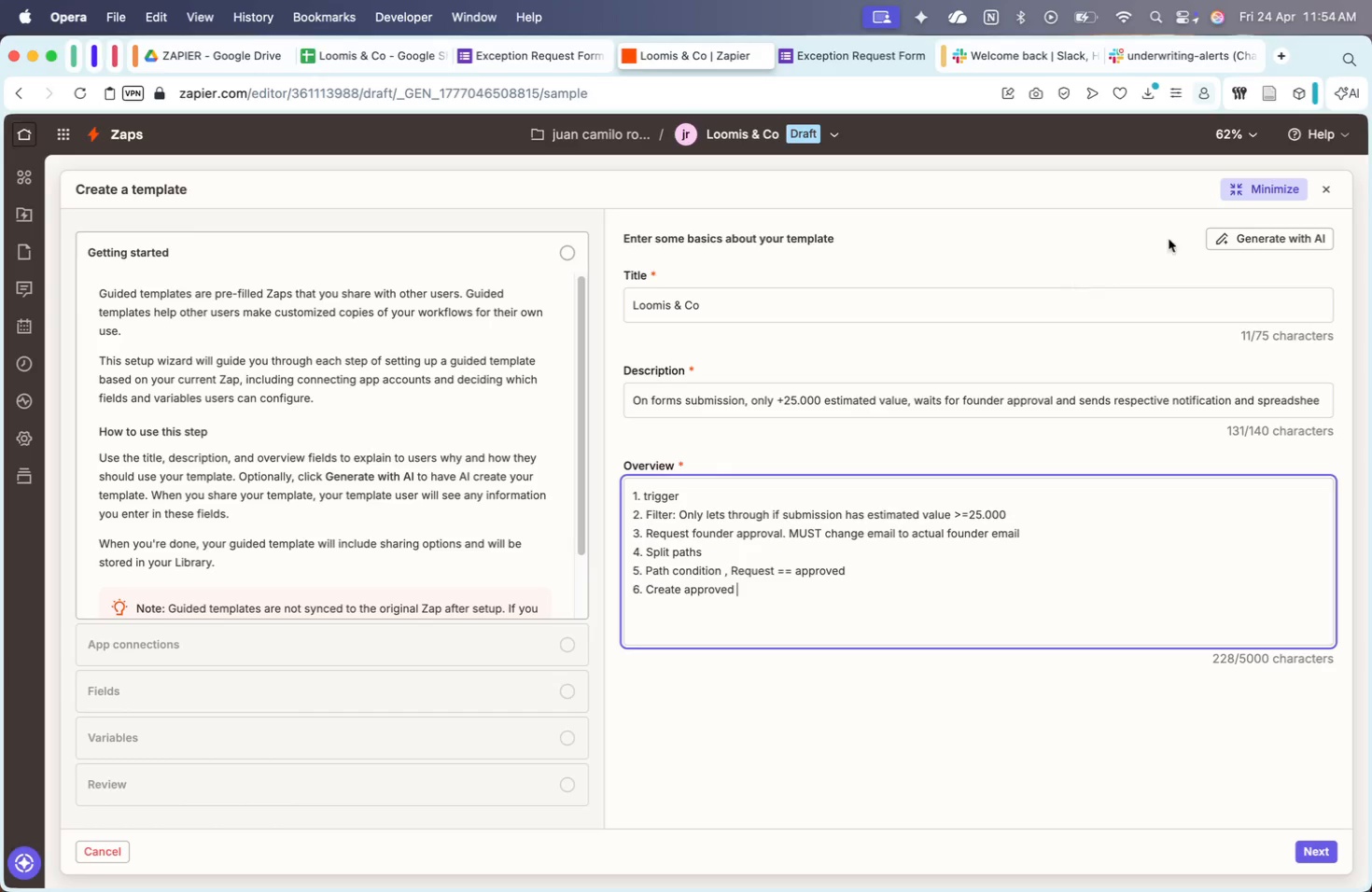 
left_click([1272, 174])
 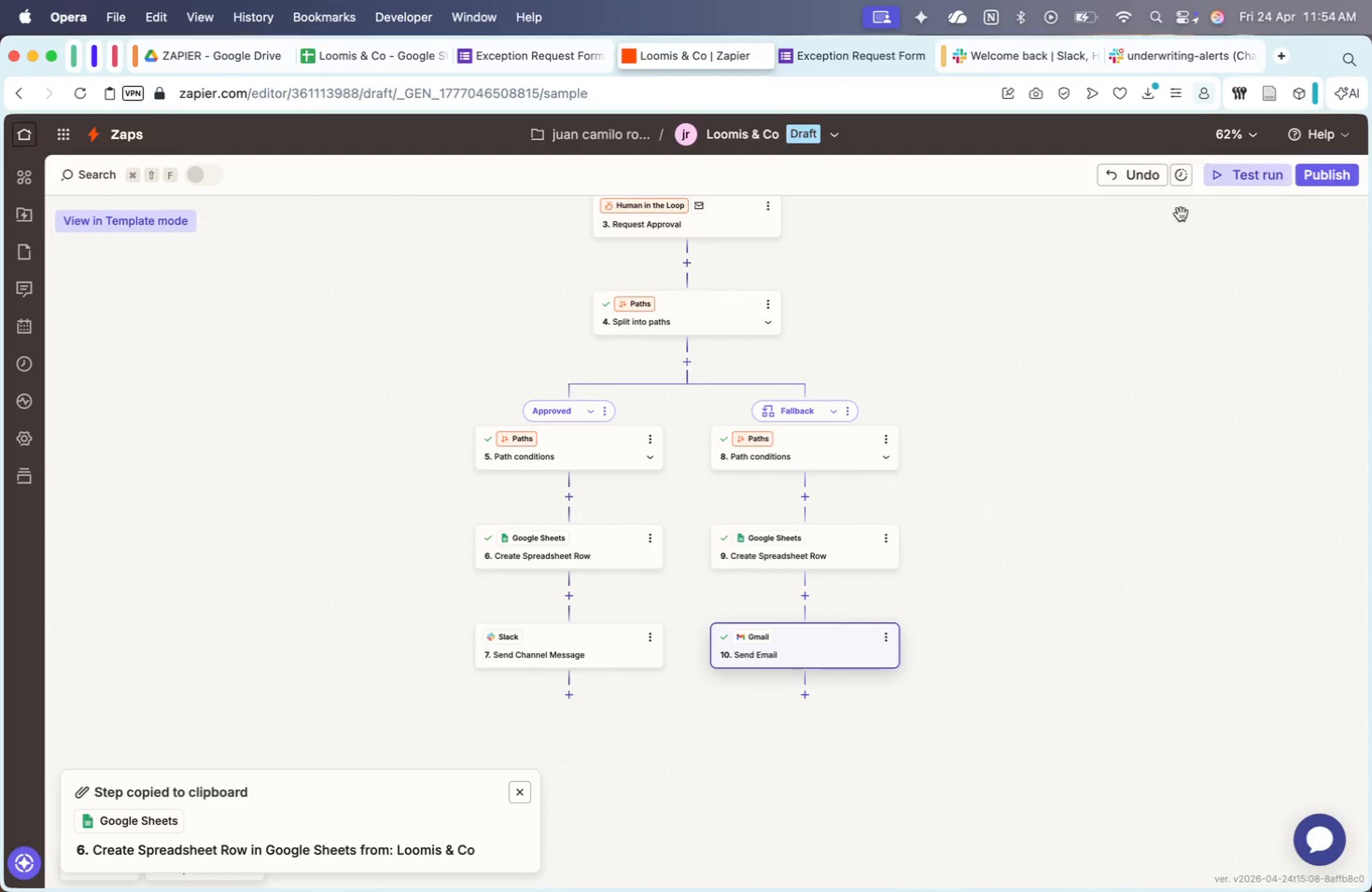 
scroll: coordinate [959, 355], scroll_direction: up, amount: 22.0
 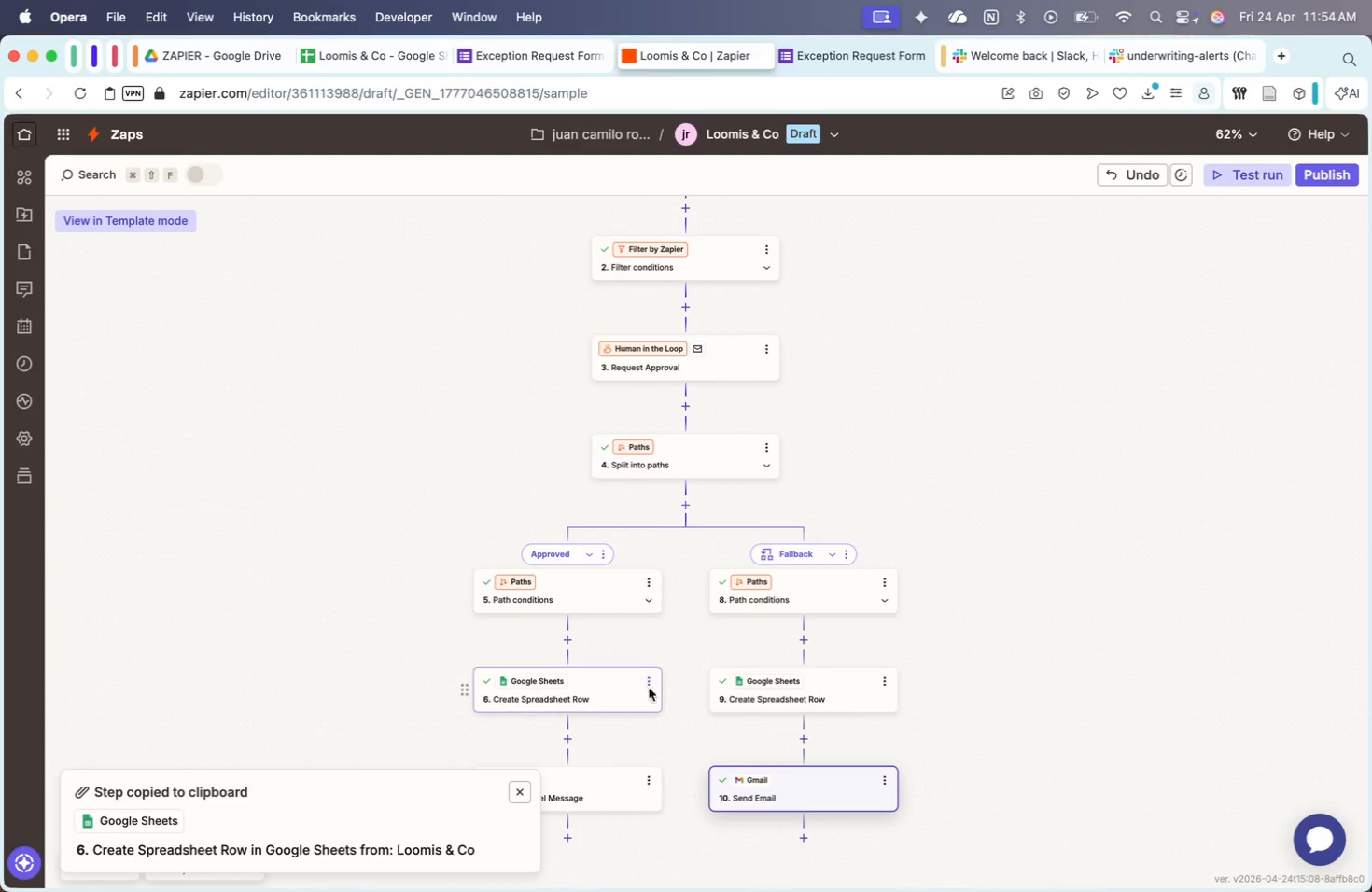 
left_click([649, 683])
 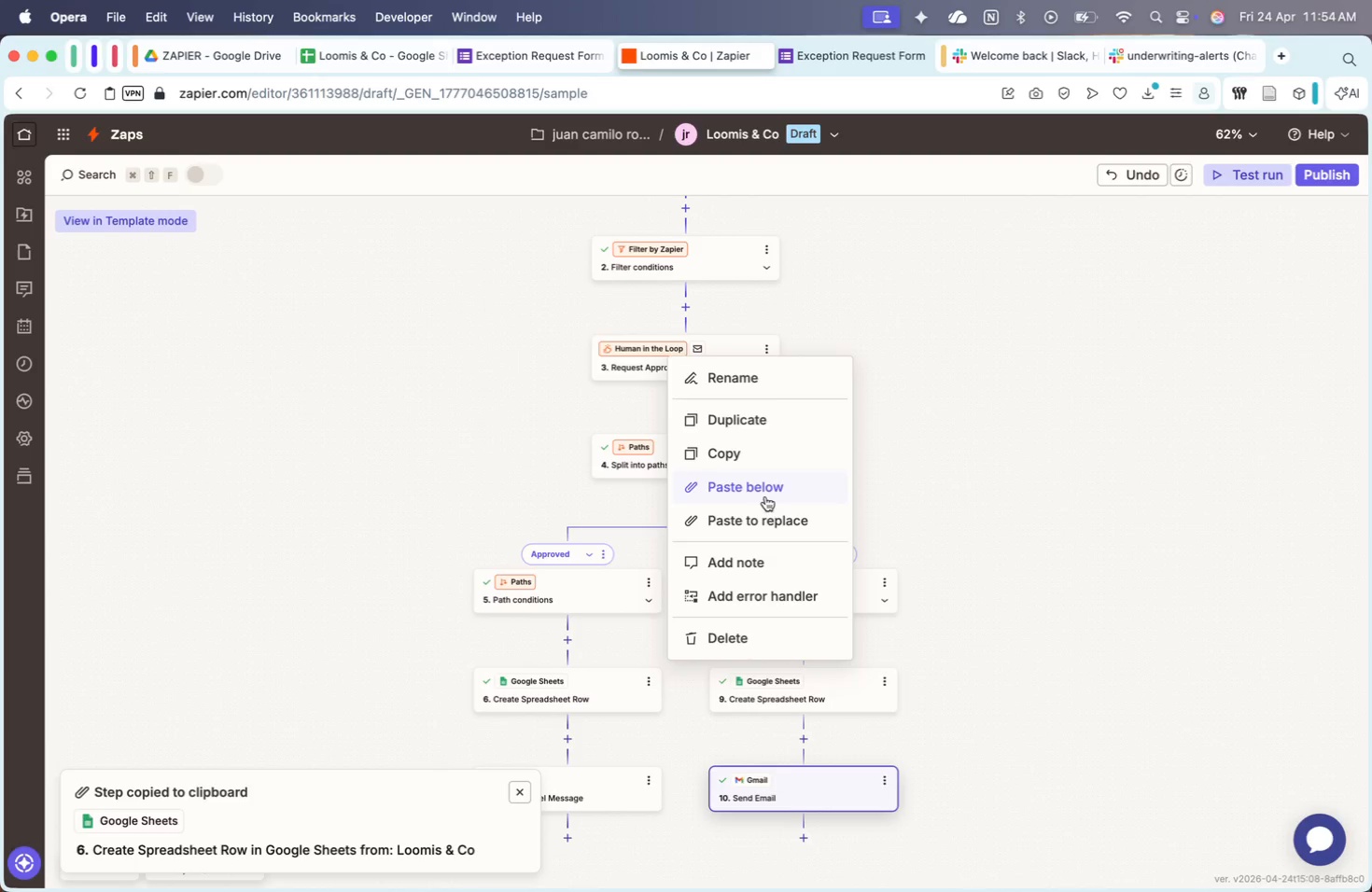 
left_click([489, 501])
 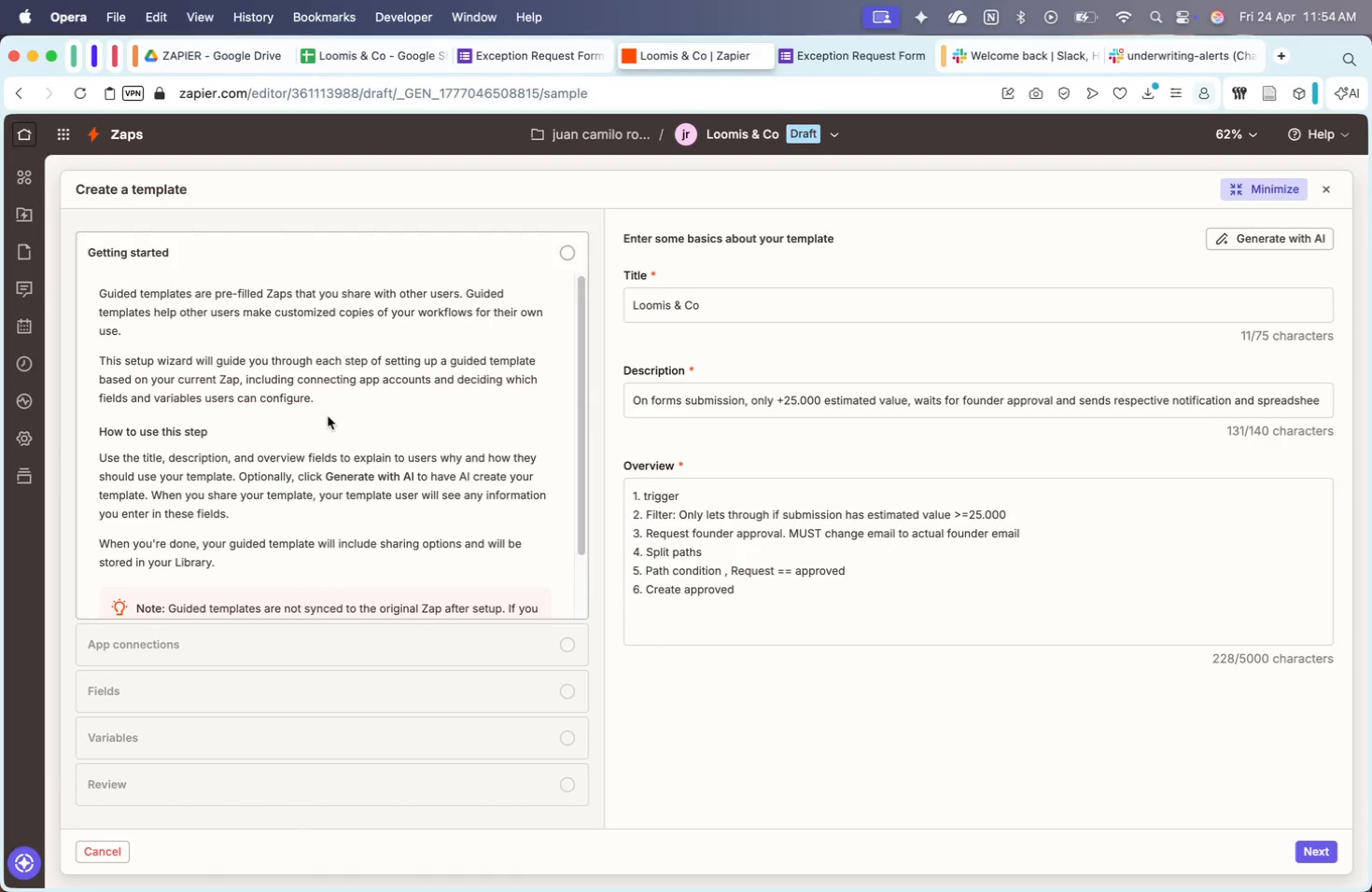 
scroll: coordinate [517, 482], scroll_direction: down, amount: 125.0
 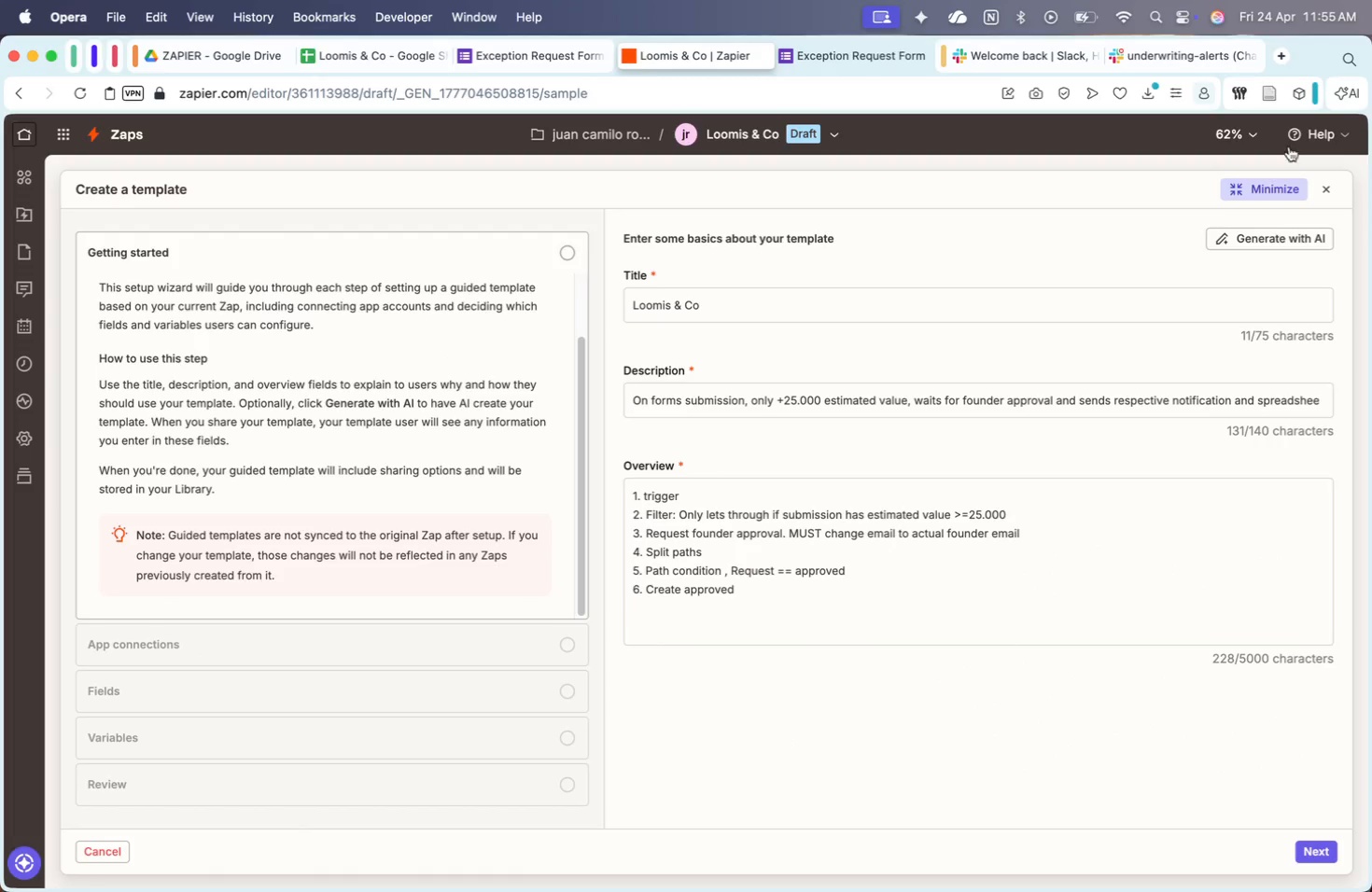 
left_click([1281, 199])
 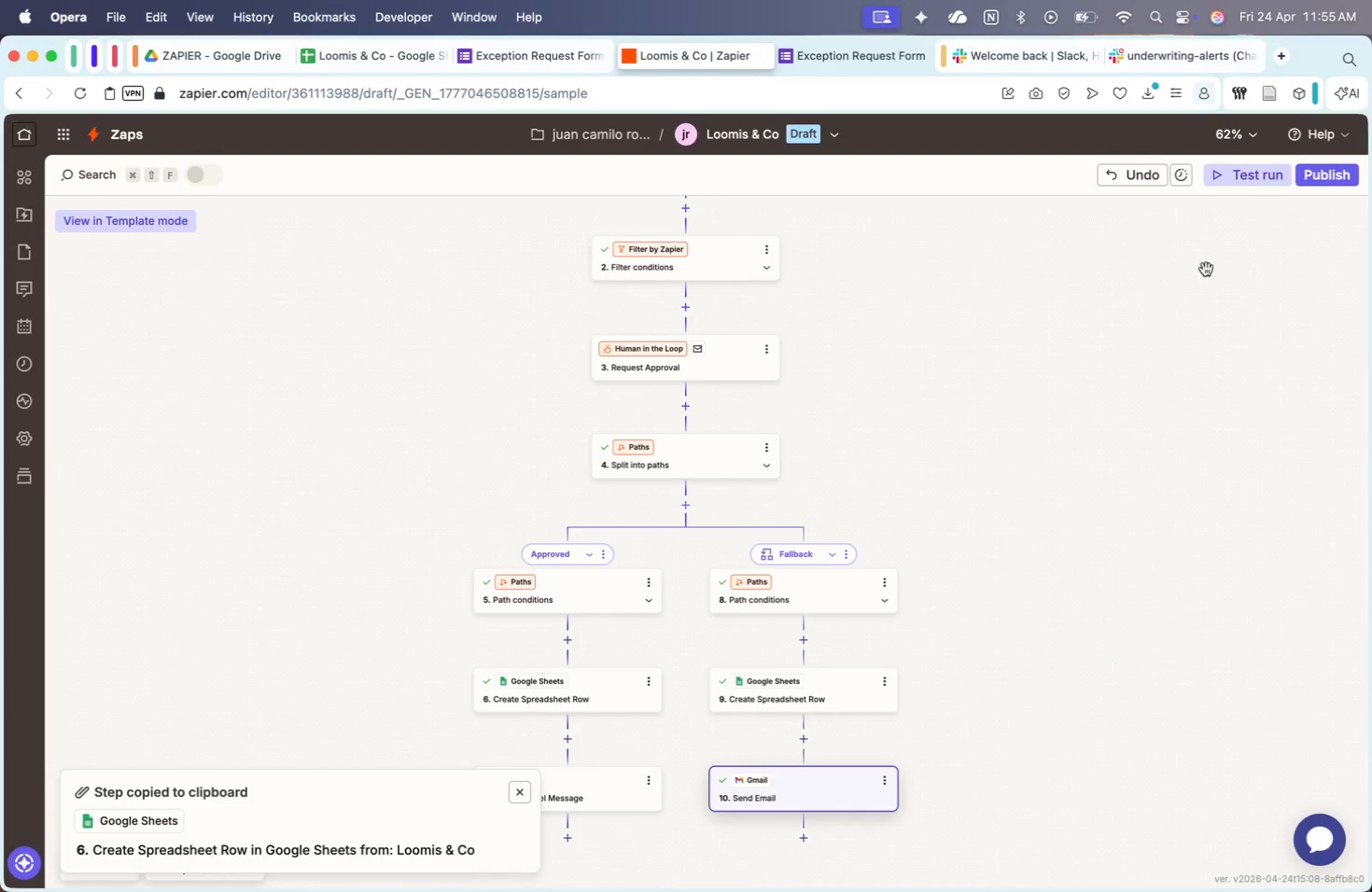 
left_click_drag(start_coordinate=[1169, 328], to_coordinate=[1196, 285])
 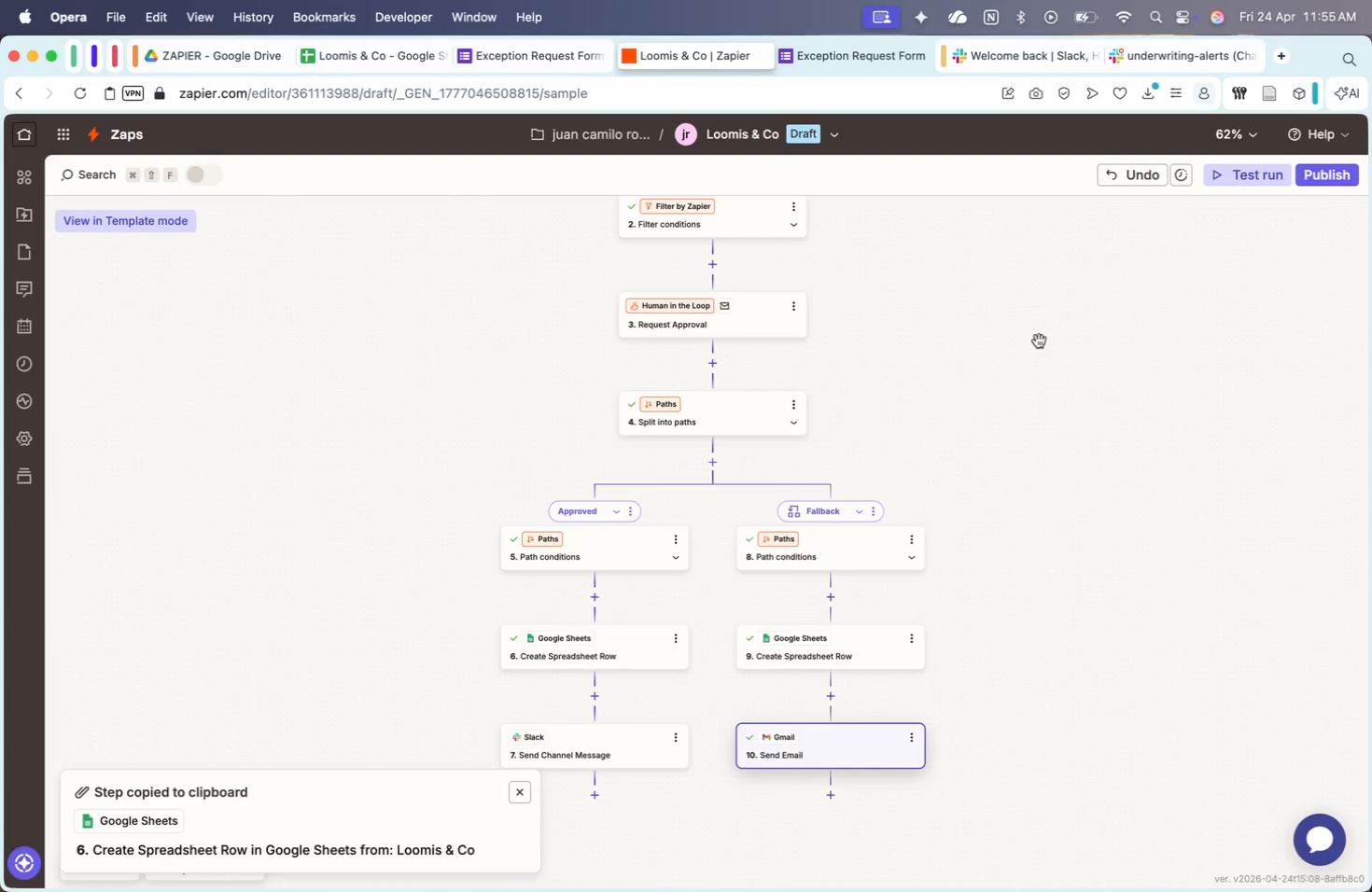 
left_click_drag(start_coordinate=[1039, 341], to_coordinate=[1076, 282])
 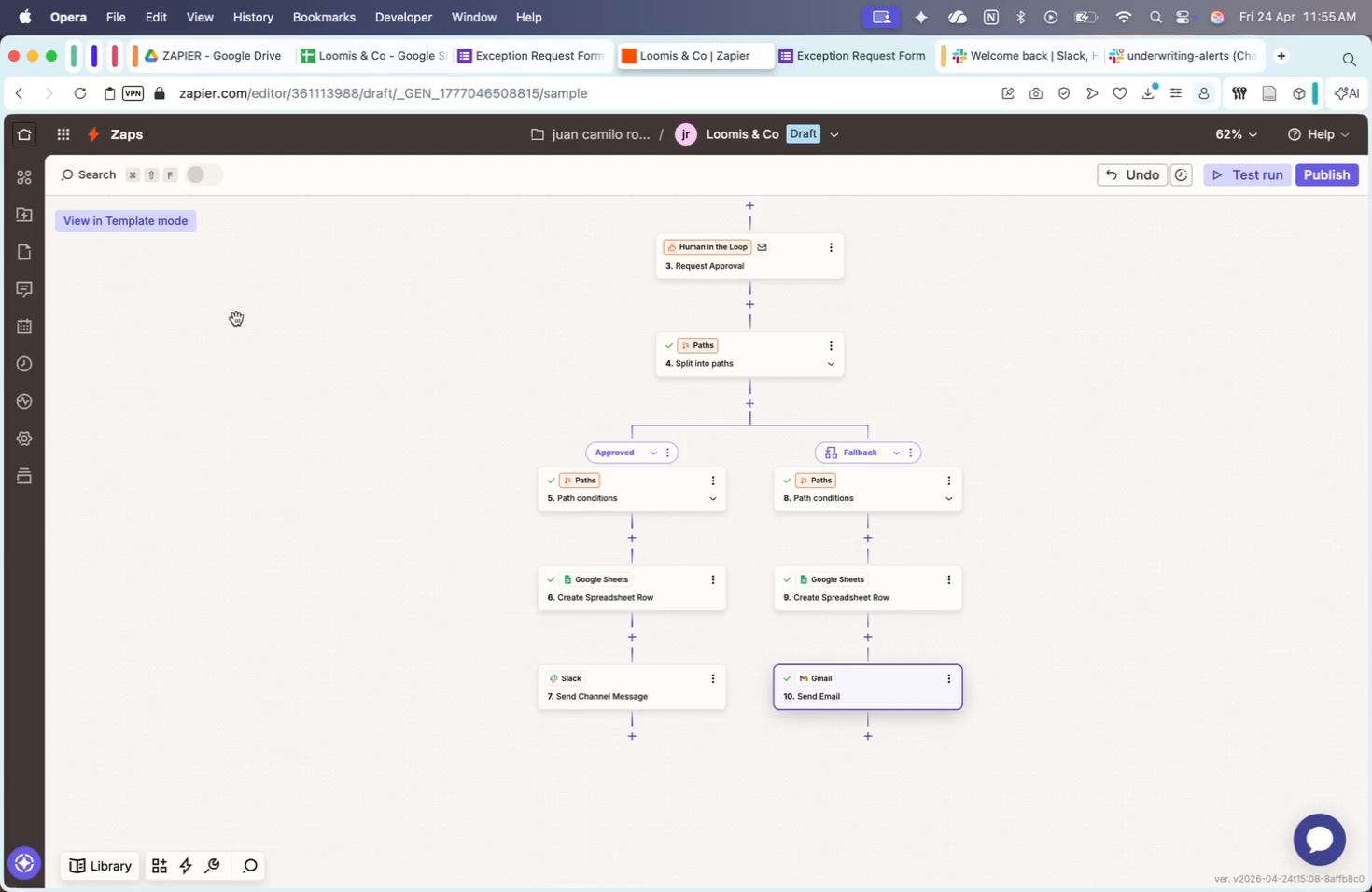 
wait(12.43)
 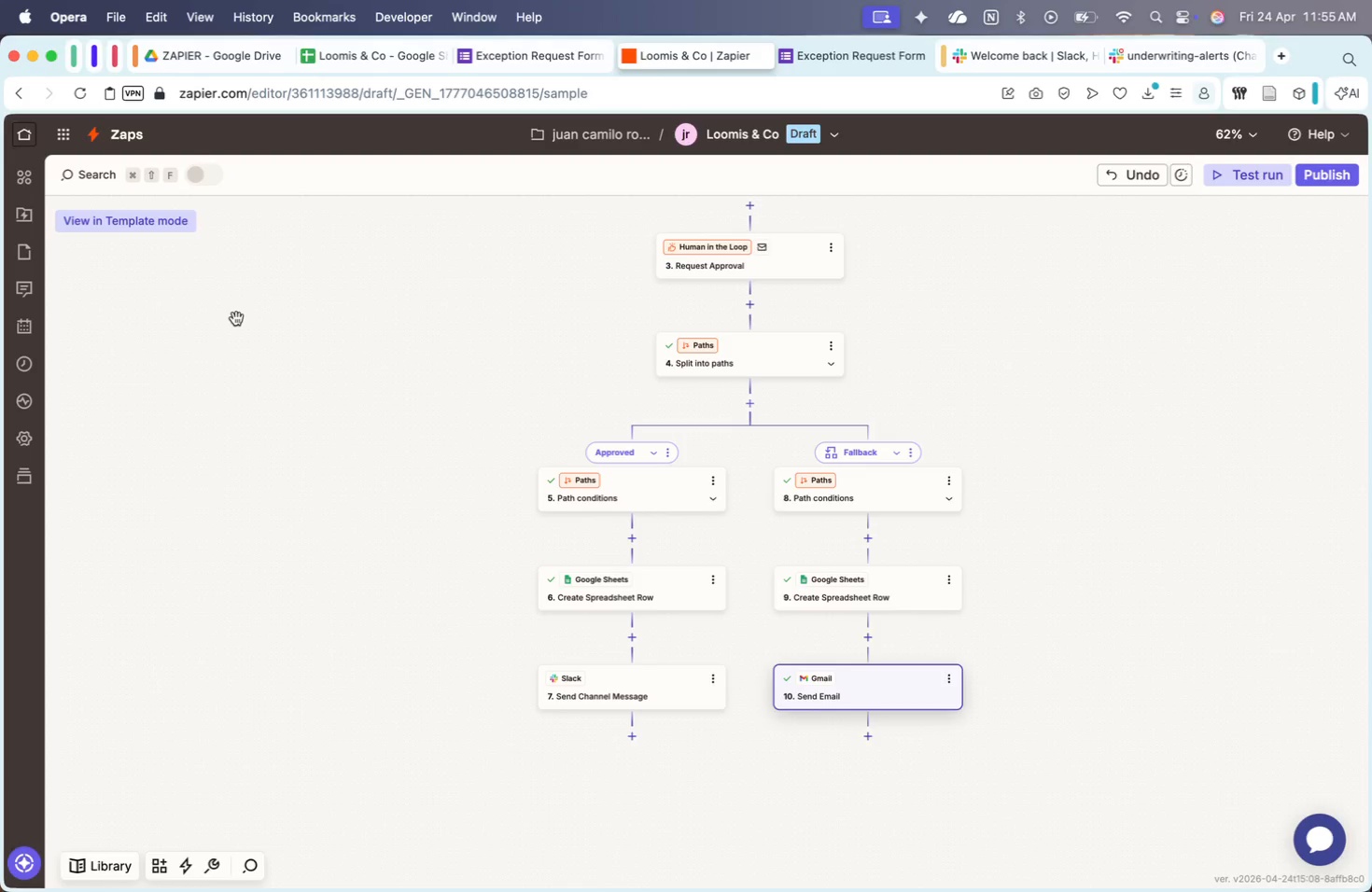 
left_click([819, 593])
 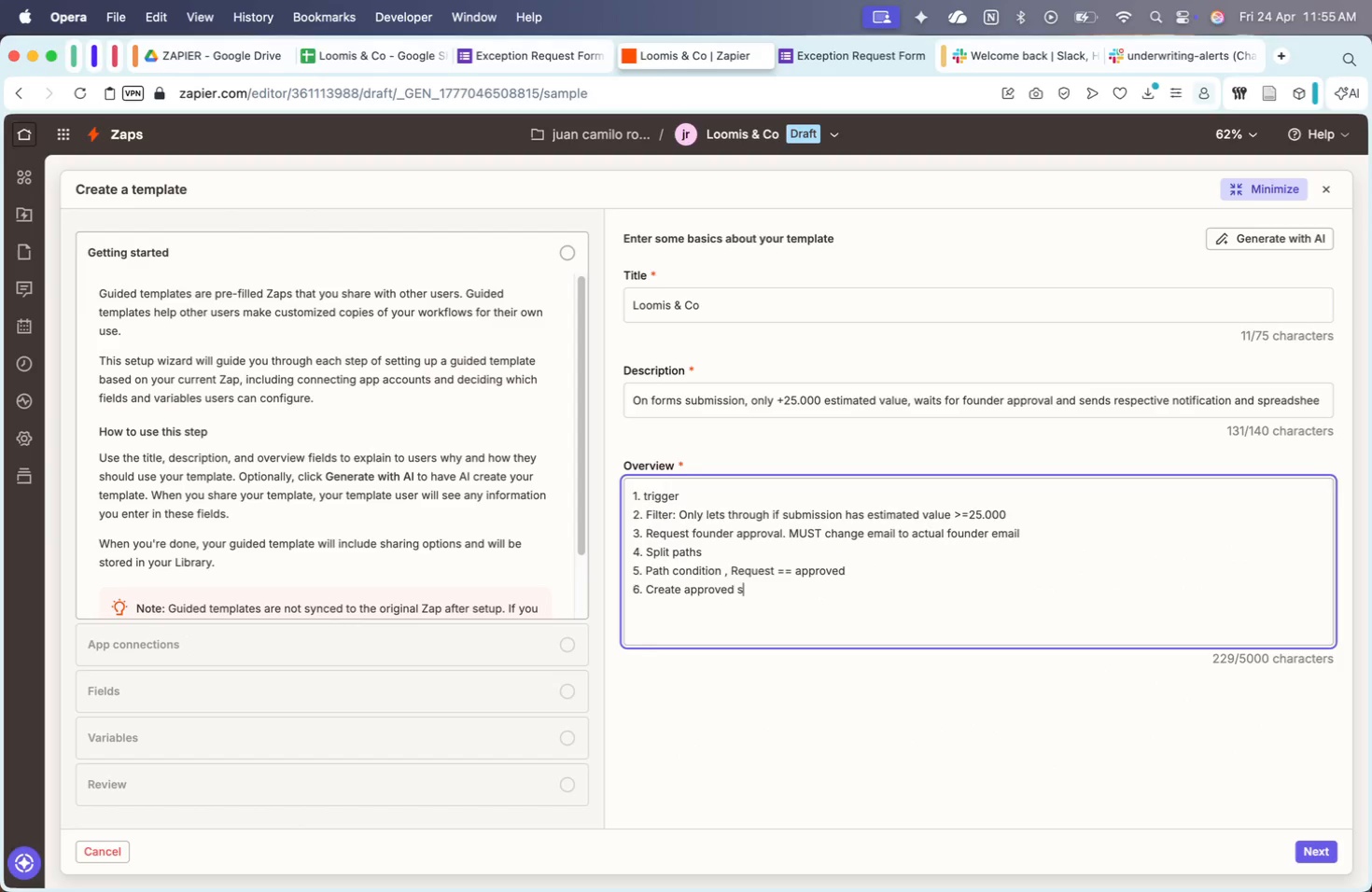 
type(spreadsheet row)
 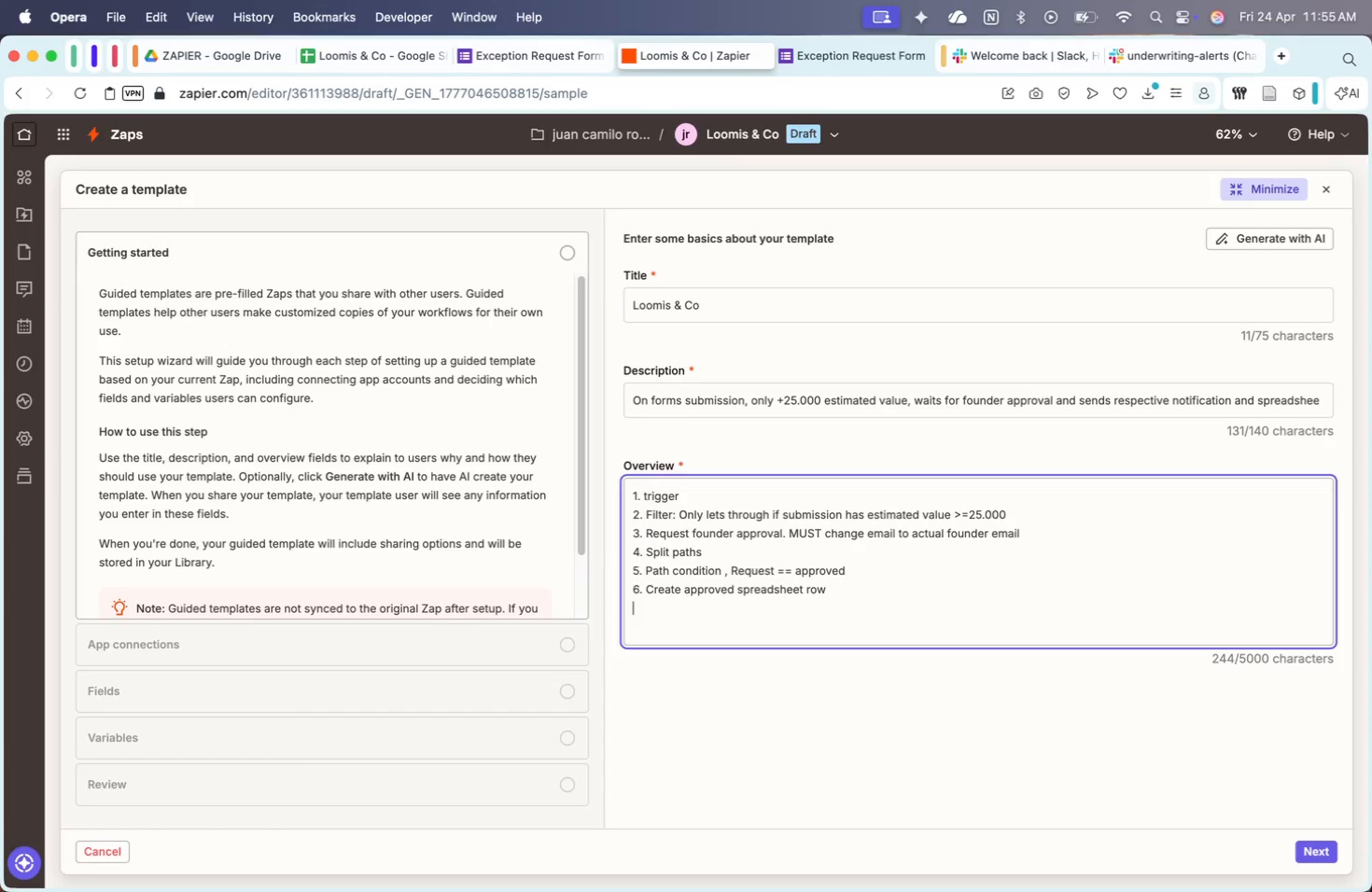 
key(Enter)
 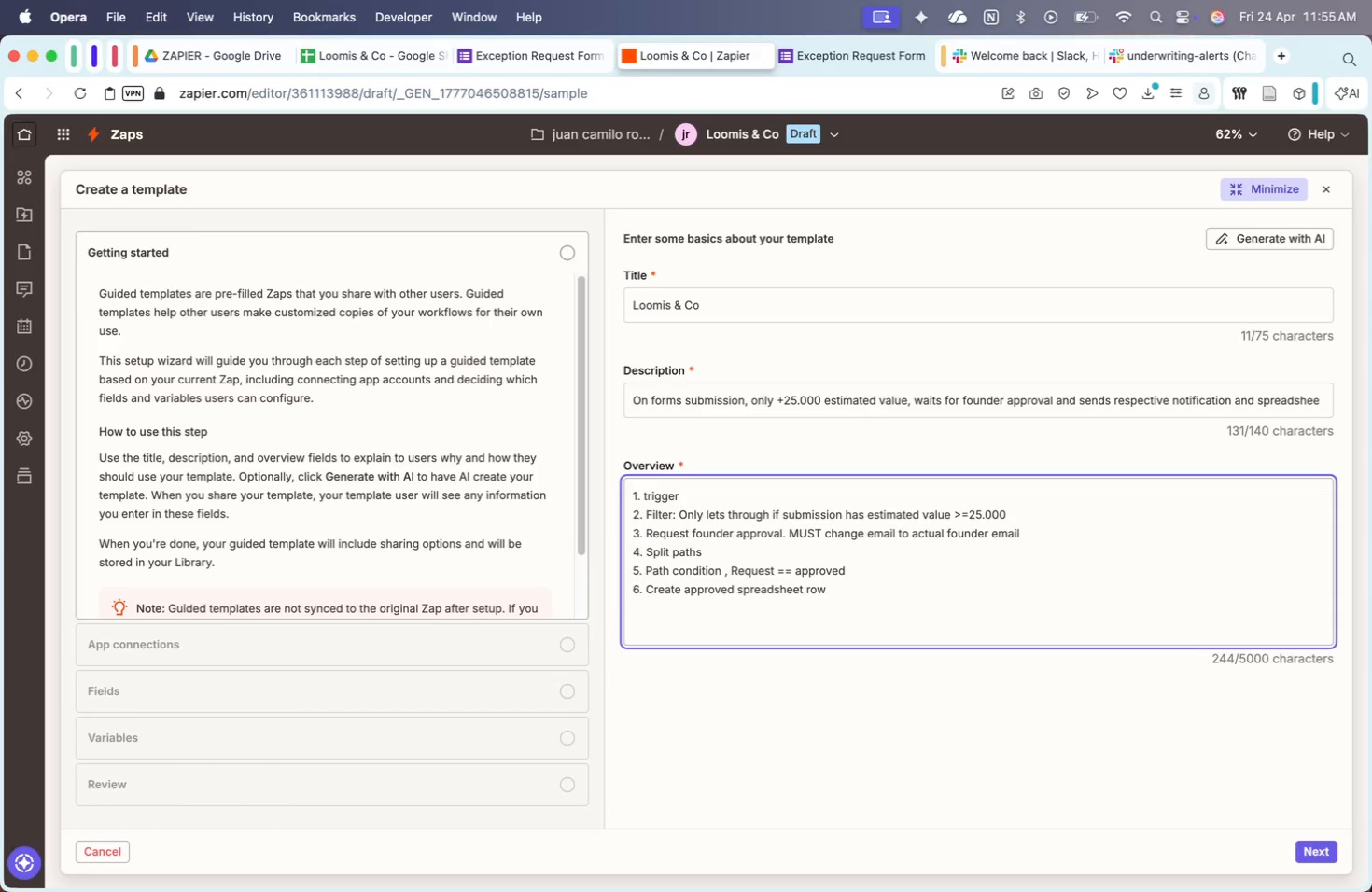 
key(7)
 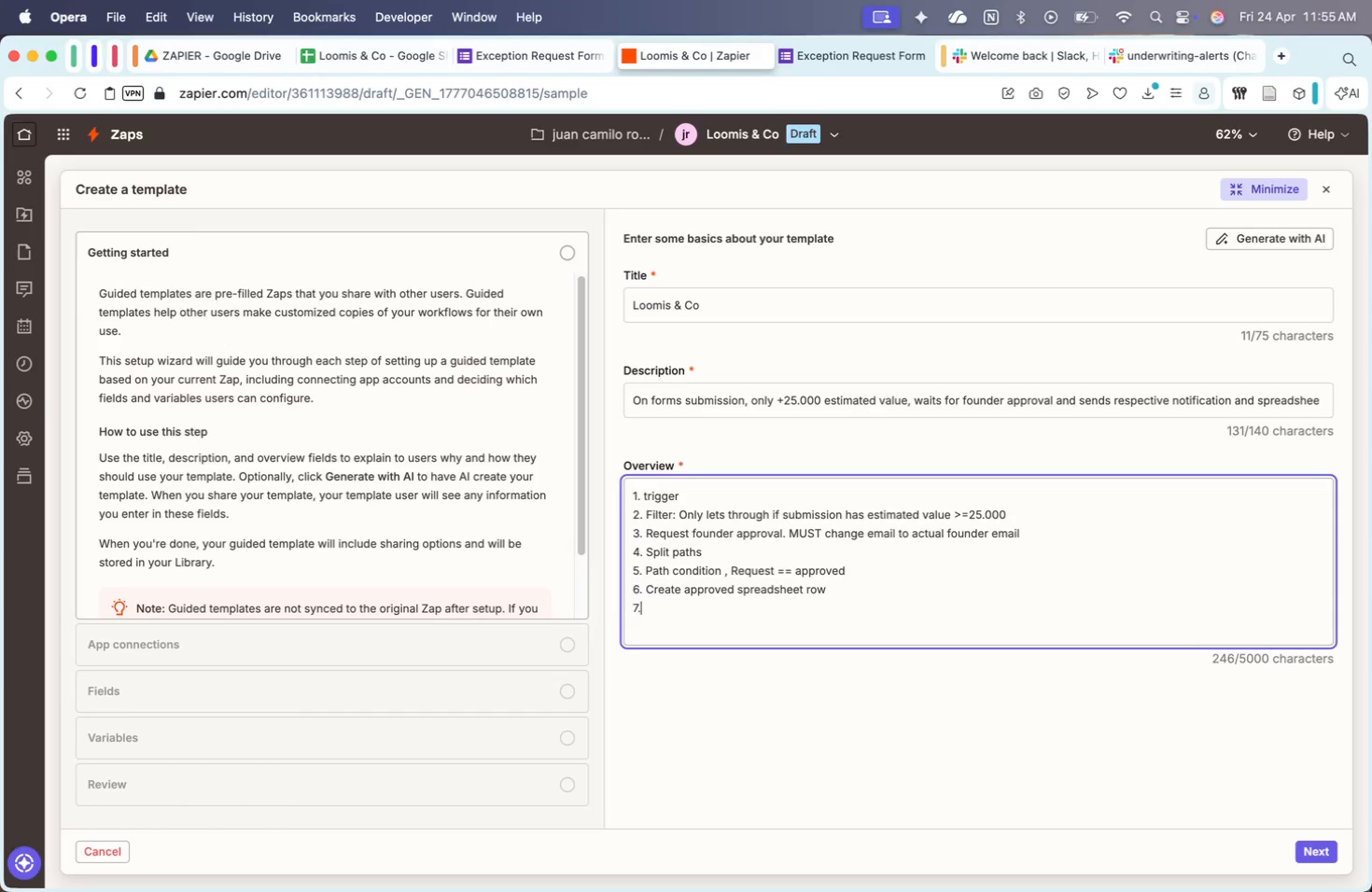 
key(Period)
 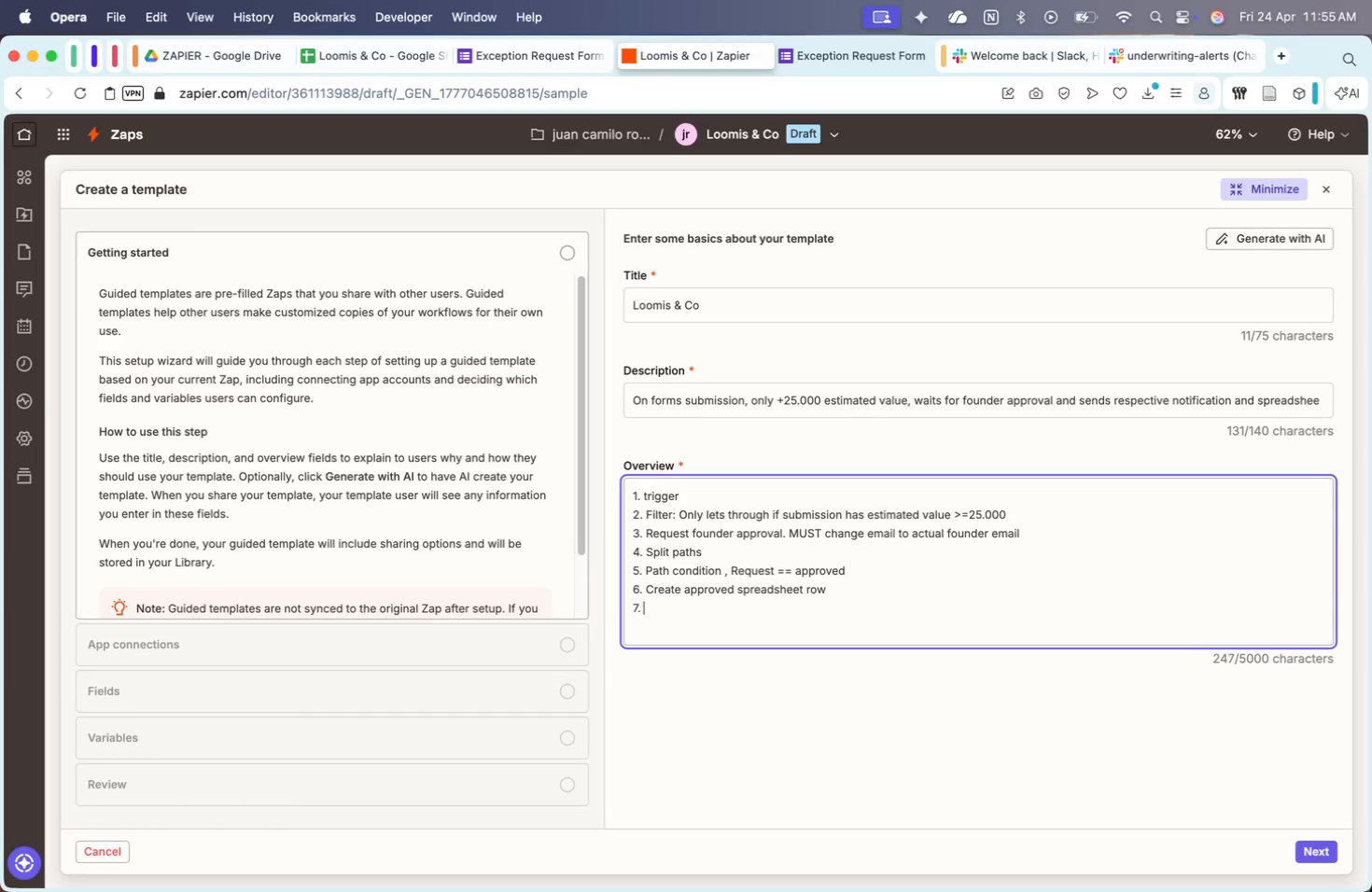 
key(Space)
 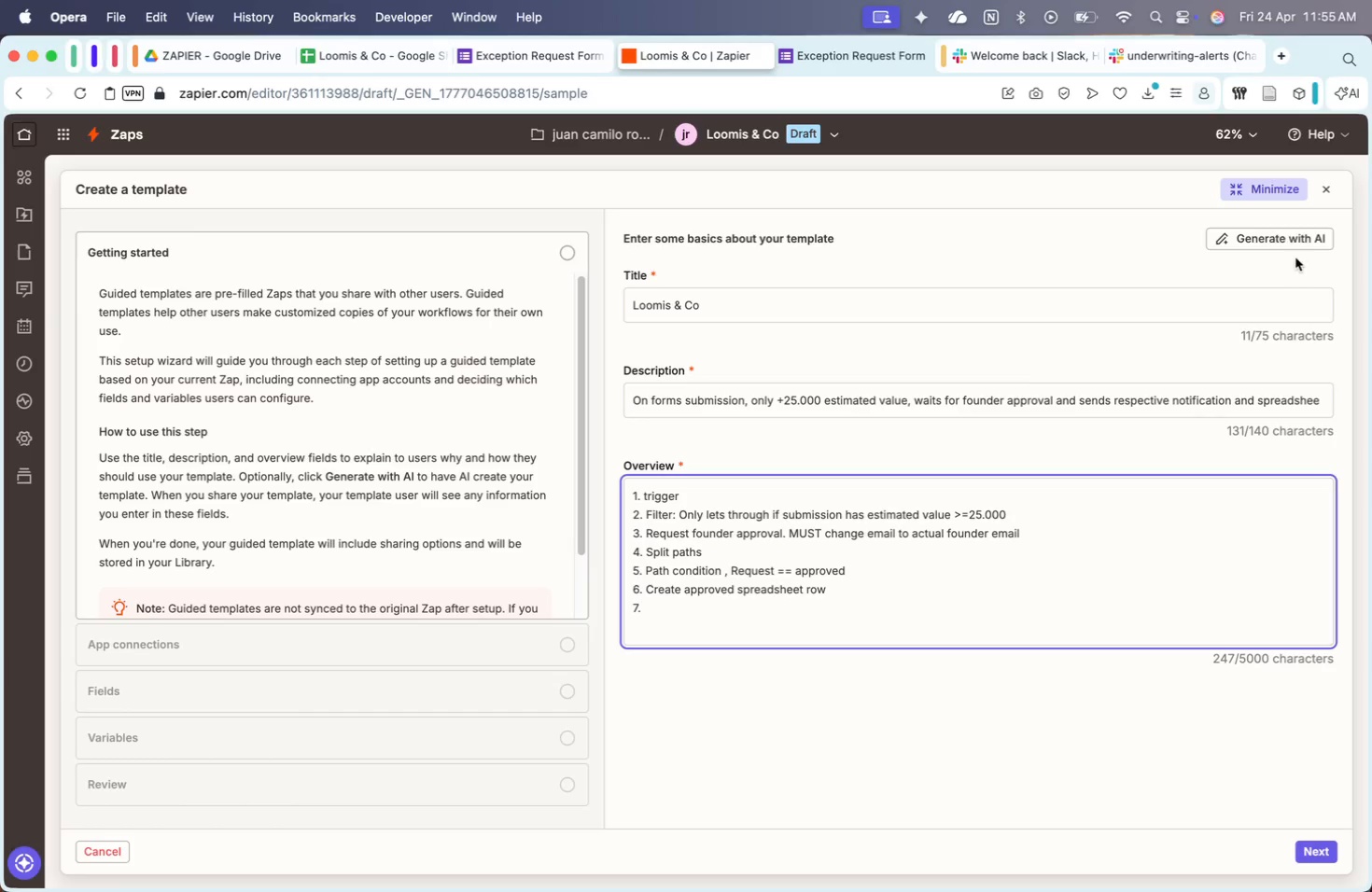 
mouse_move([1241, 201])
 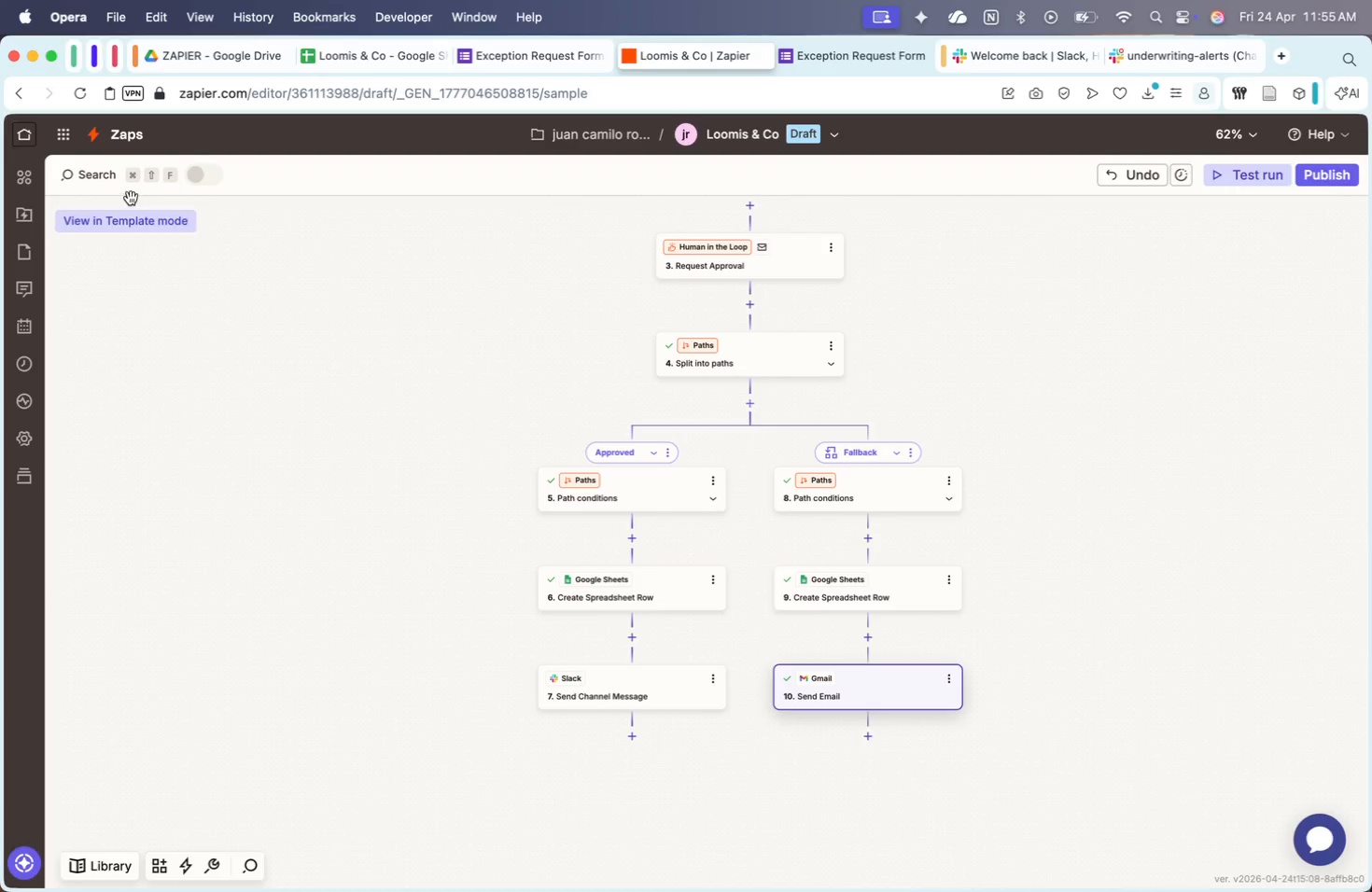 
double_click([131, 203])
 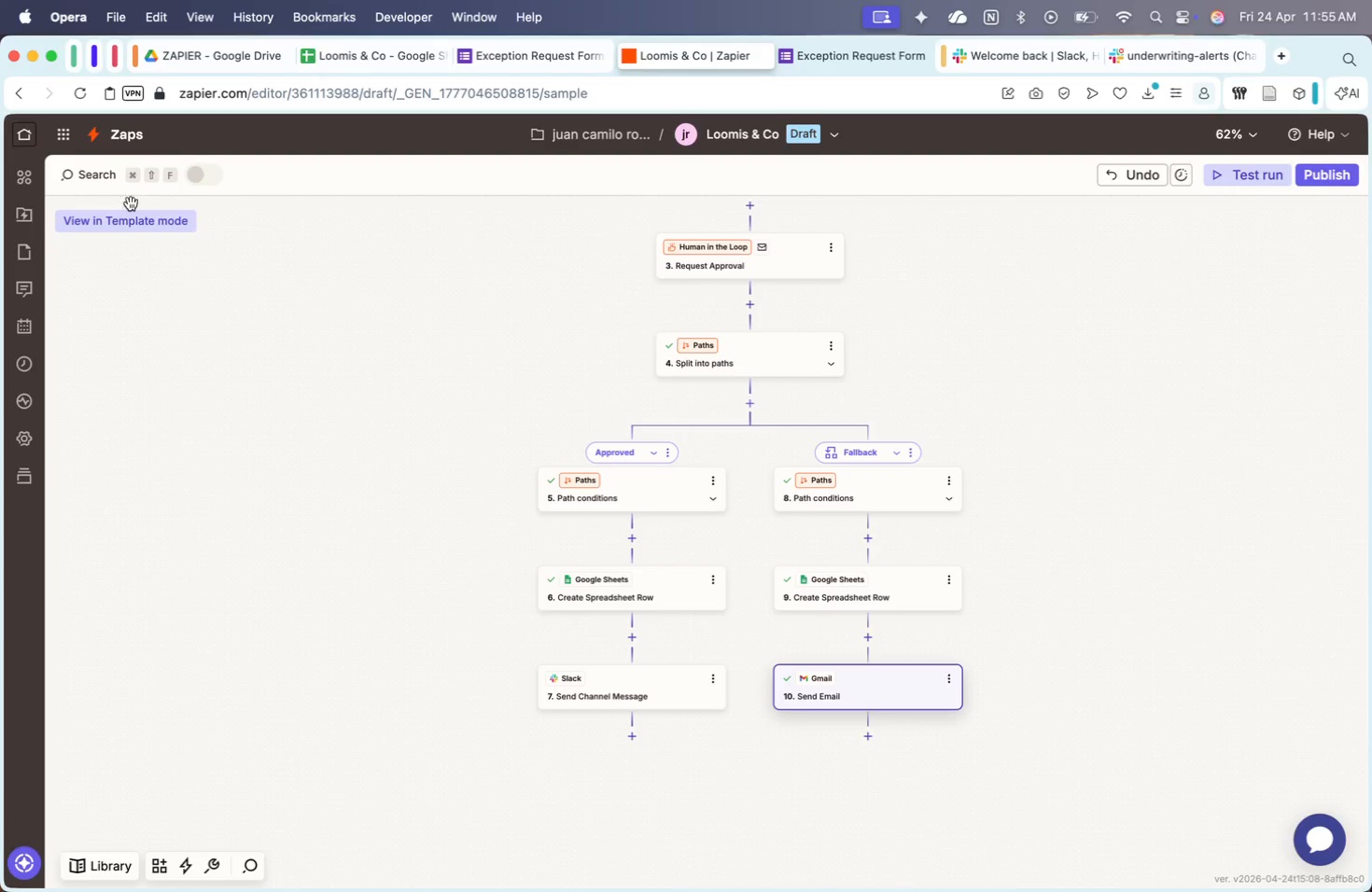 
triple_click([131, 217])
 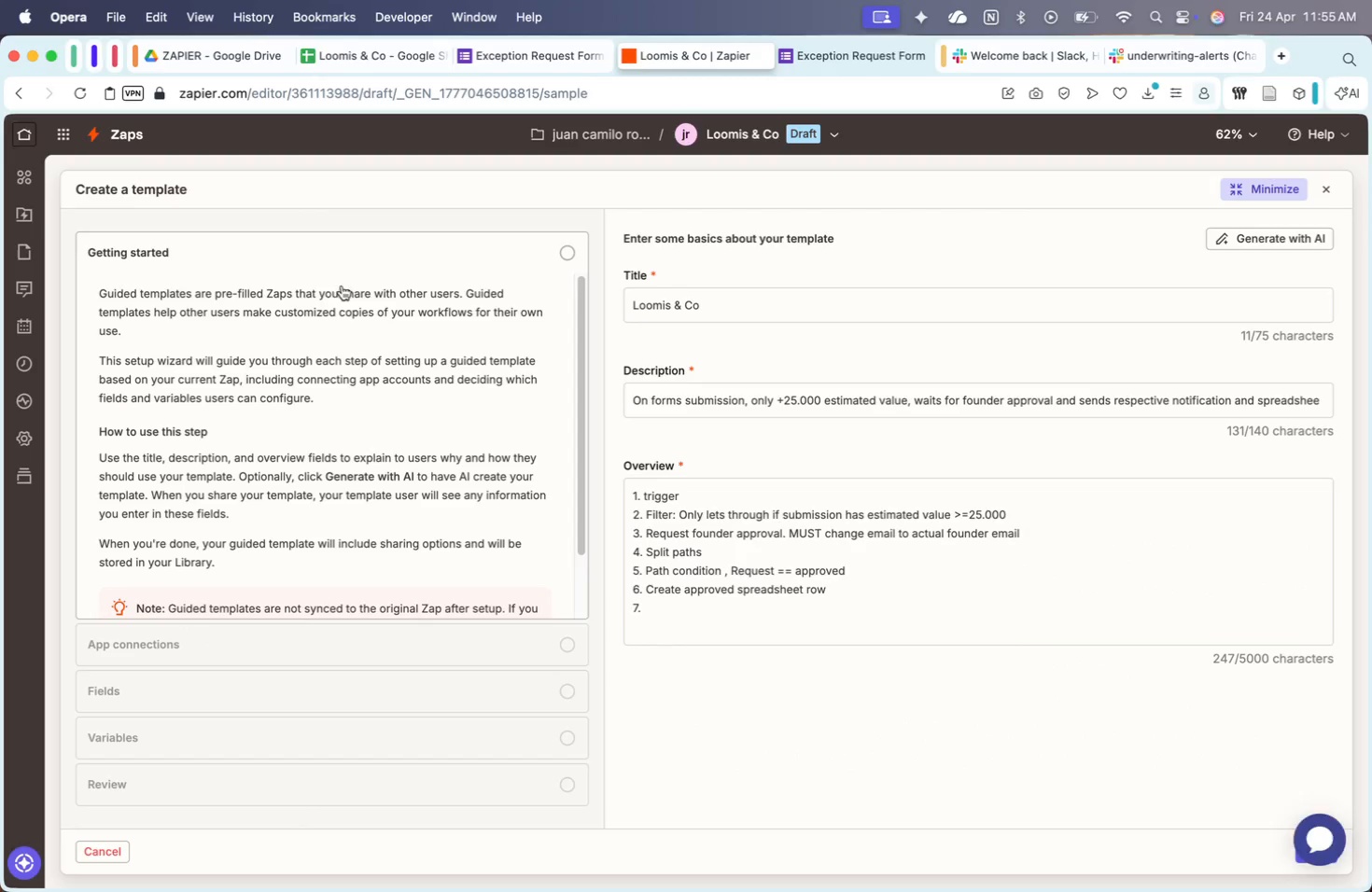 
type(SSends )
 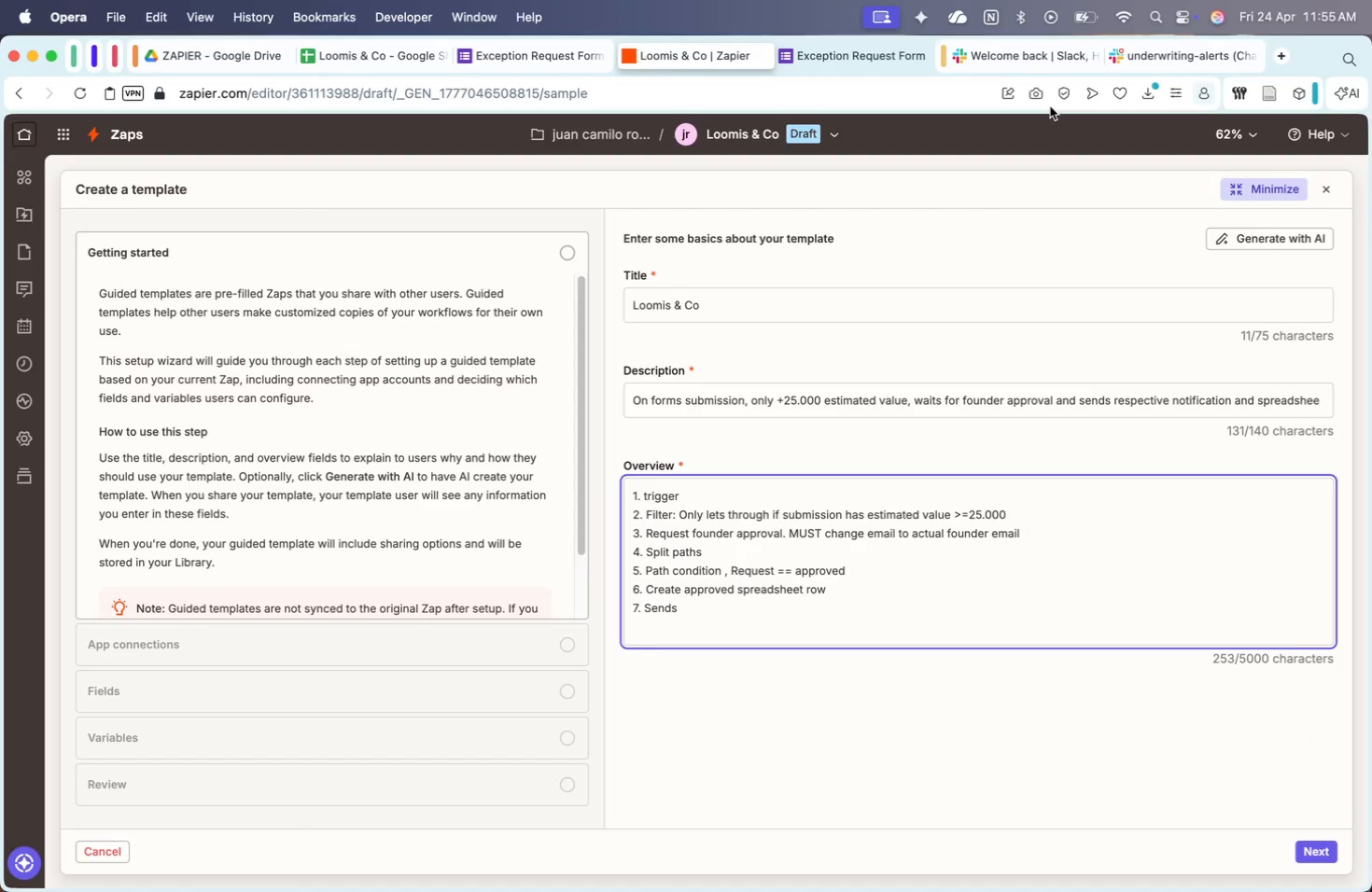 
left_click([1151, 63])
 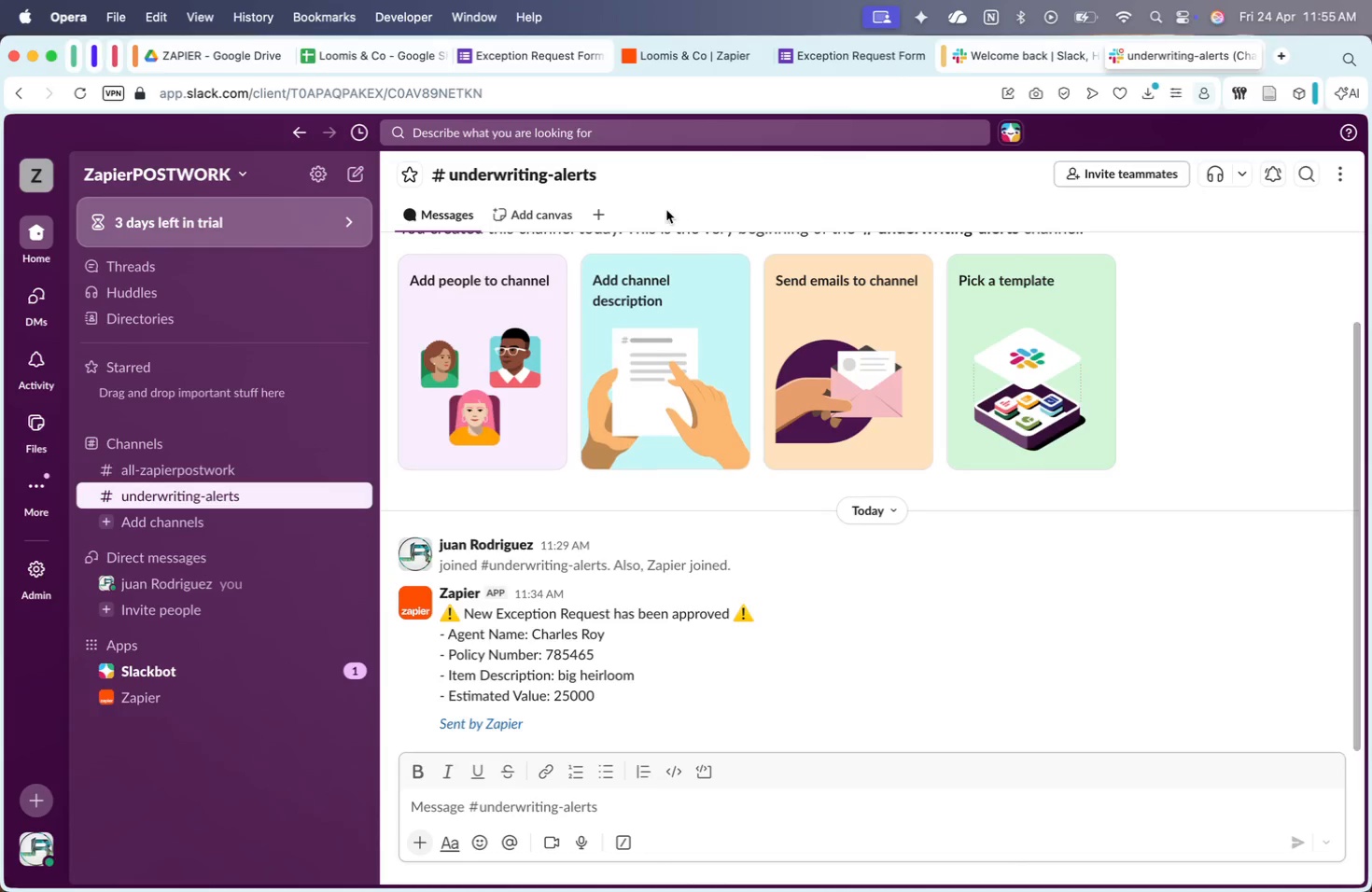 
scroll: coordinate [581, 463], scroll_direction: up, amount: 33.0
 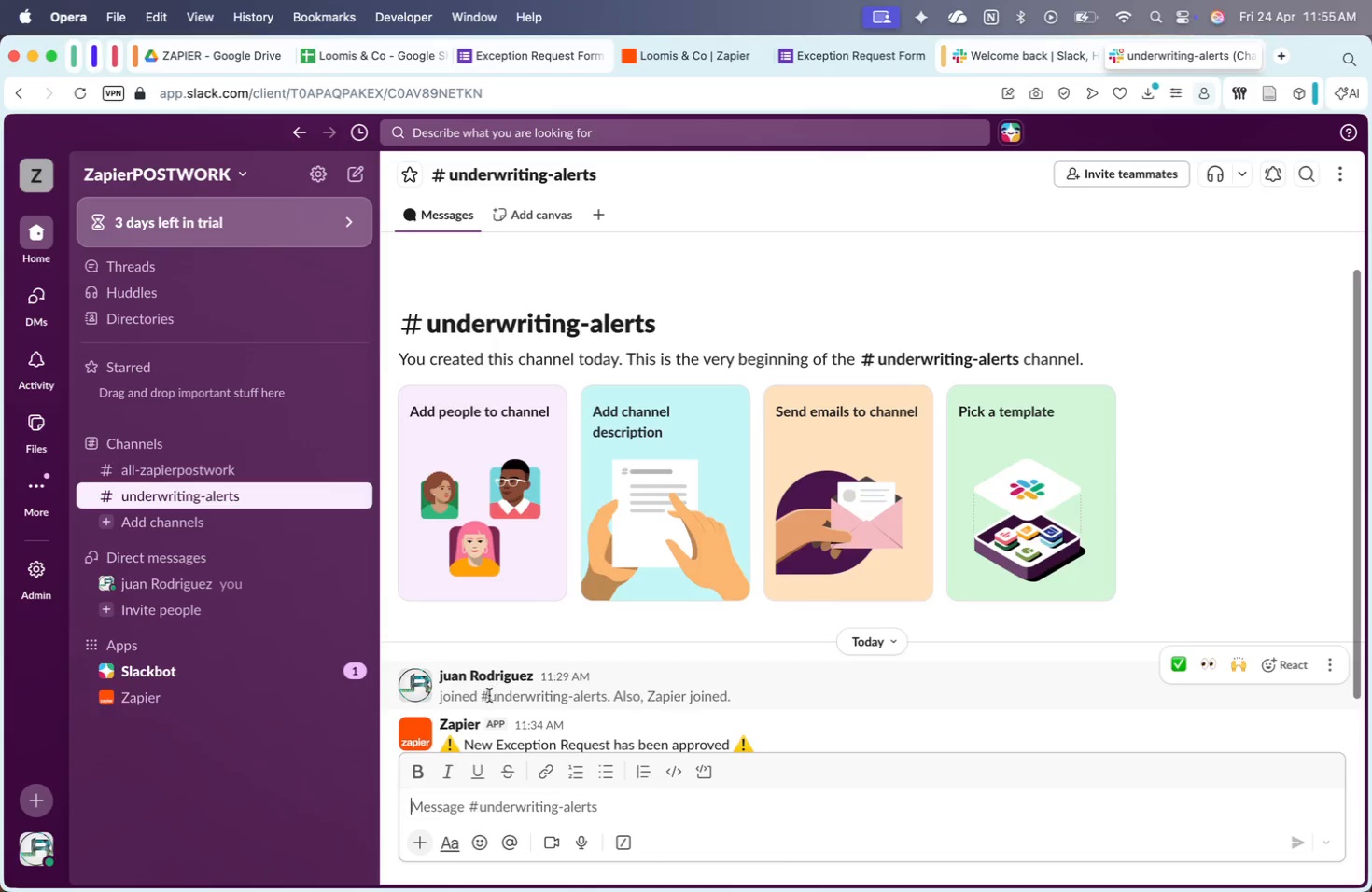 
left_click_drag(start_coordinate=[483, 696], to_coordinate=[607, 694])
 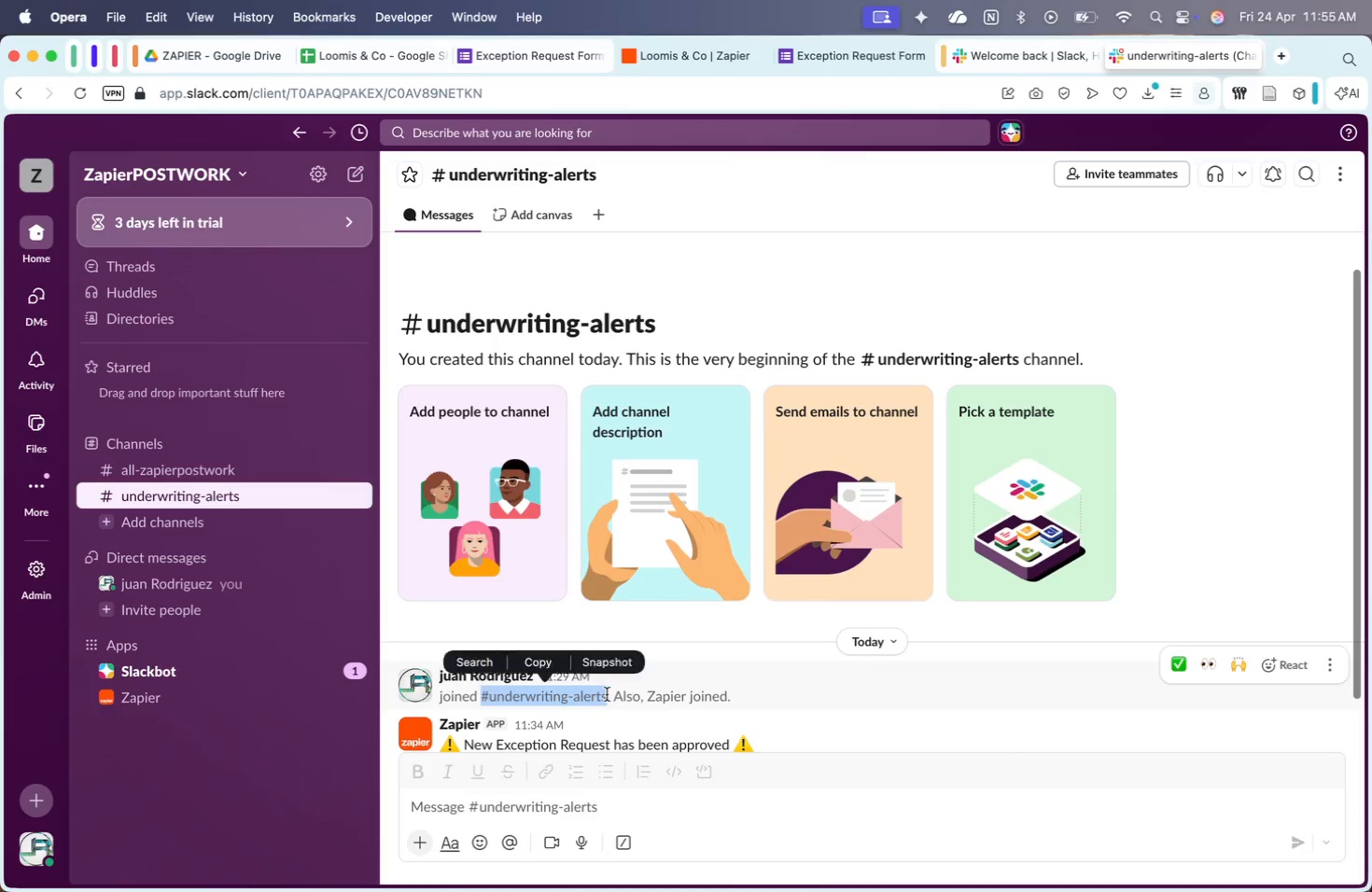 
key(Meta+C)
 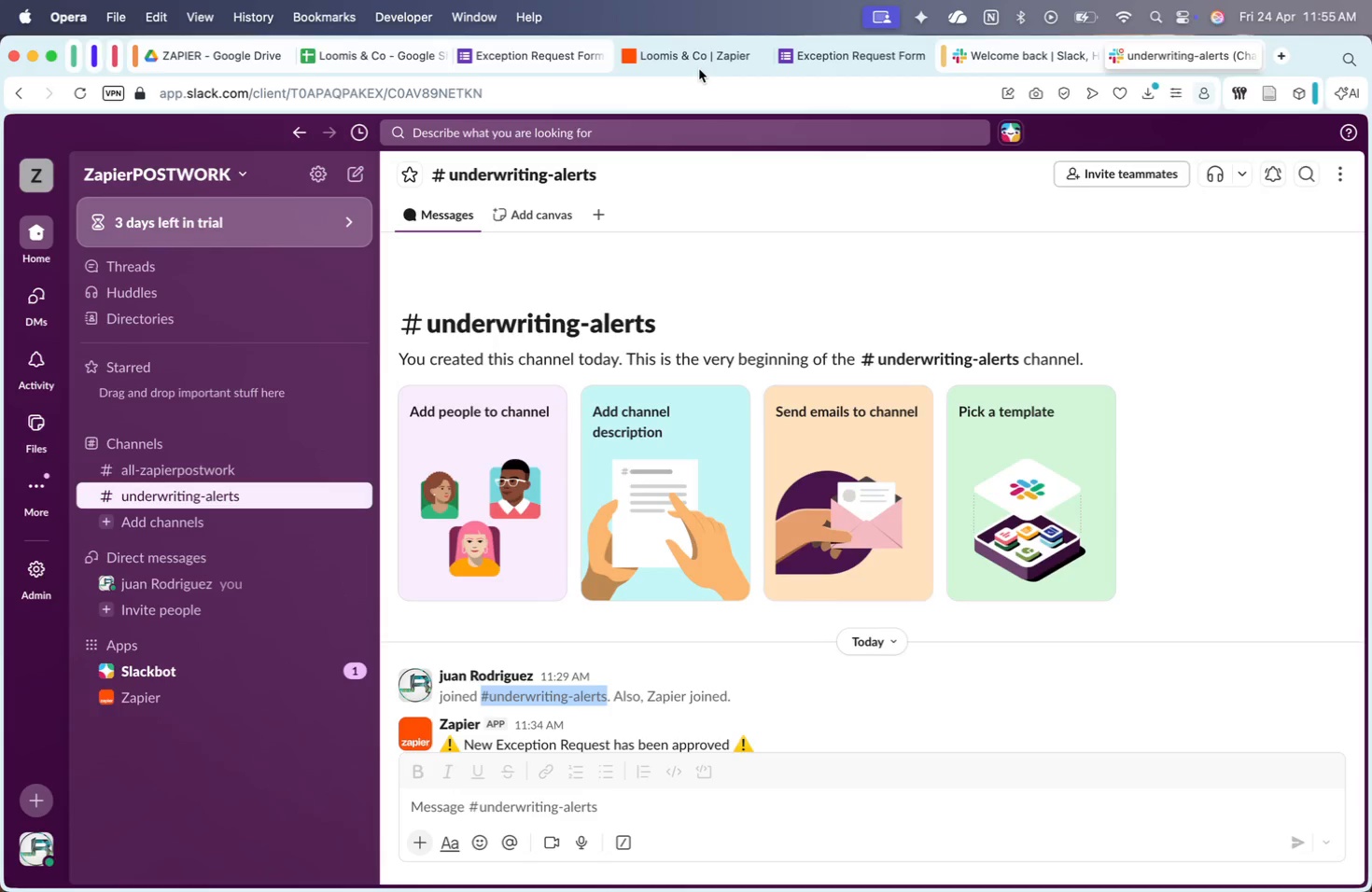 
wait(5.64)
 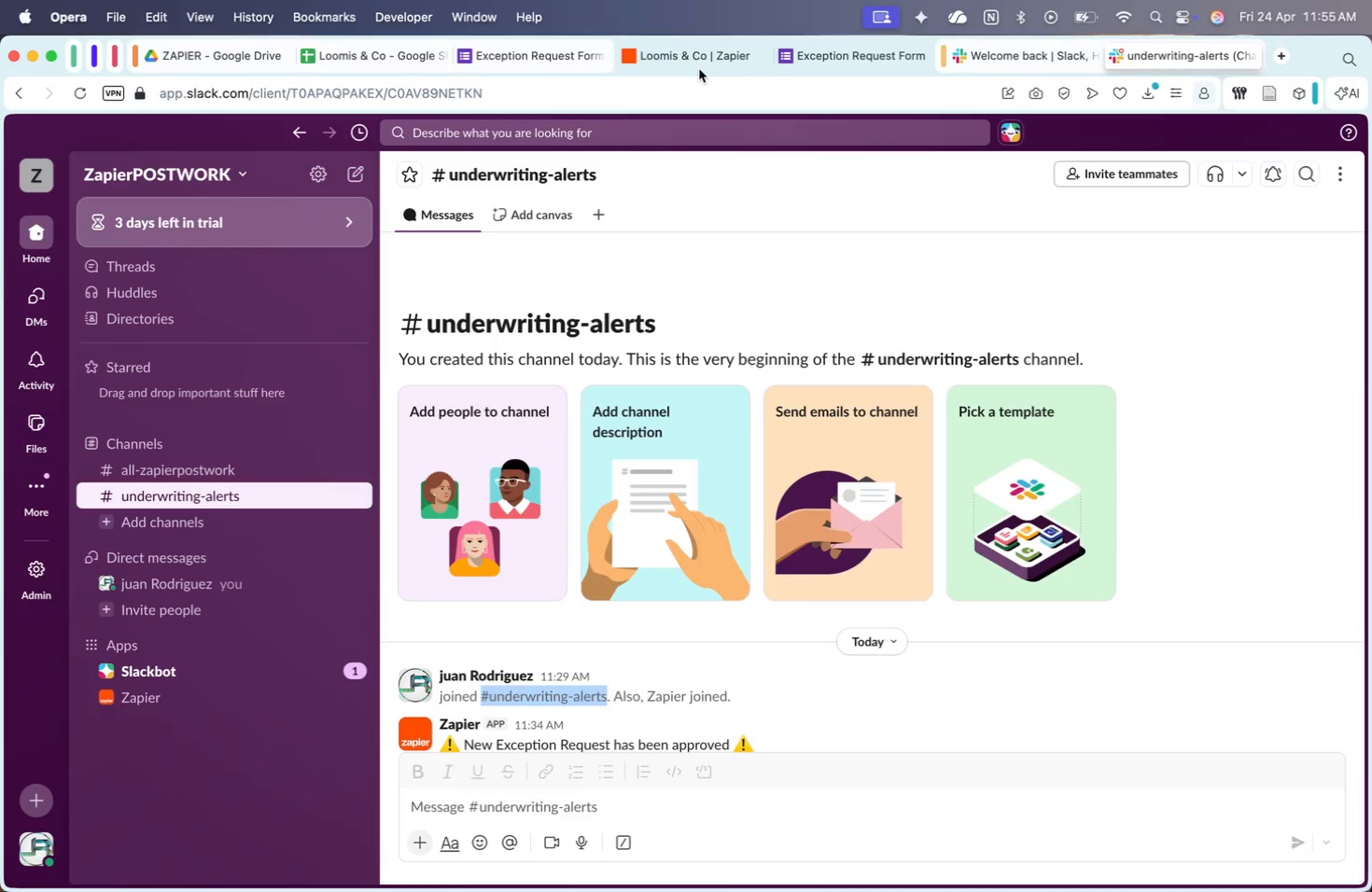 
left_click([561, 60])
 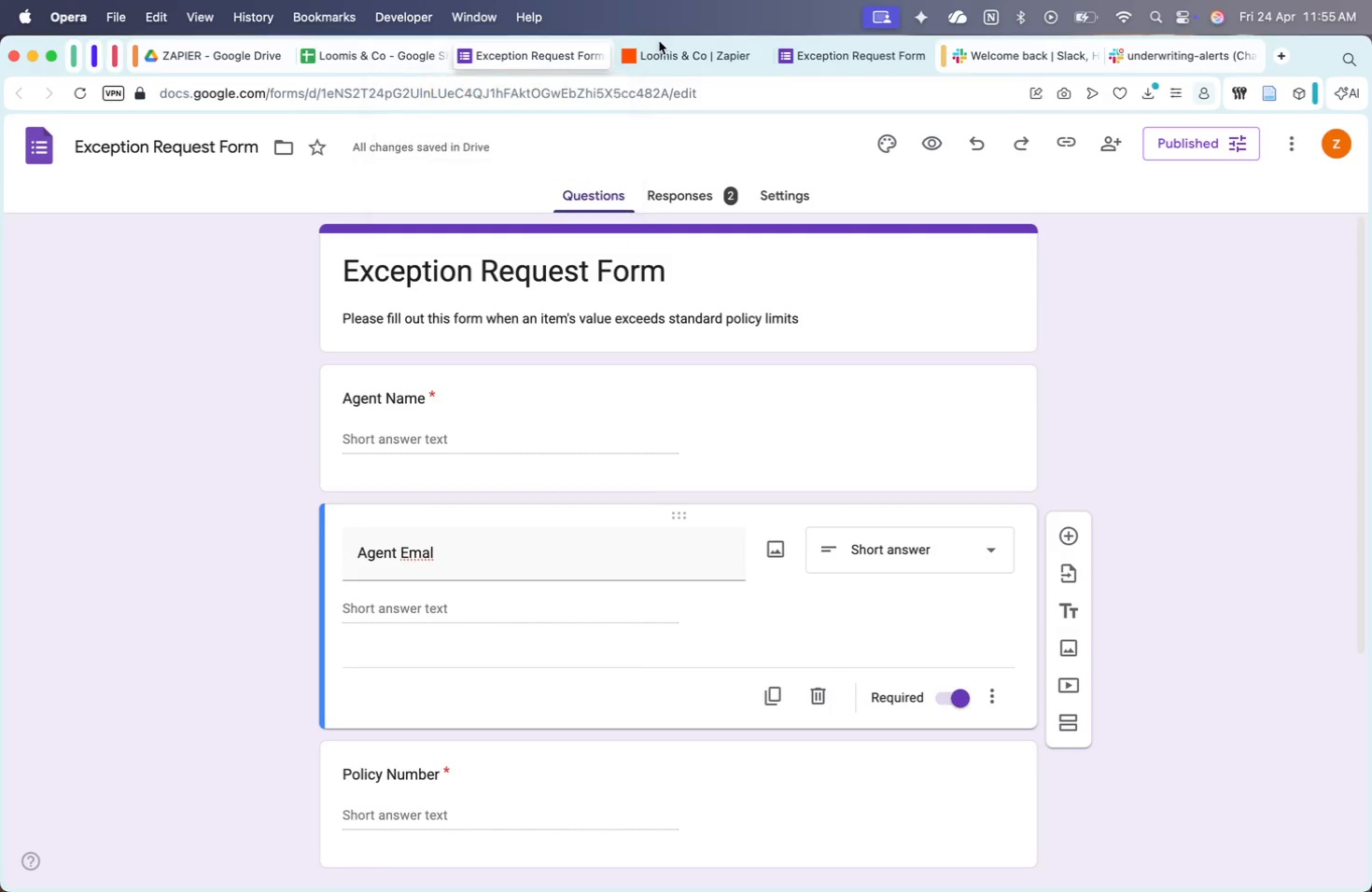 
double_click([664, 55])
 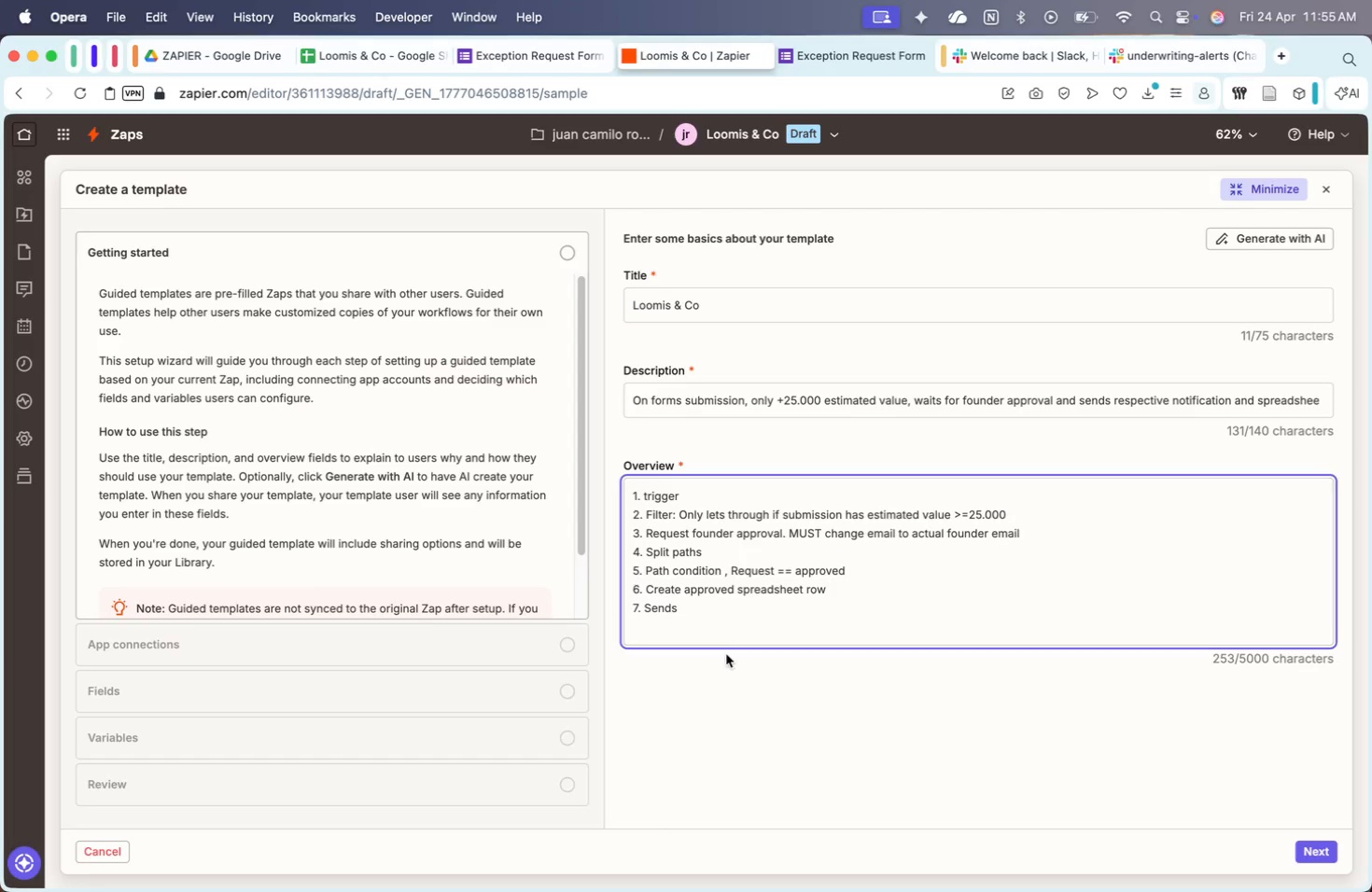 
key(Meta+CommandLeft)
 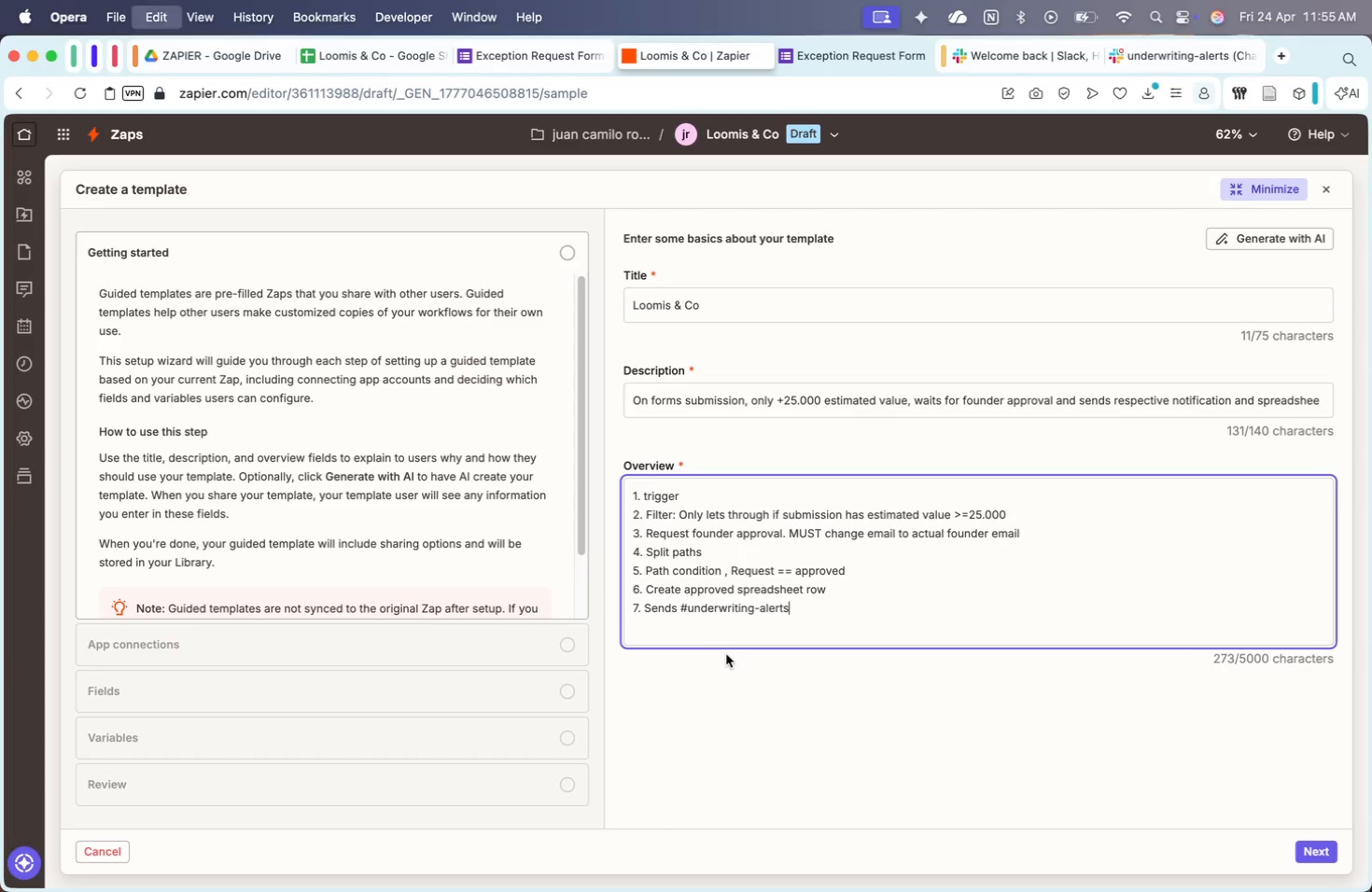 
key(Meta+V)
 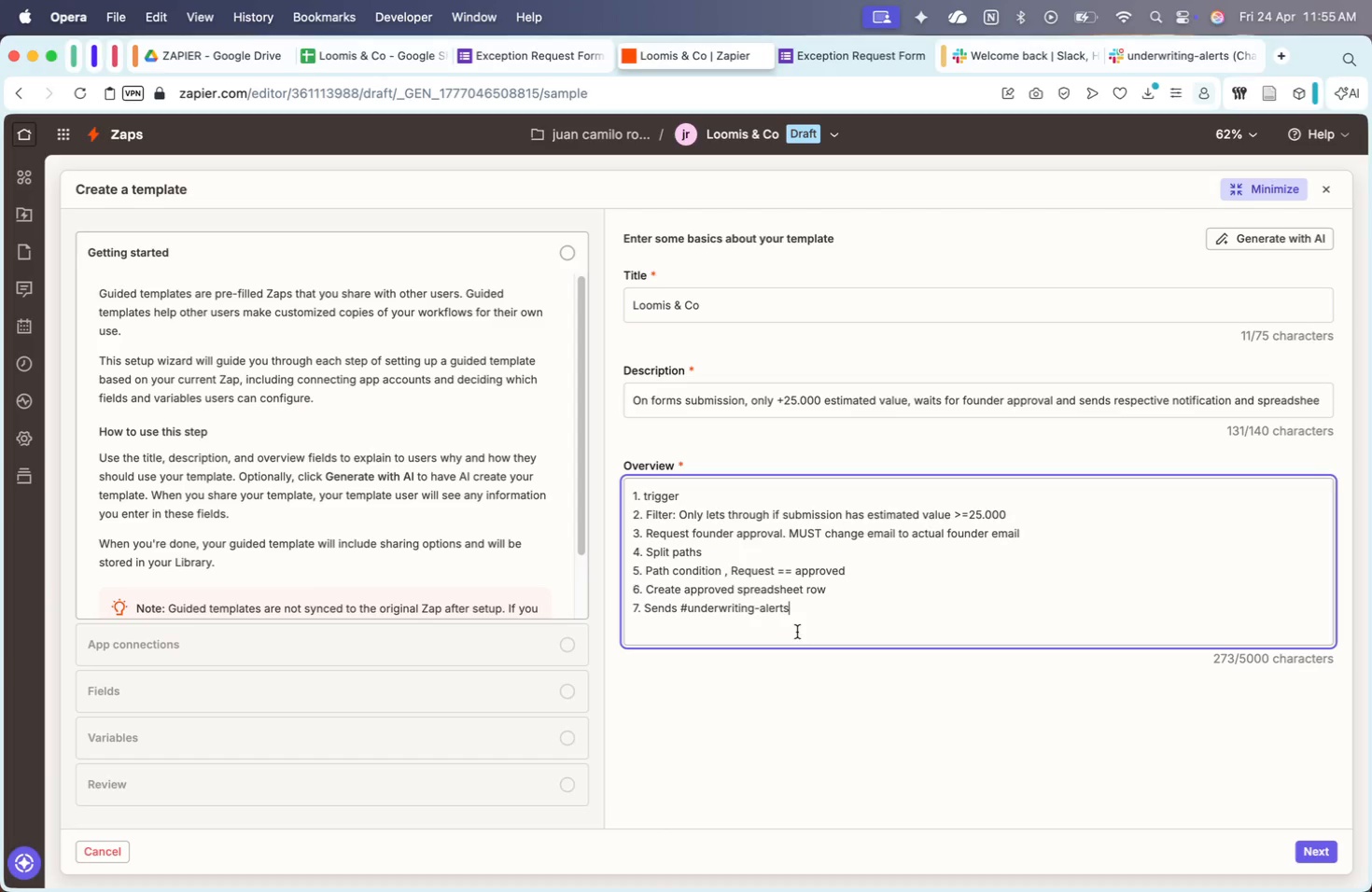 
type( notification)
 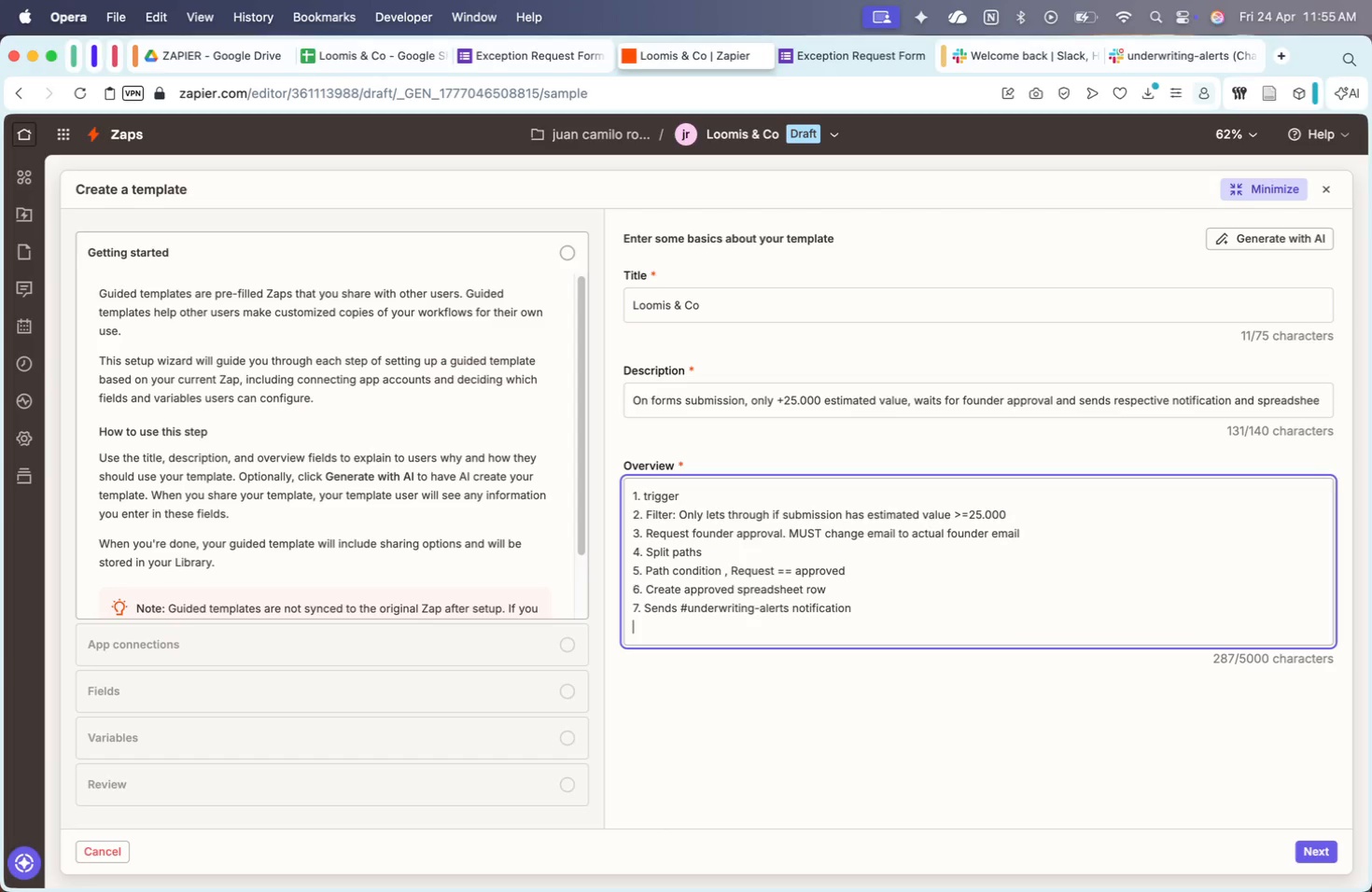 
key(Enter)
 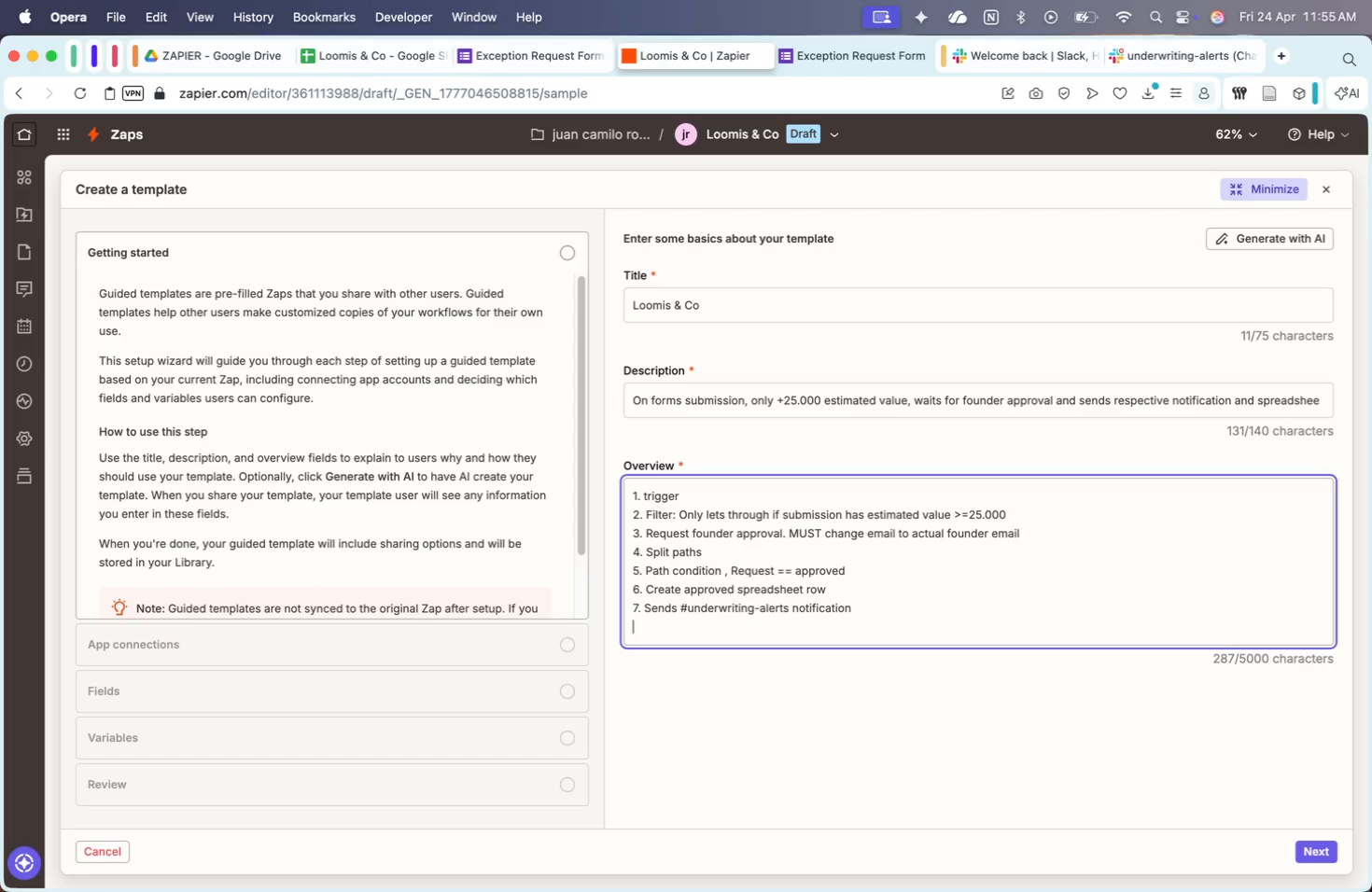 
wait(9.95)
 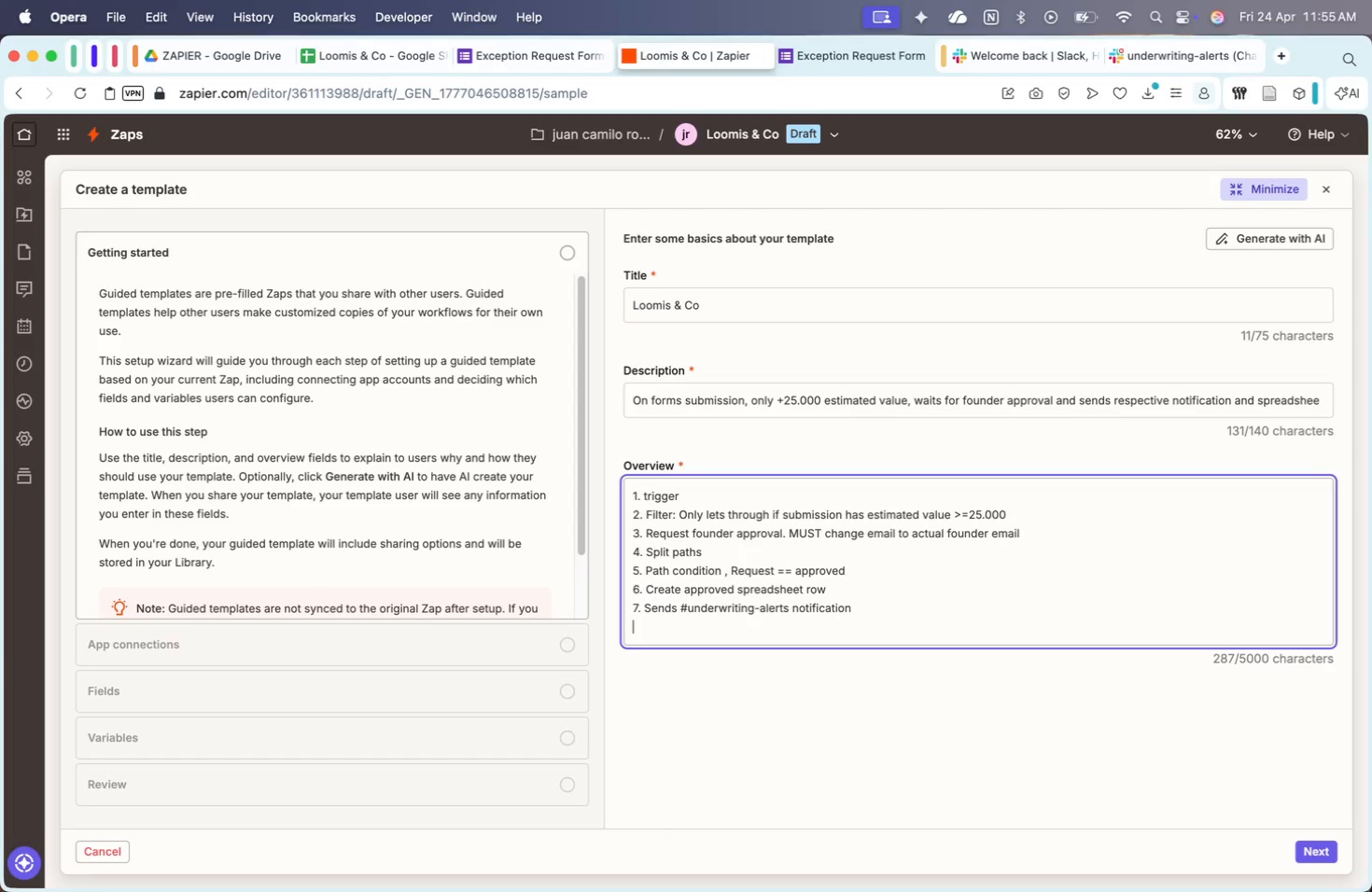 
key(8)
 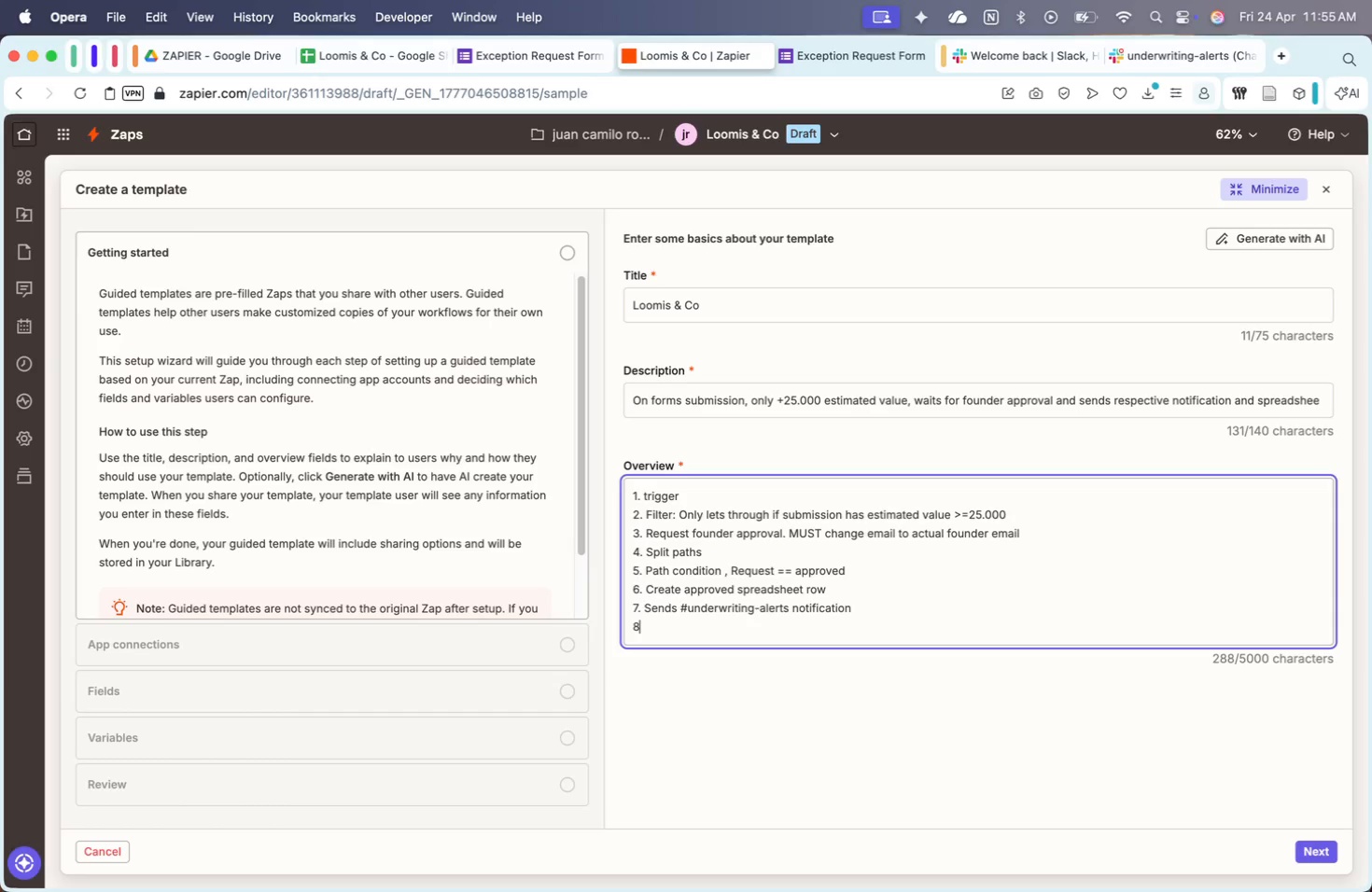 
key(Period)
 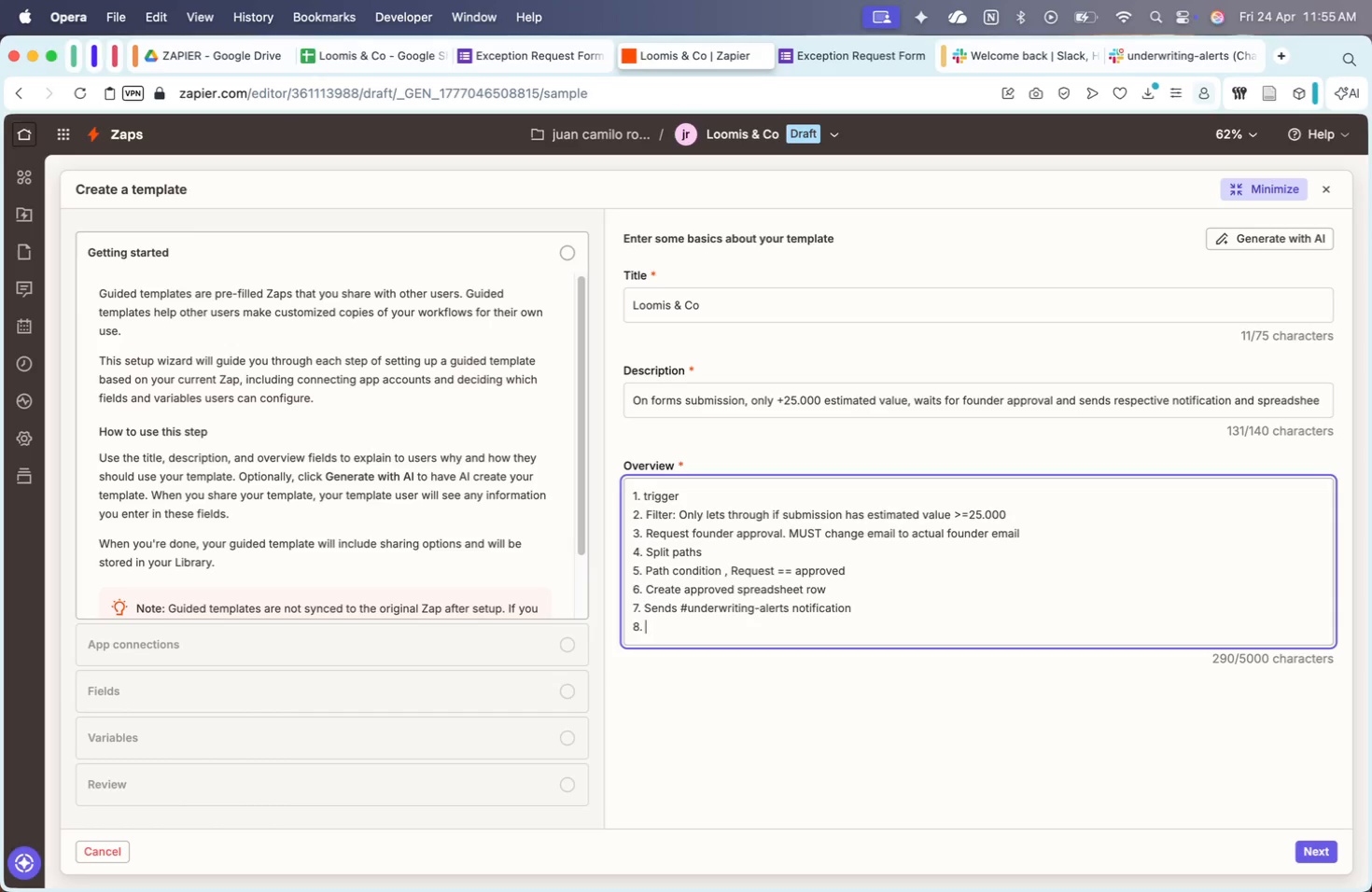 
key(Space)
 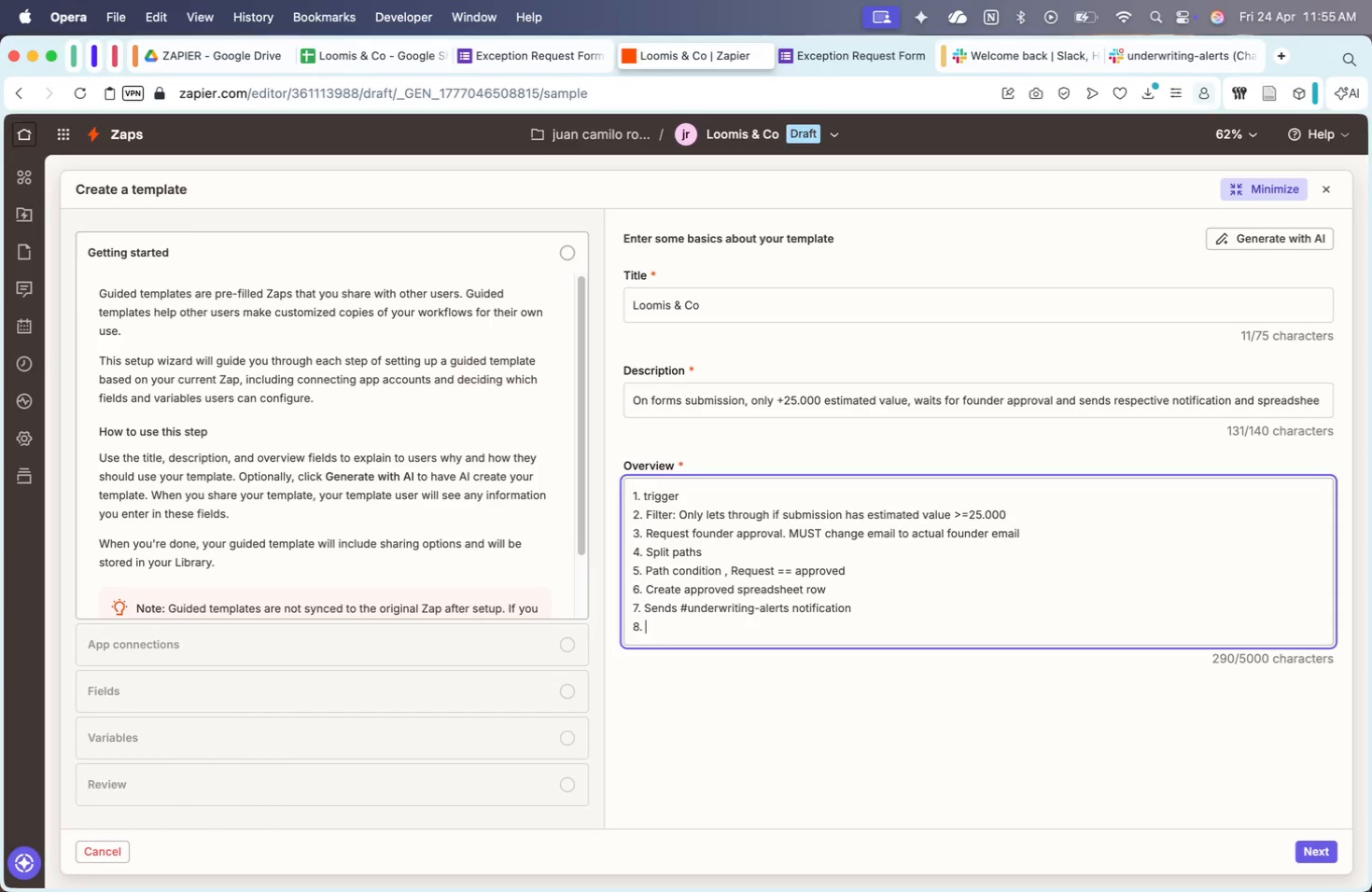 
wait(10.32)
 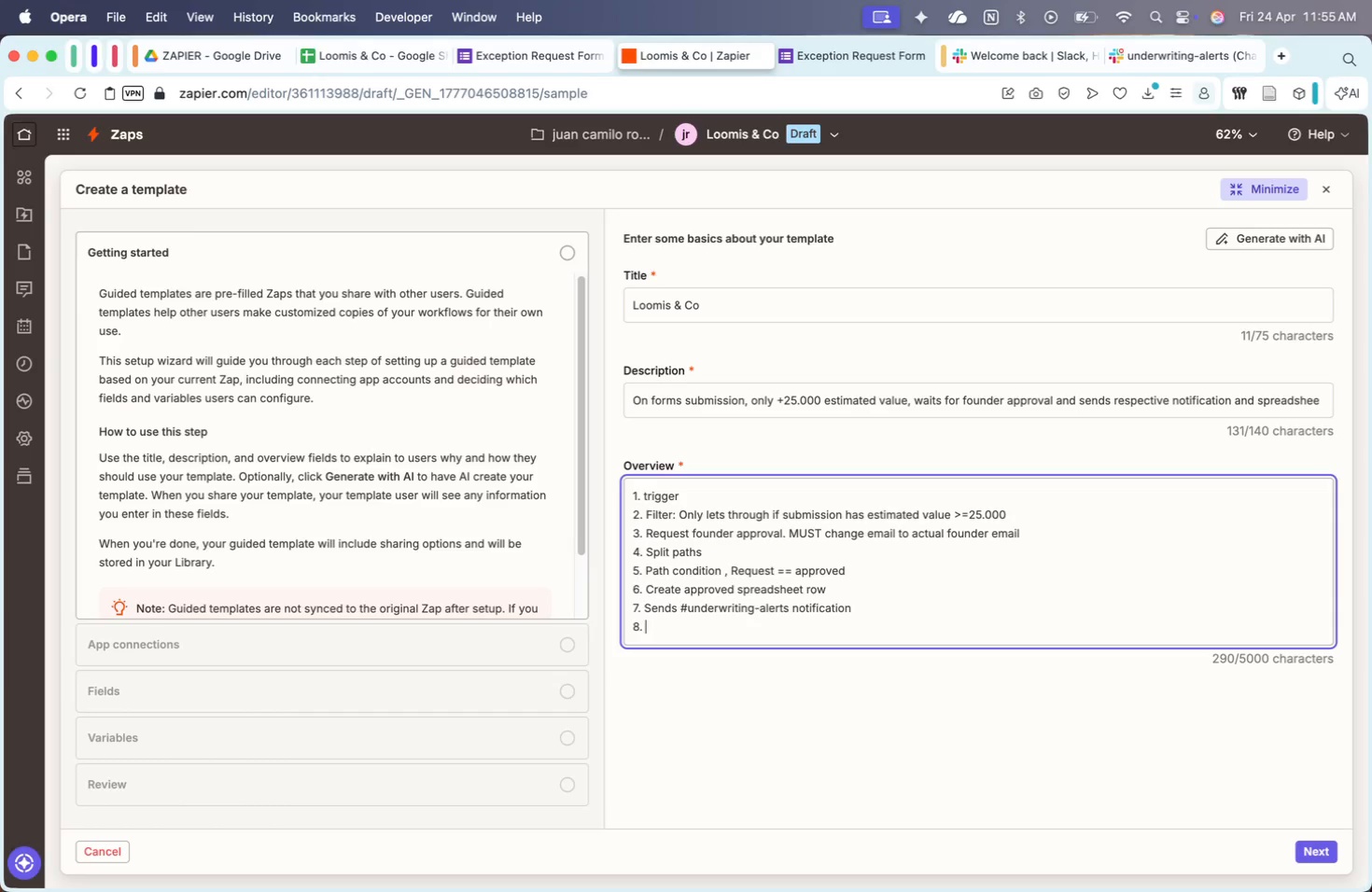 
left_click_drag(start_coordinate=[863, 576], to_coordinate=[647, 574])
 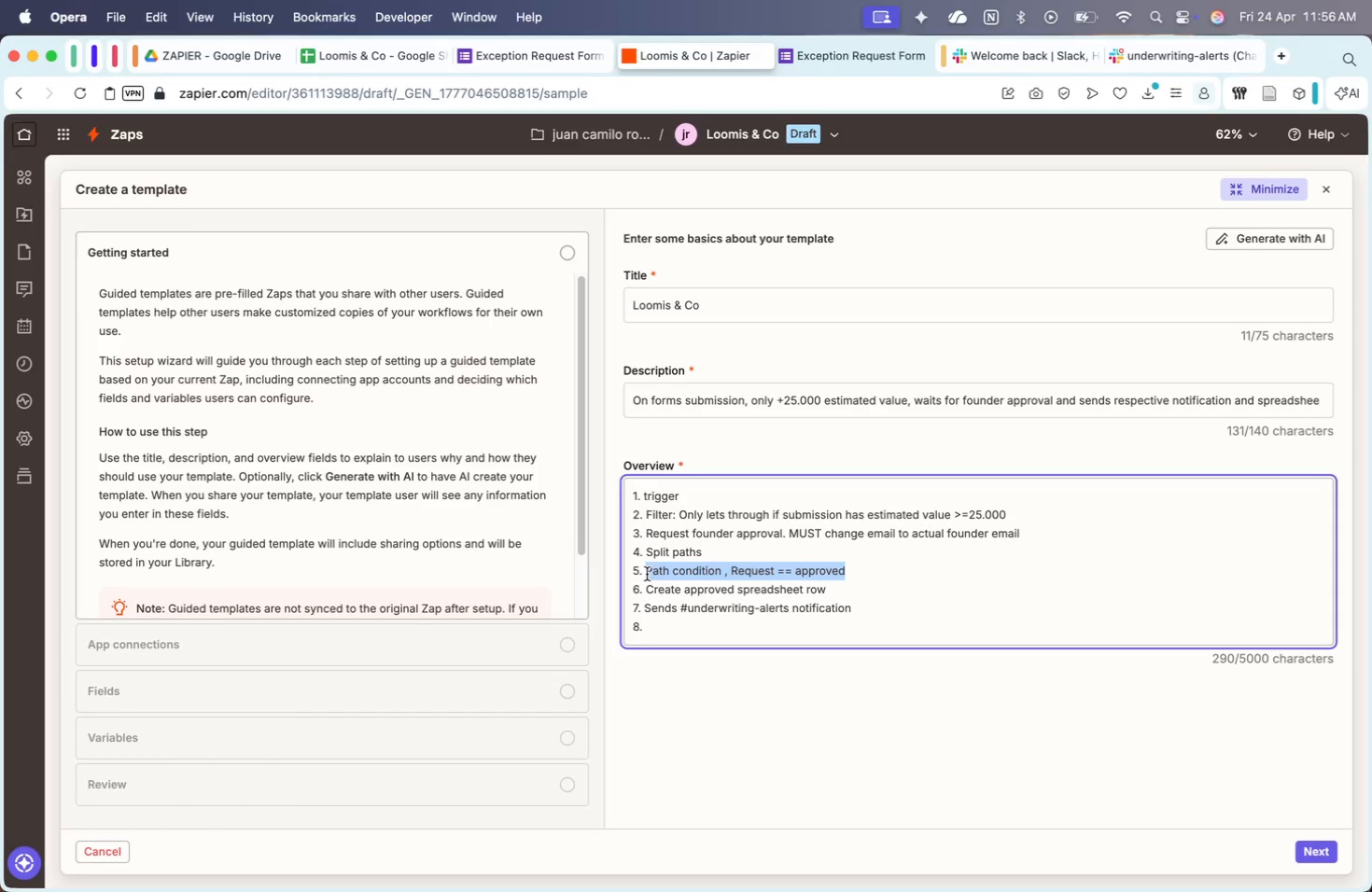 
key(Meta+CommandLeft)
 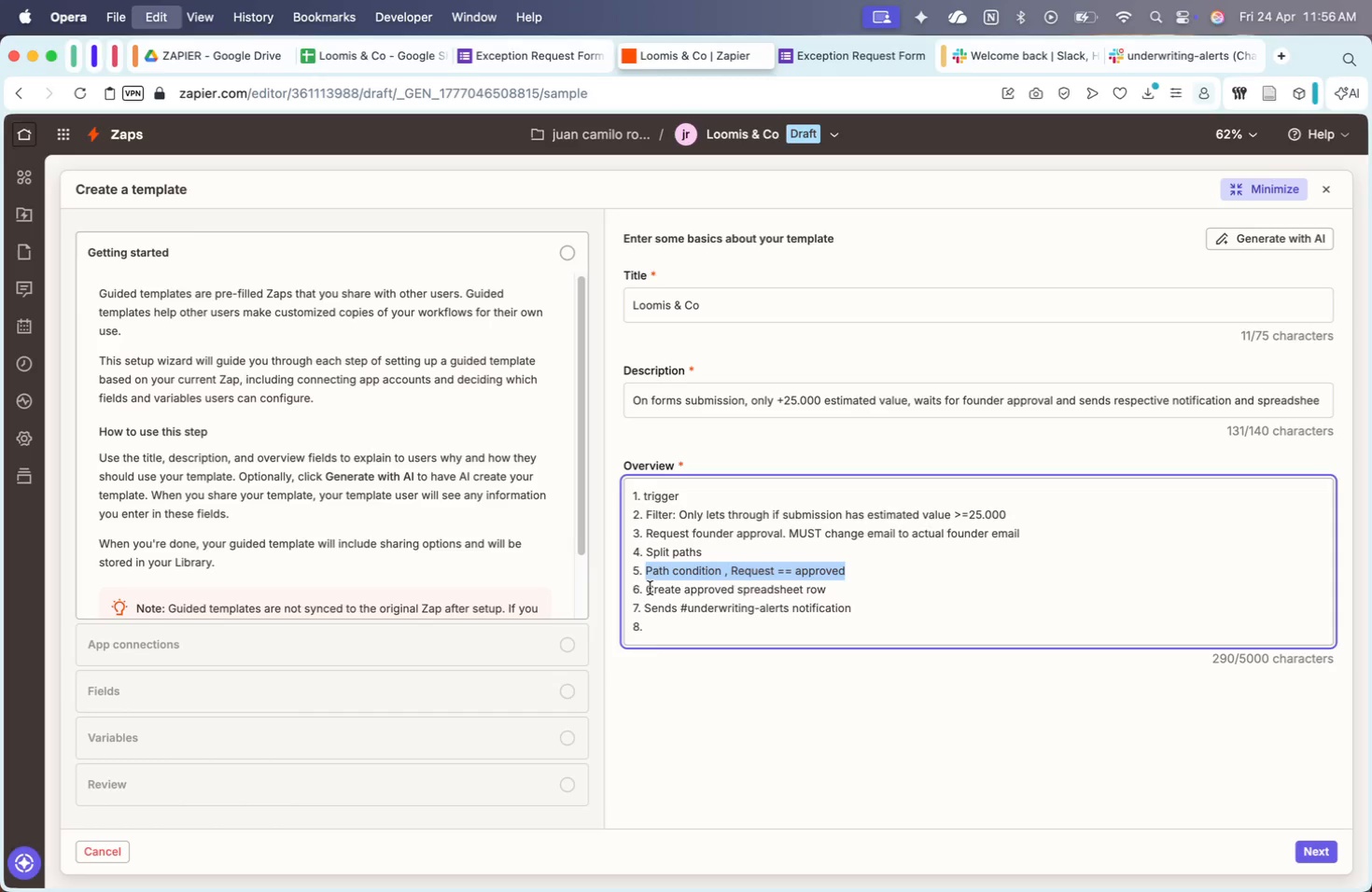 
key(Meta+C)
 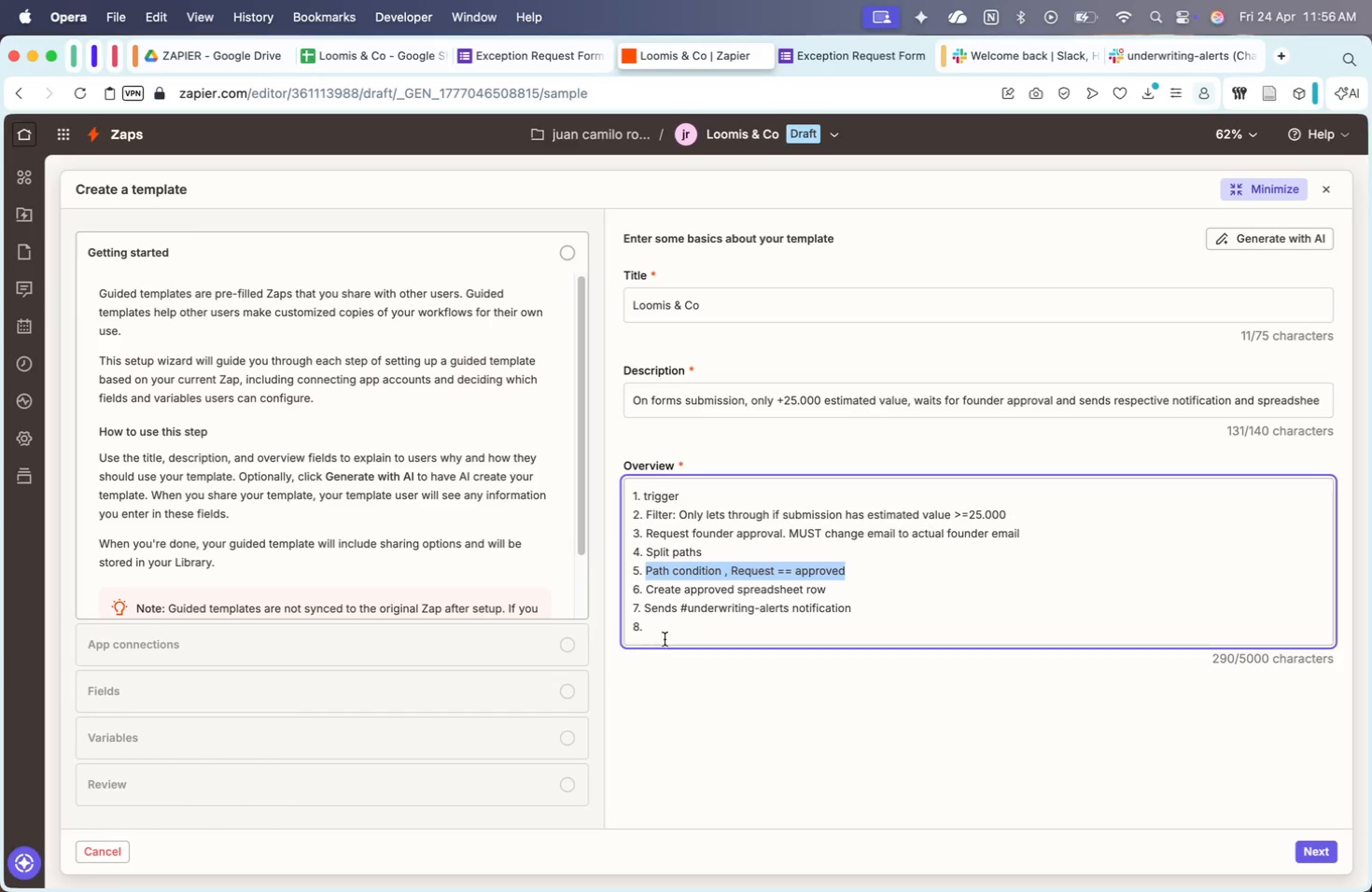 
left_click([665, 633])
 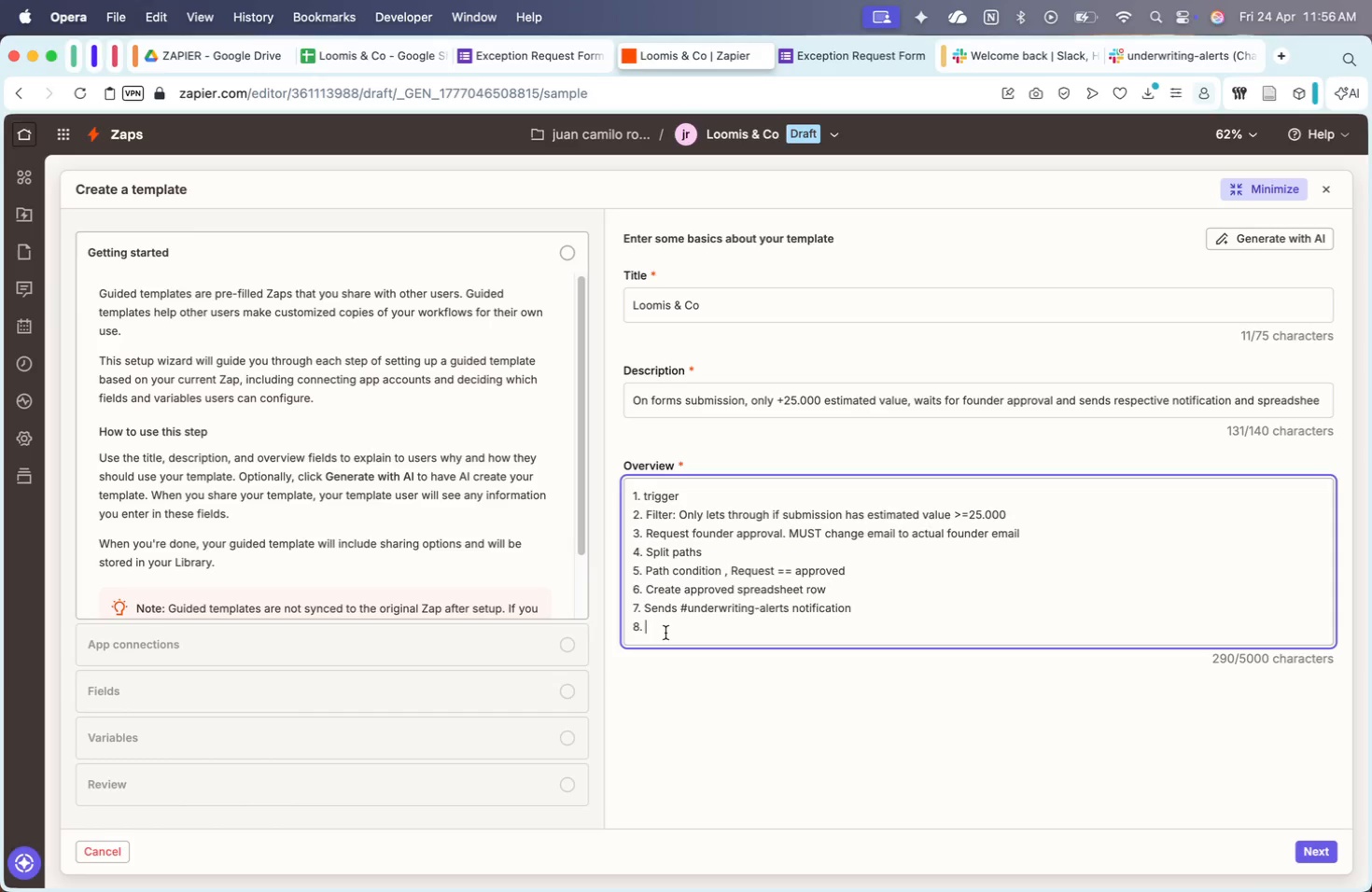 
key(Meta+CommandLeft)
 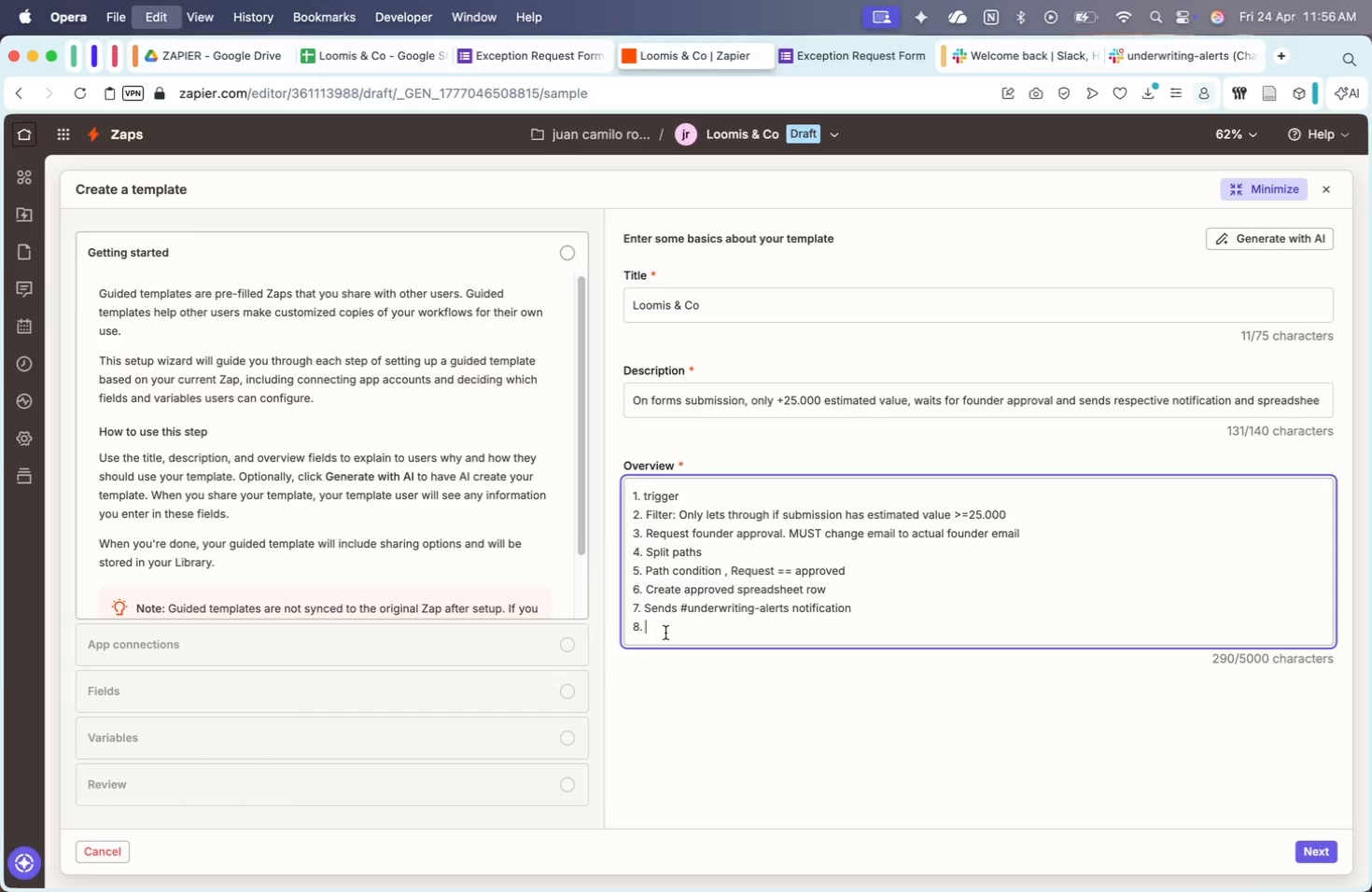 
key(Meta+V)
 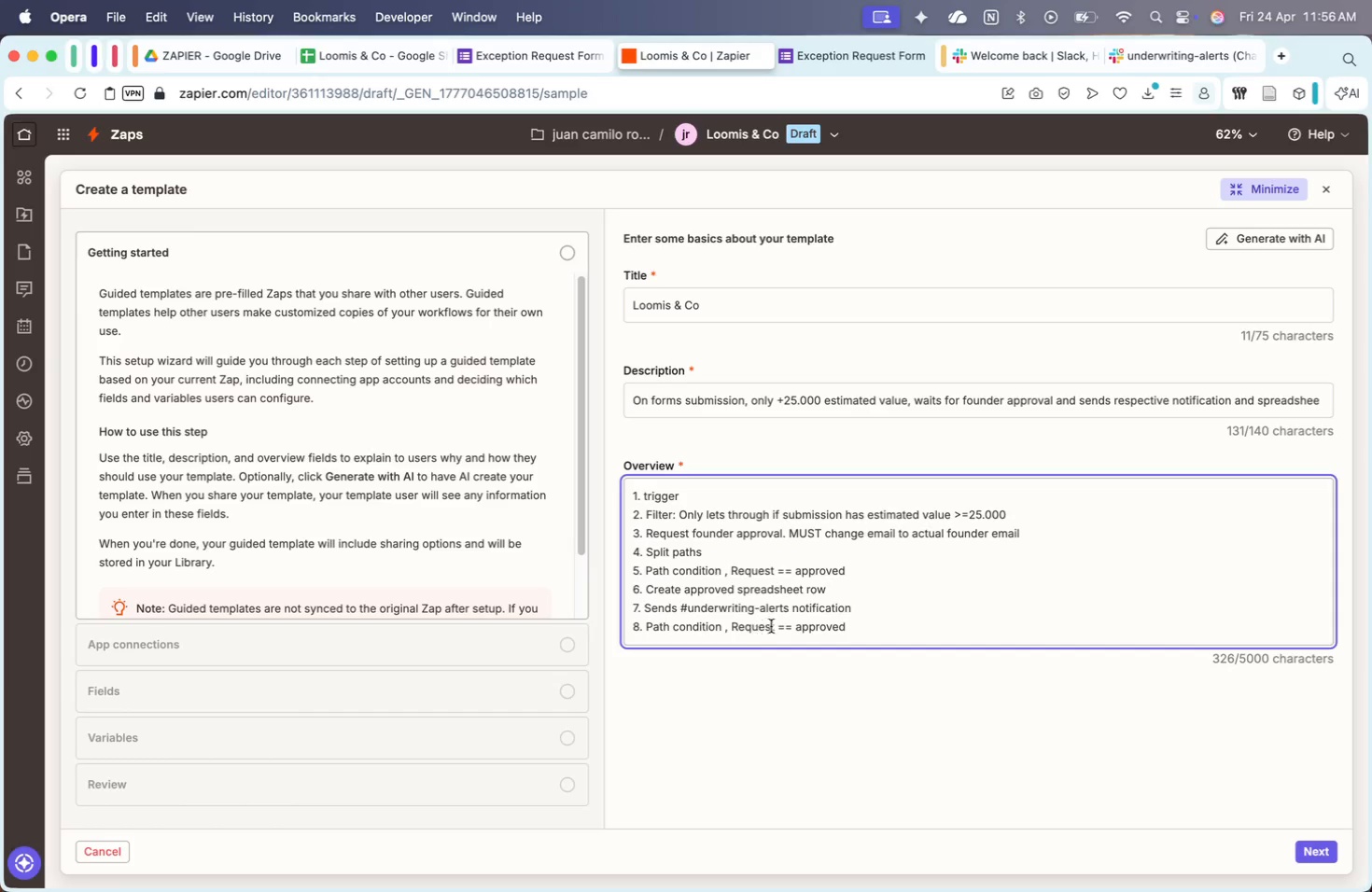 
left_click([787, 626])
 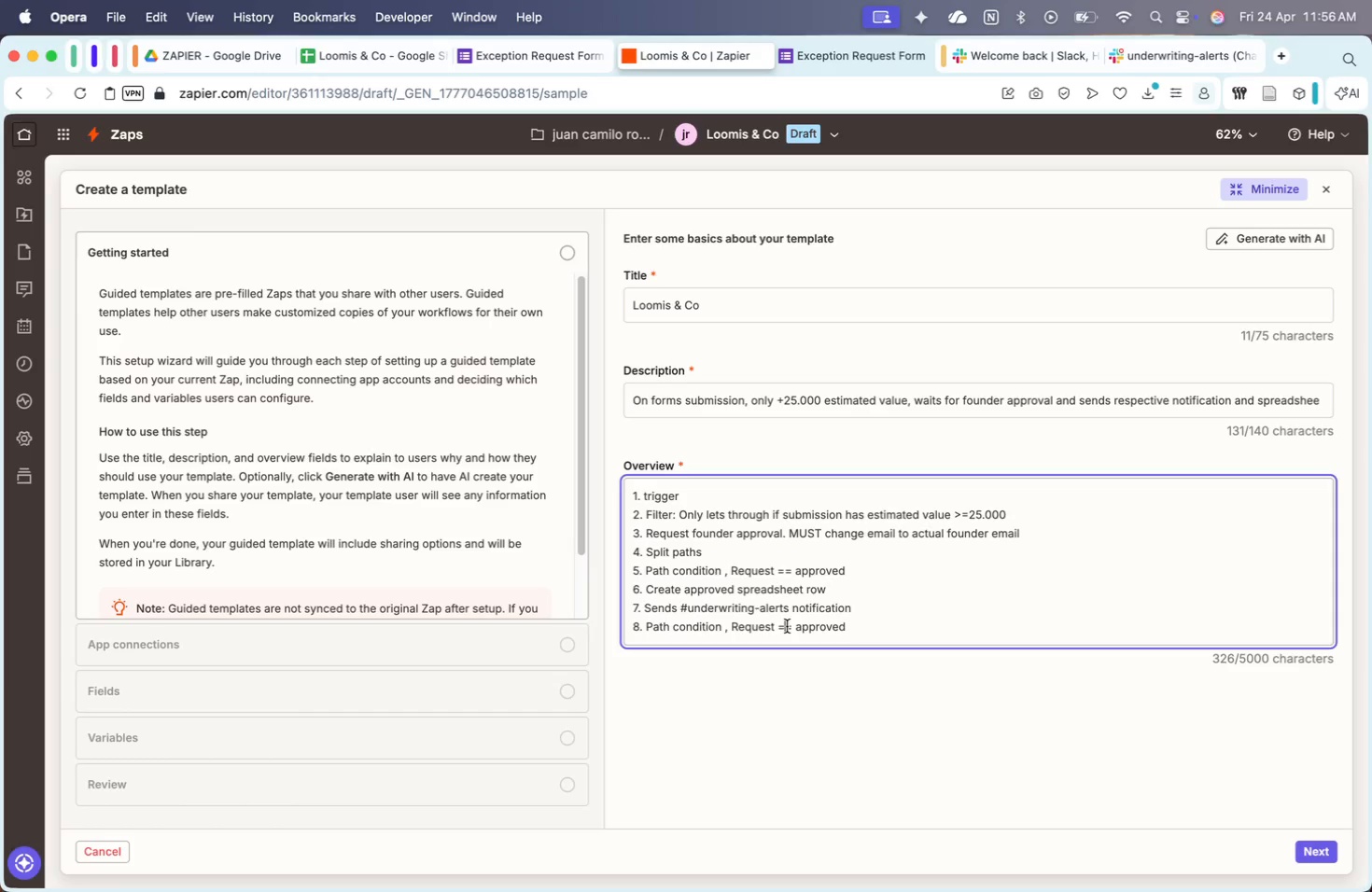 
key(Backspace)
 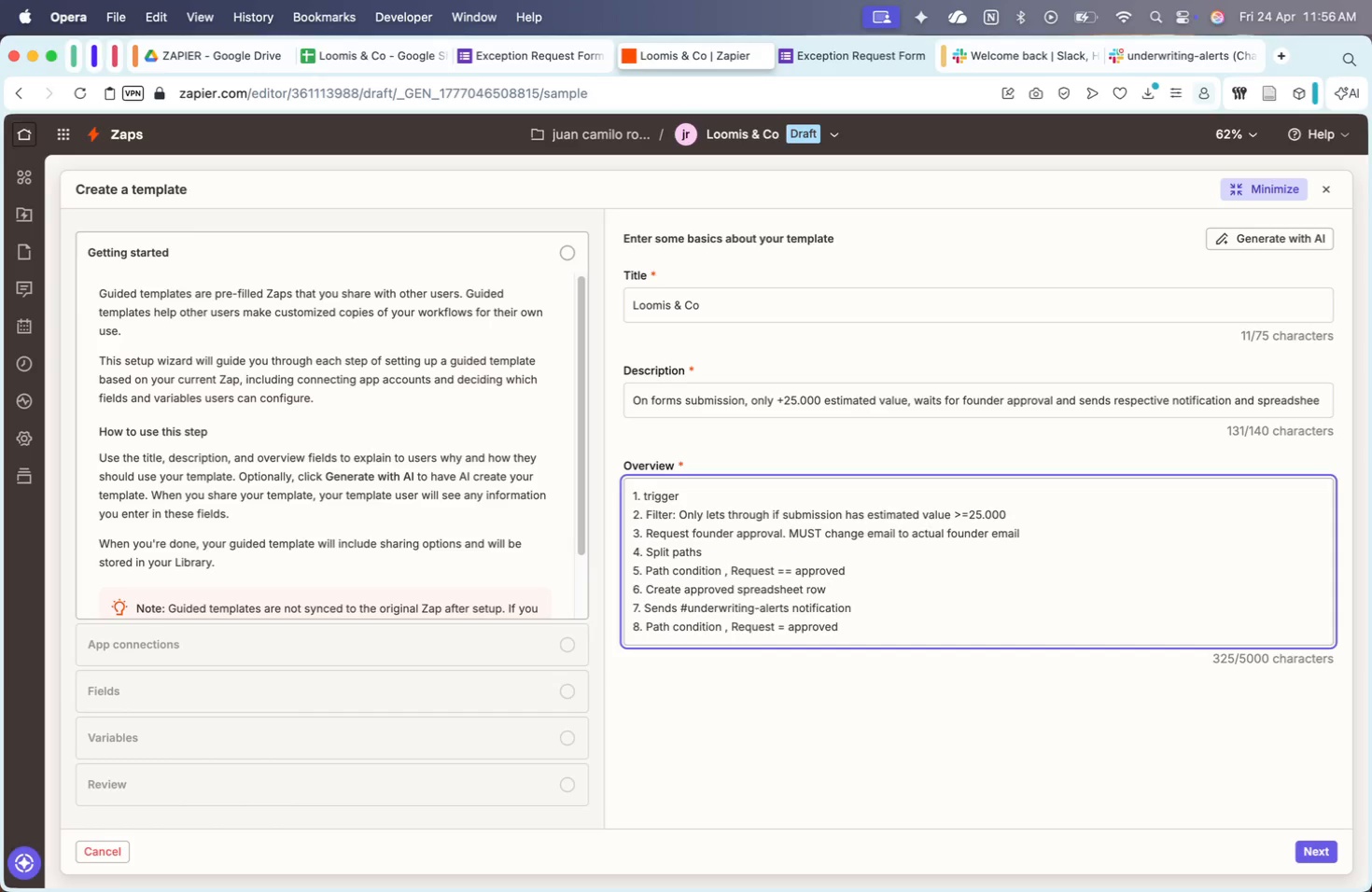 
key(Shift+ShiftRight)
 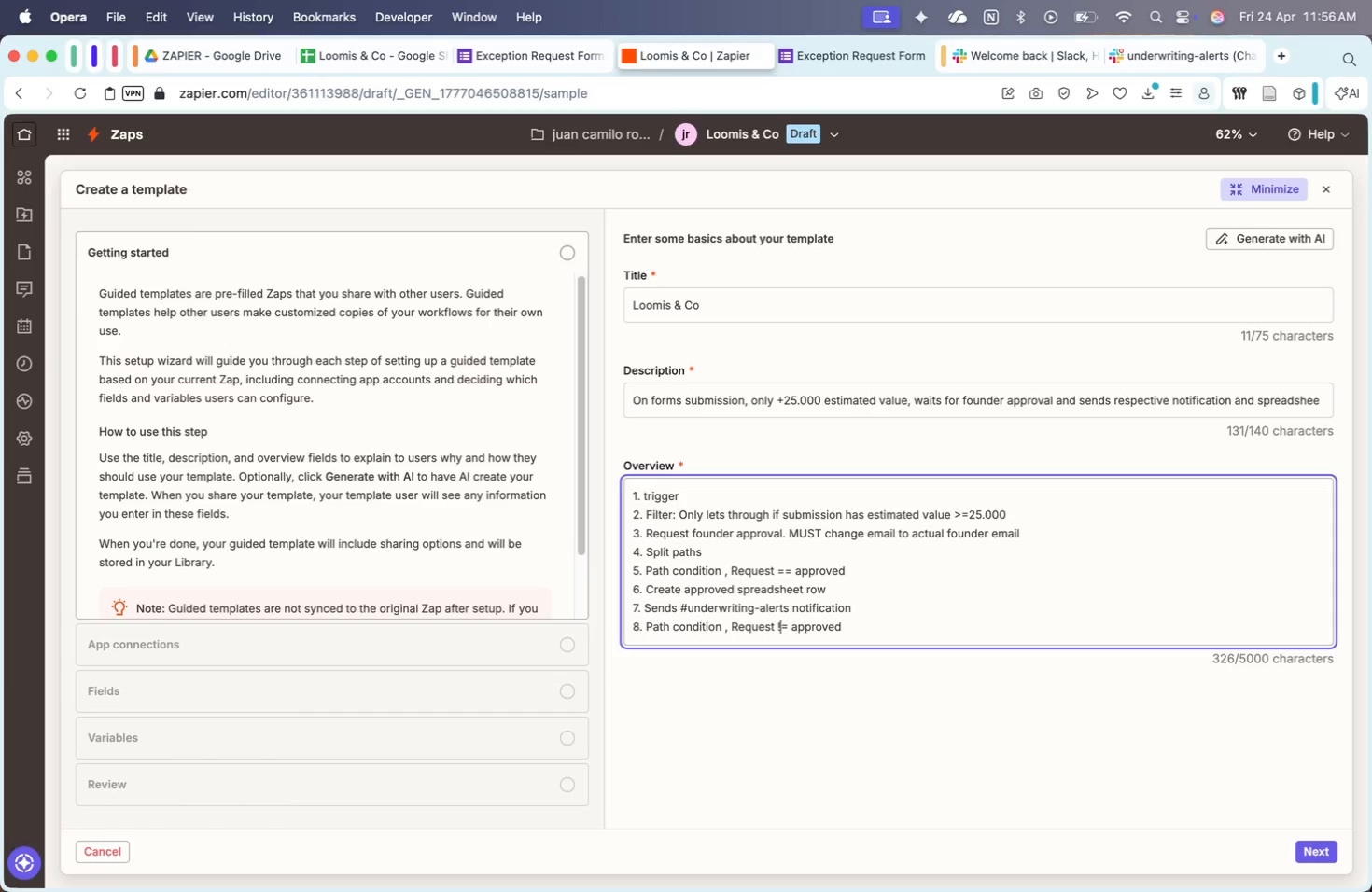 
key(Shift+1)
 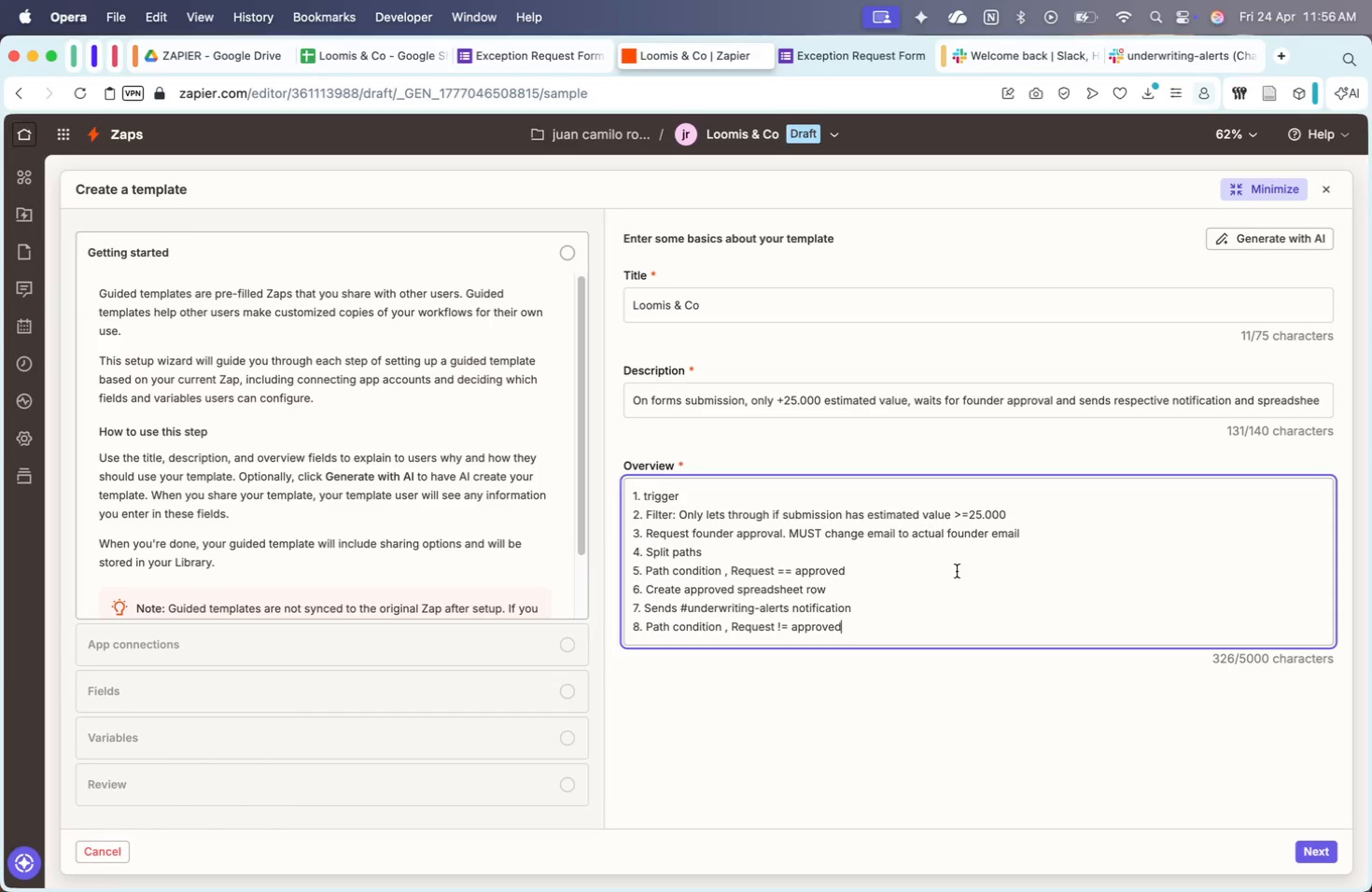 
key(Enter)
 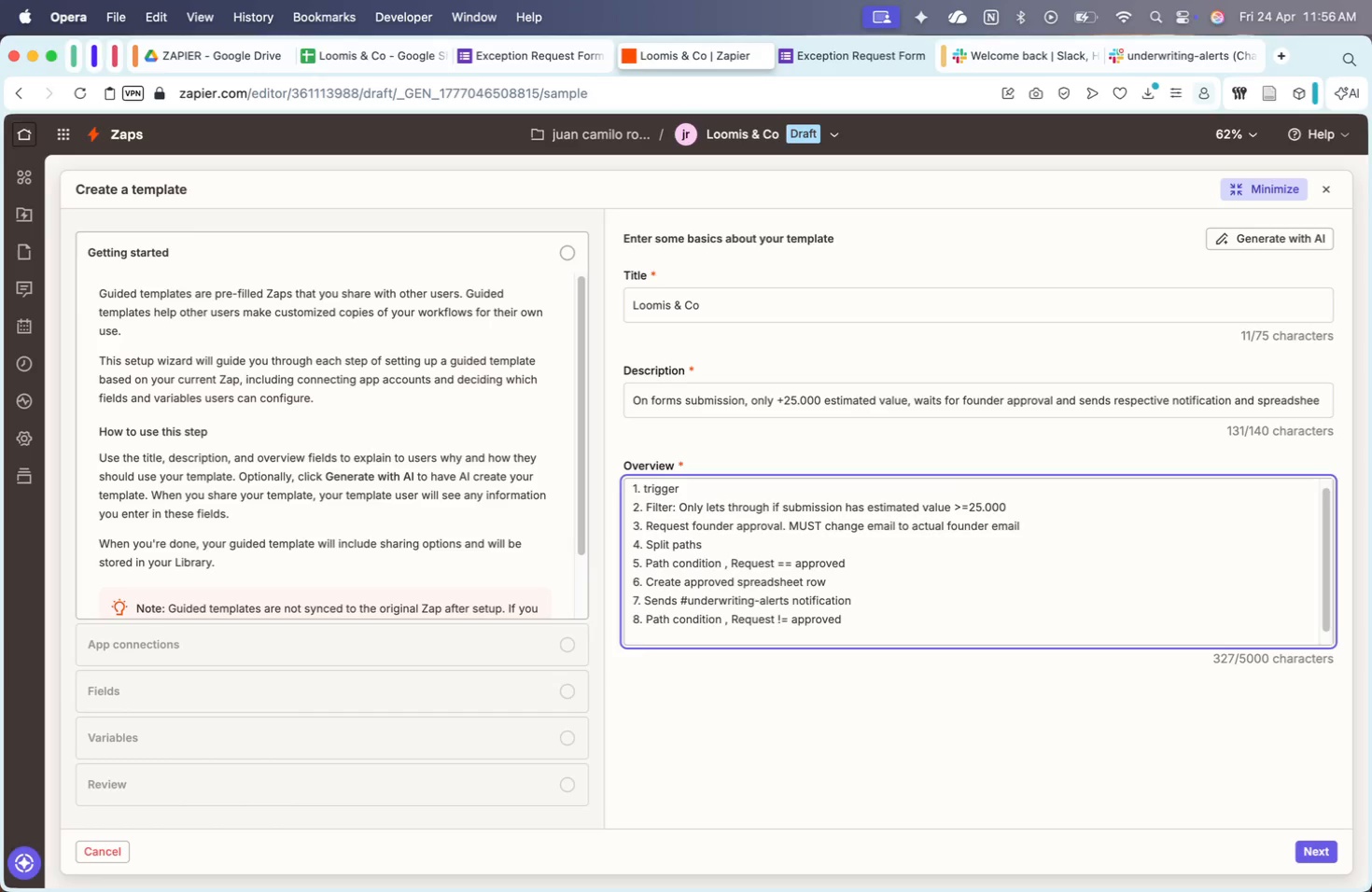 
key(9)
 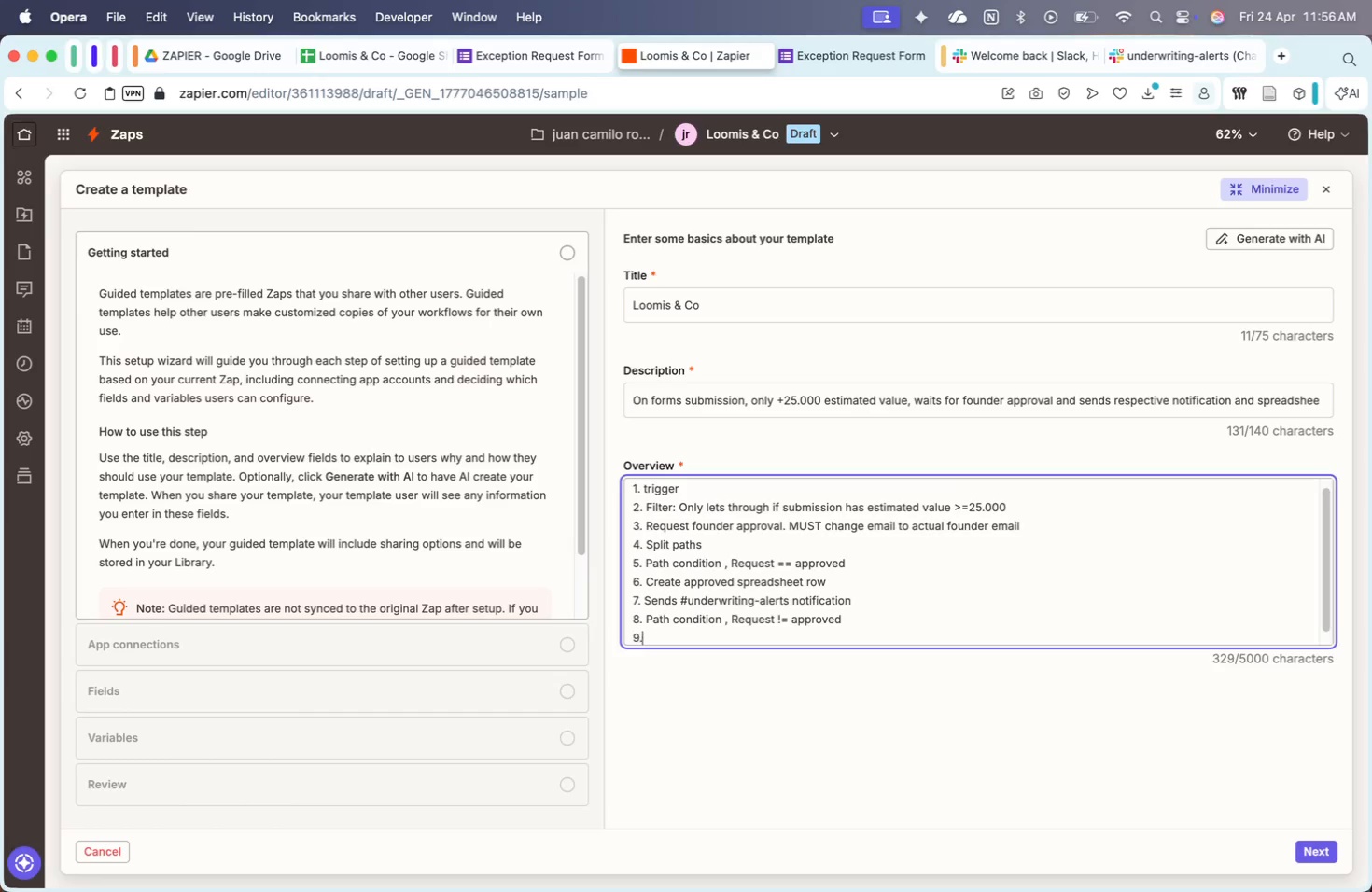 
key(Period)
 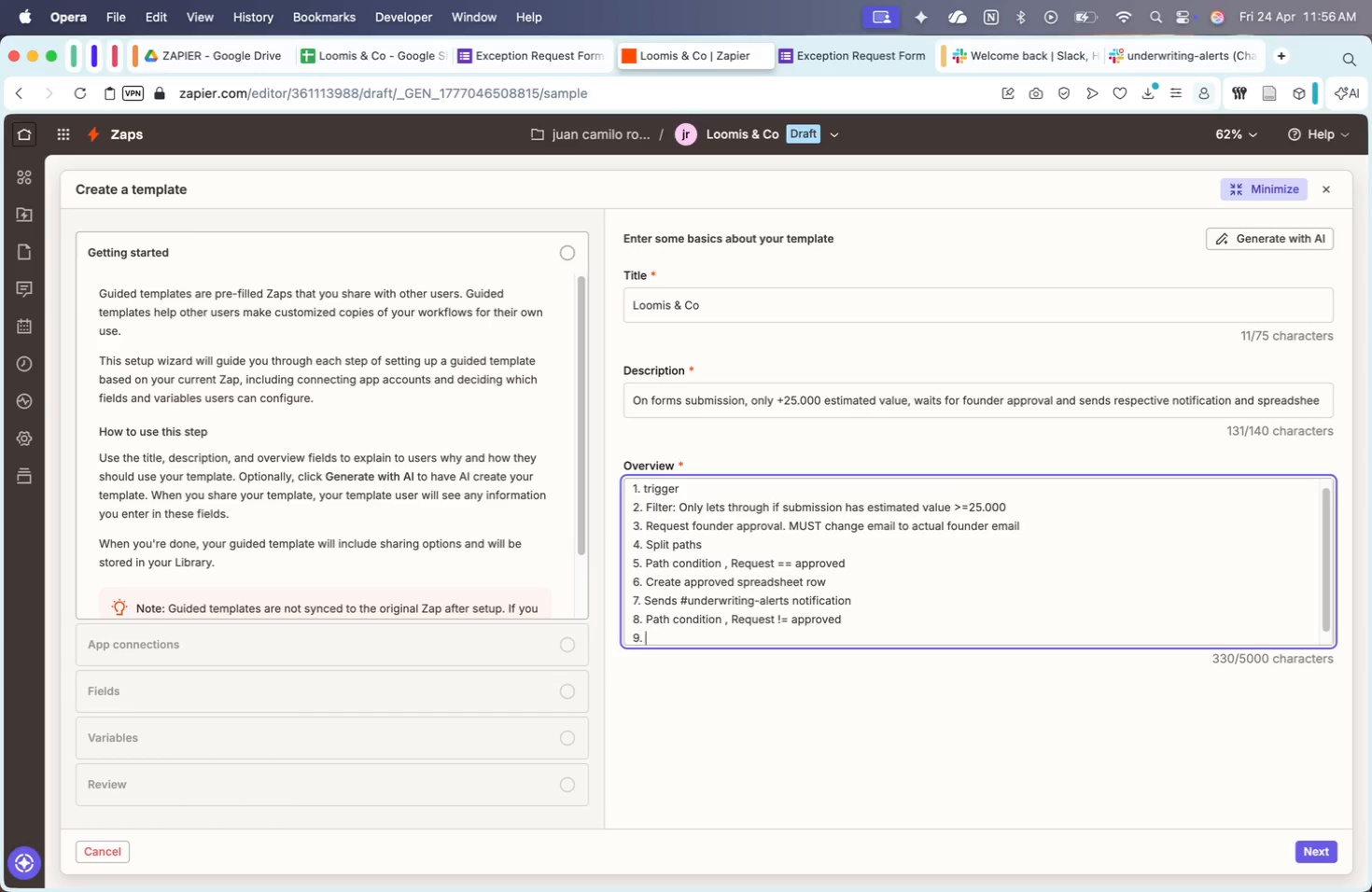 
key(Space)
 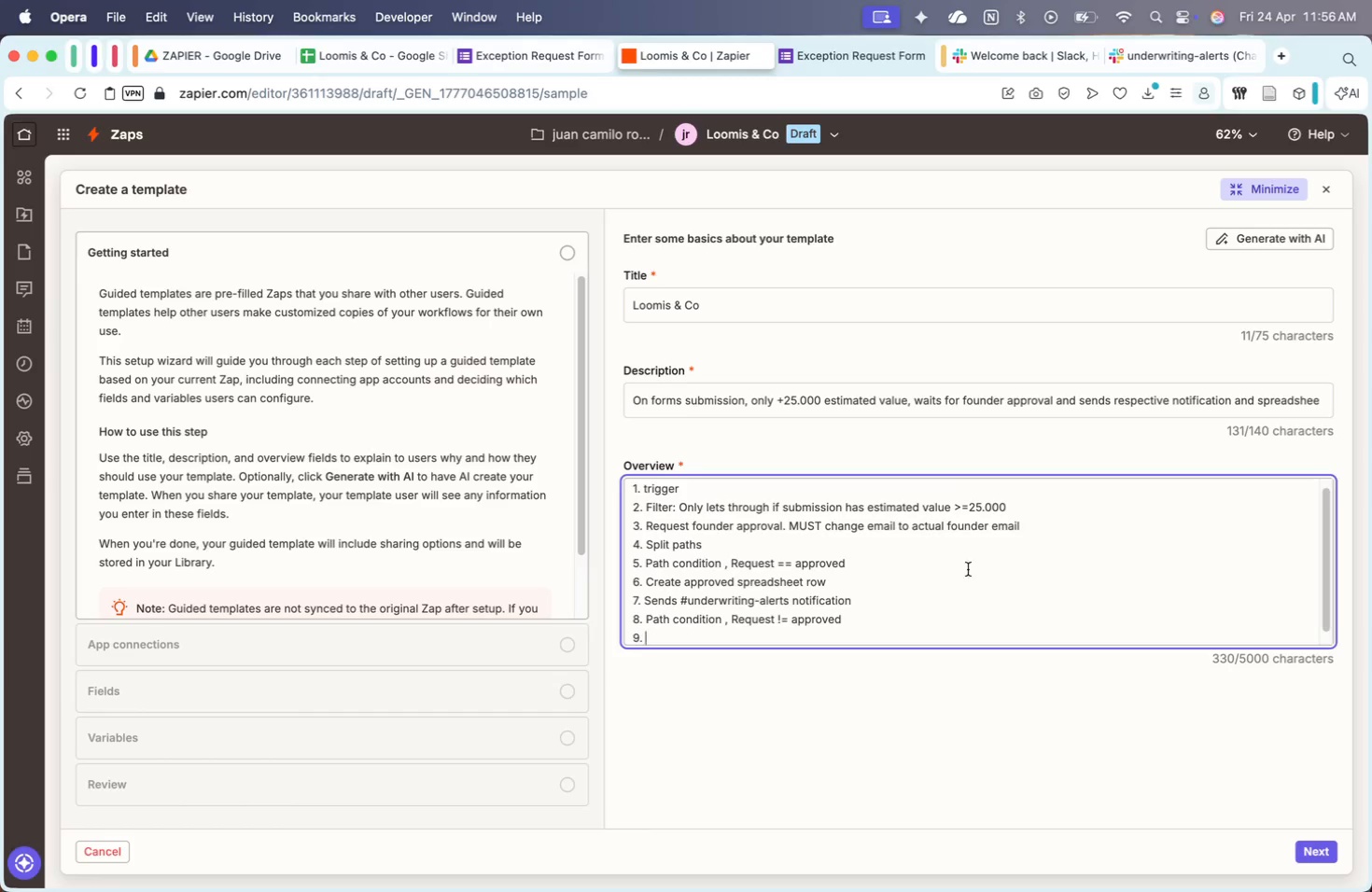 
left_click_drag(start_coordinate=[832, 577], to_coordinate=[647, 579])
 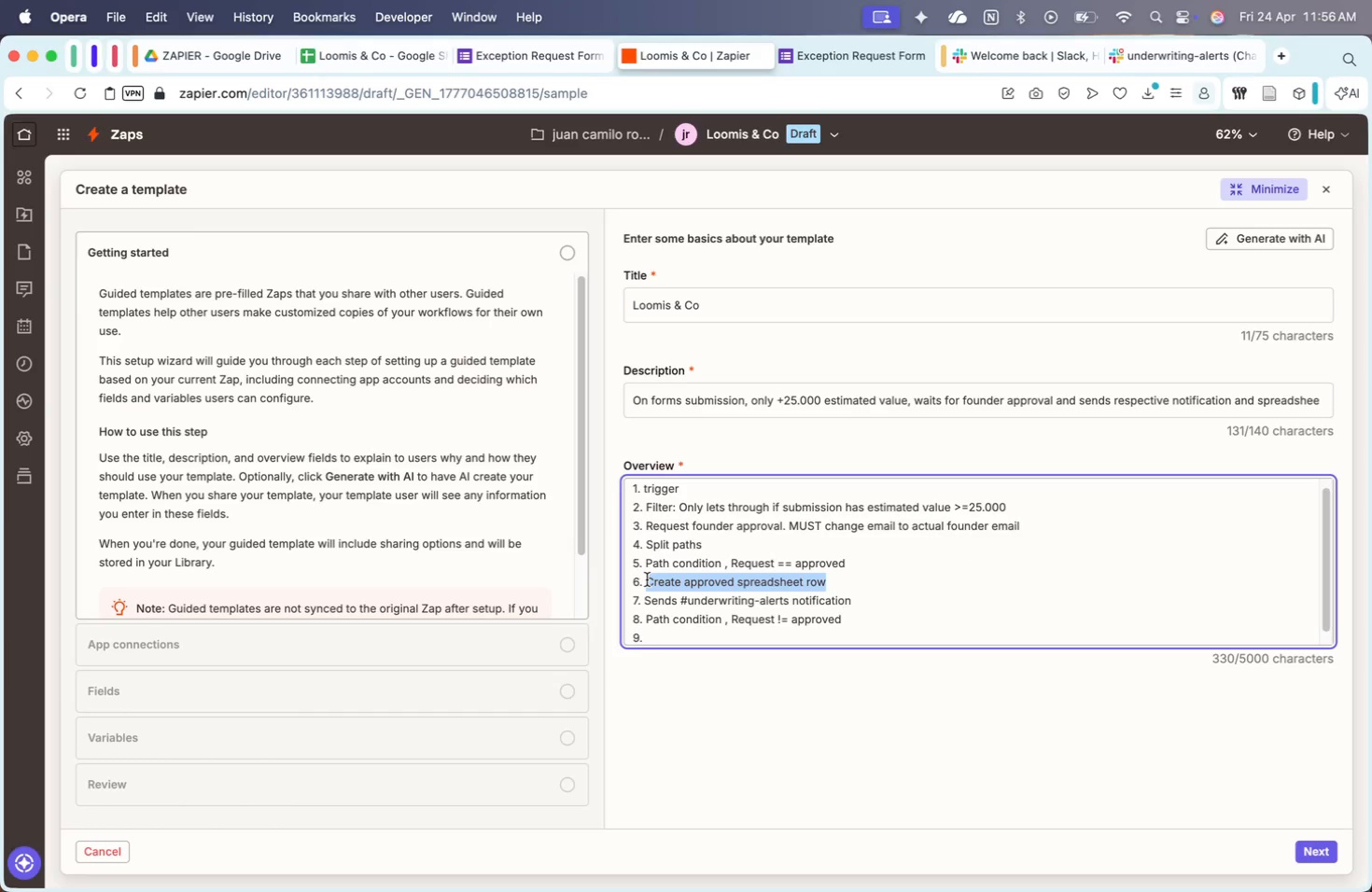 
key(Meta+CommandLeft)
 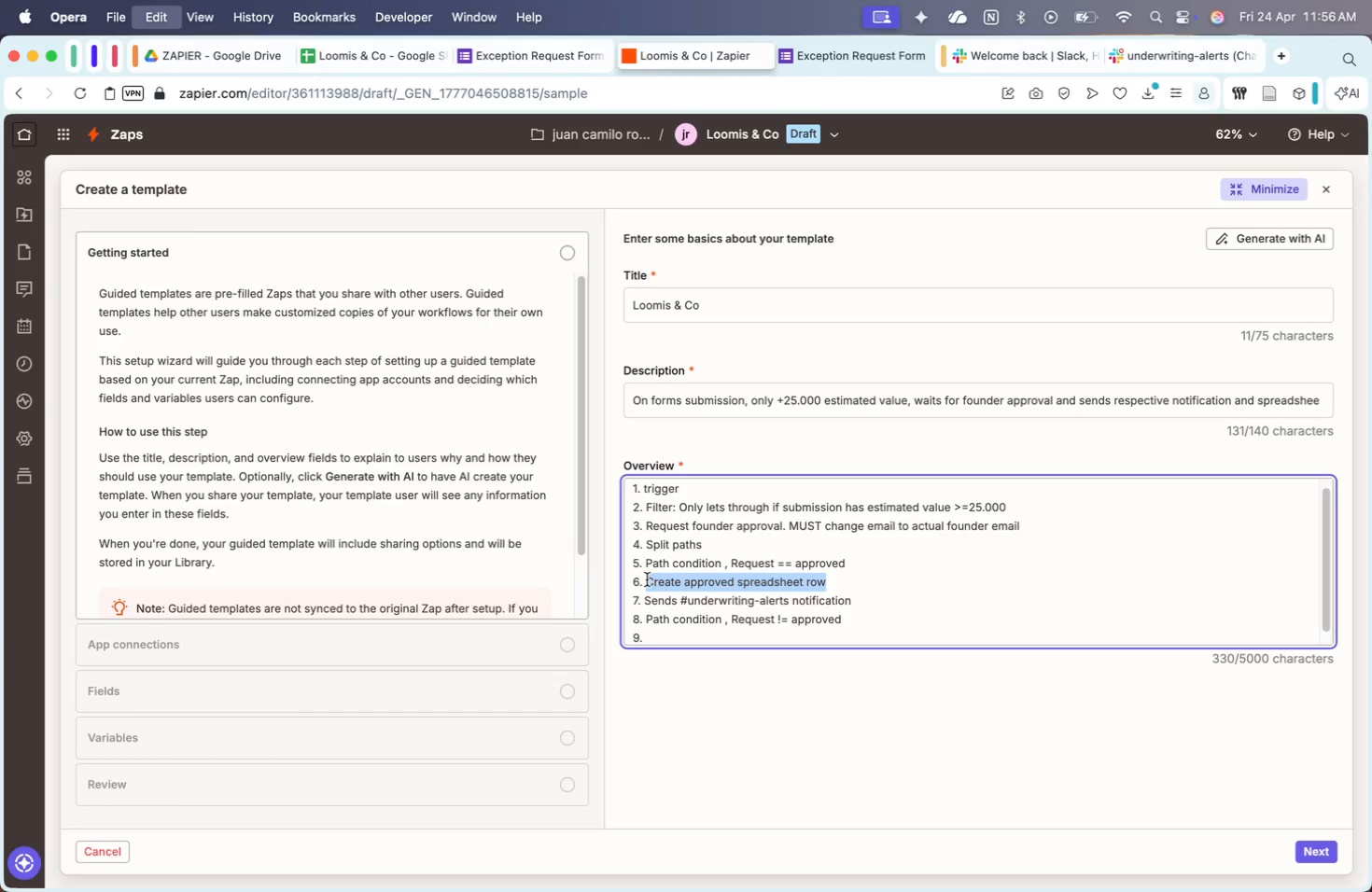 
key(Meta+C)
 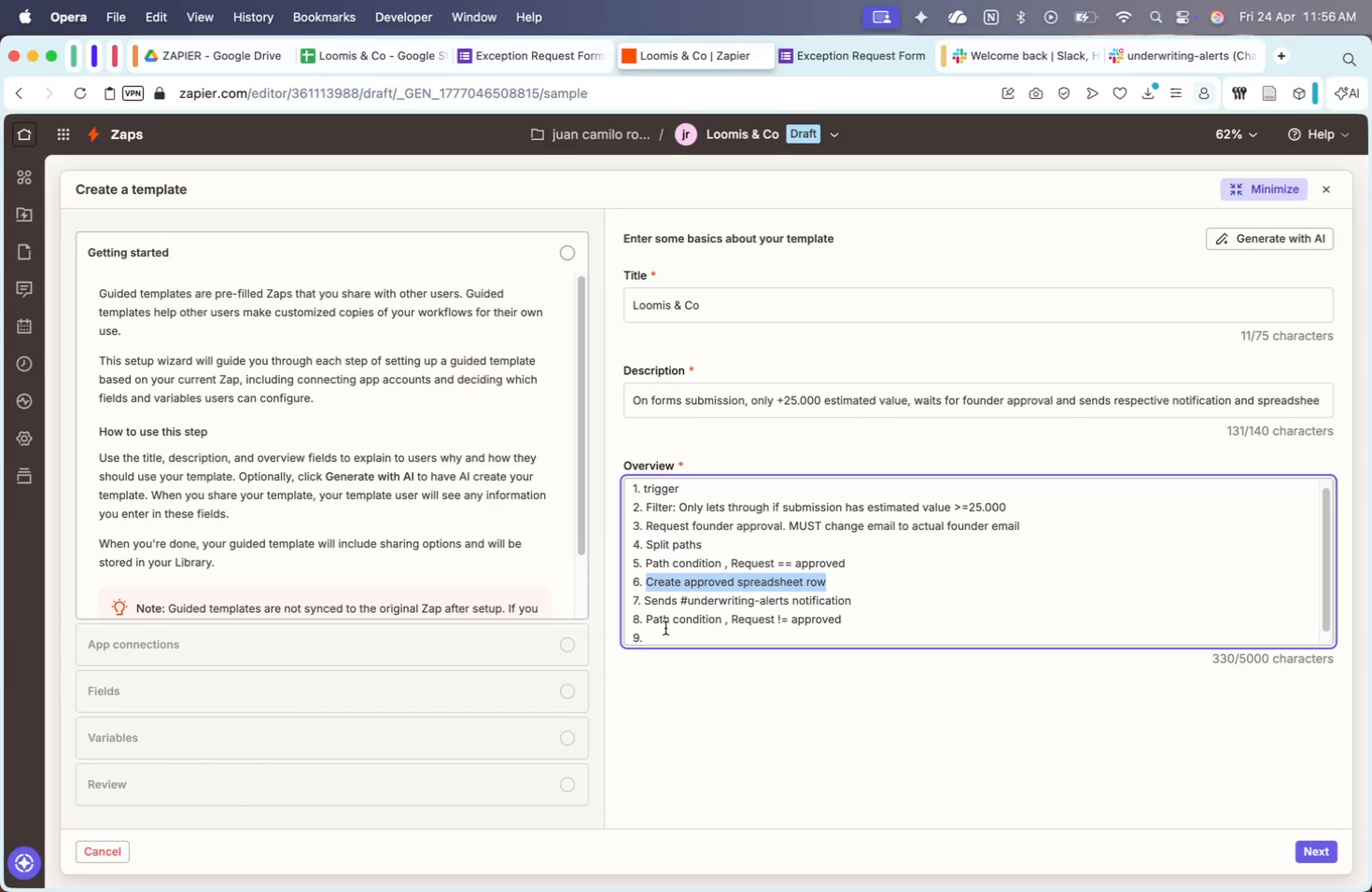 
left_click([665, 634])
 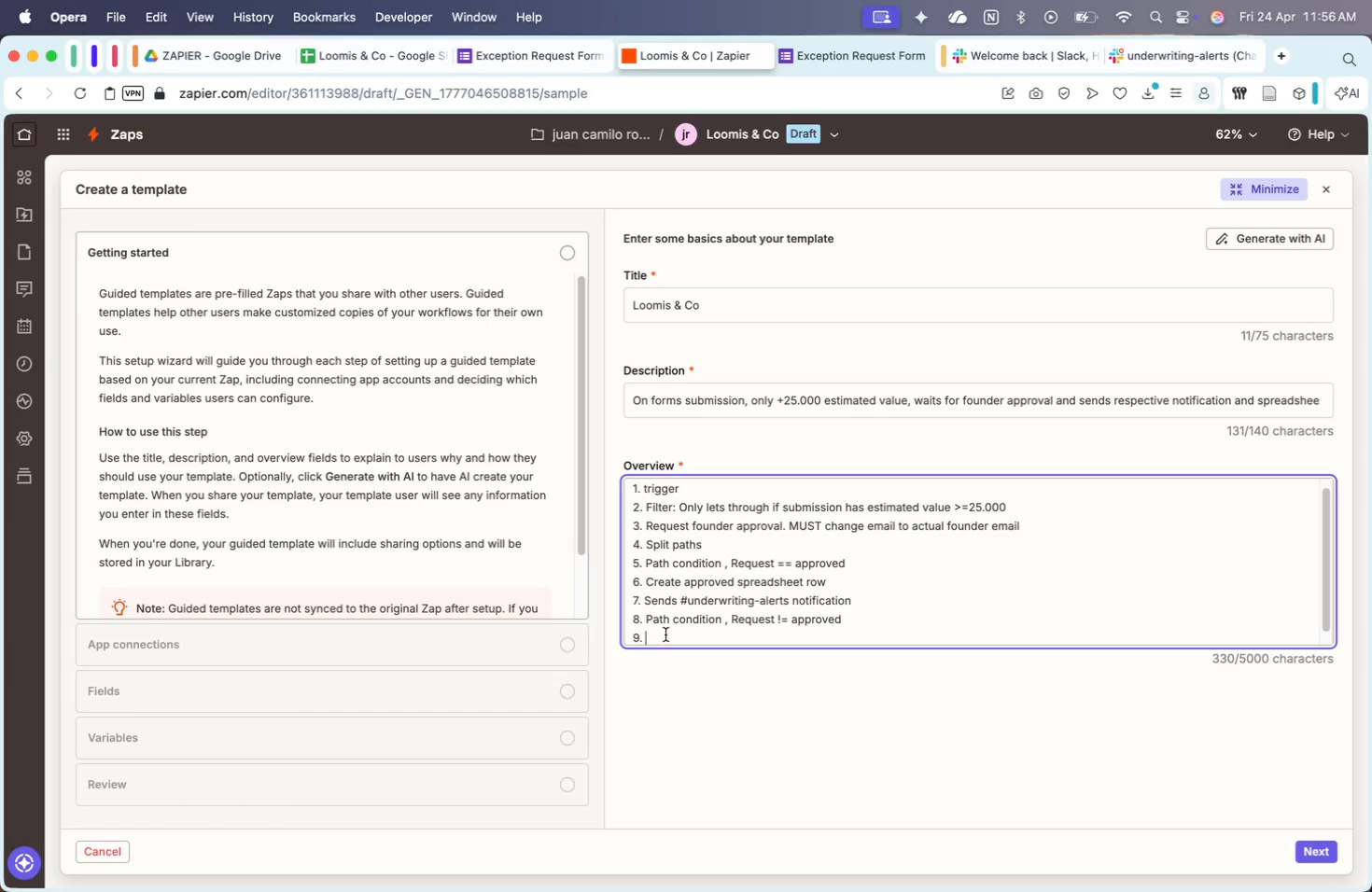 
key(Meta+CommandLeft)
 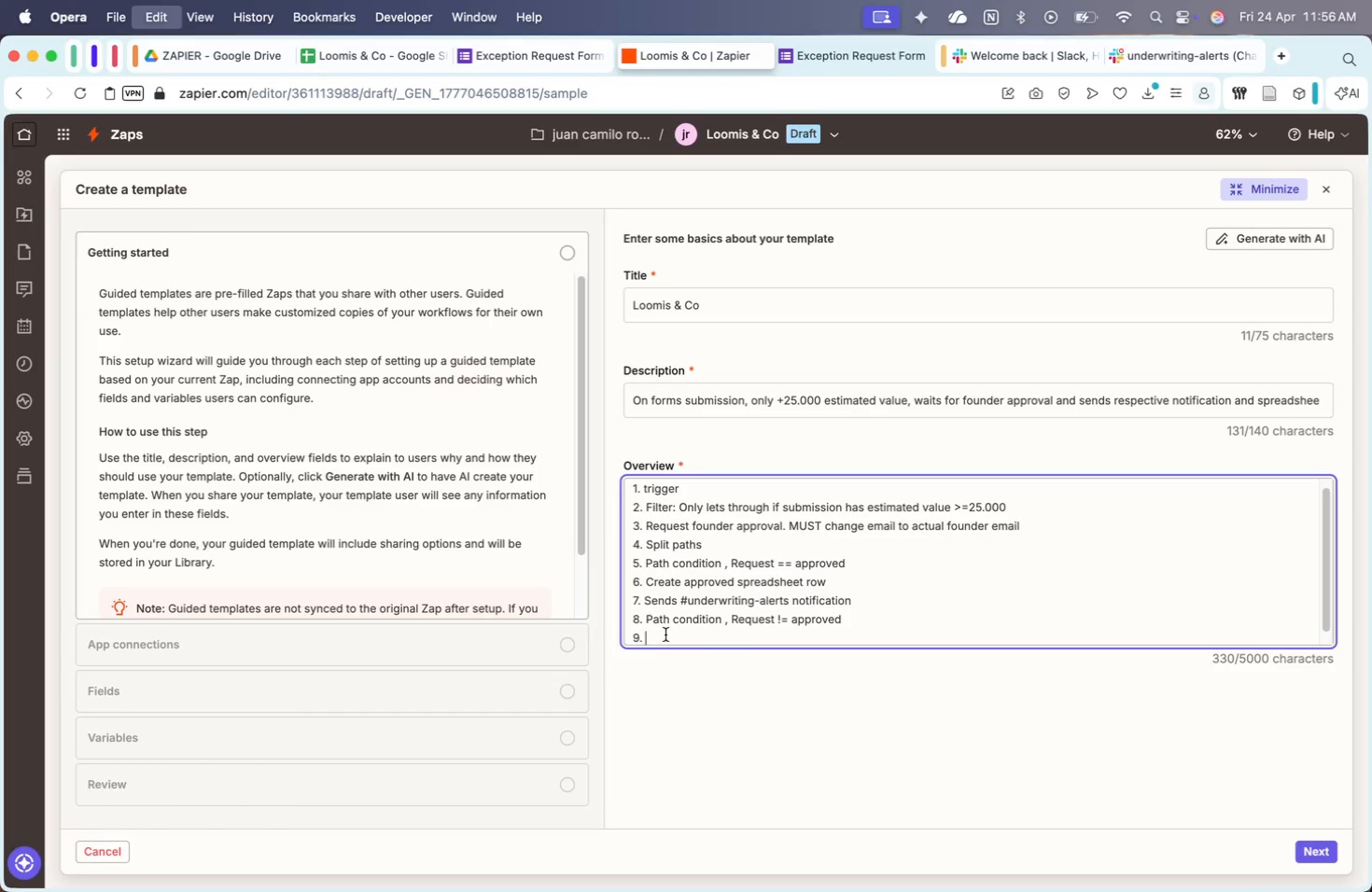 
key(Meta+V)
 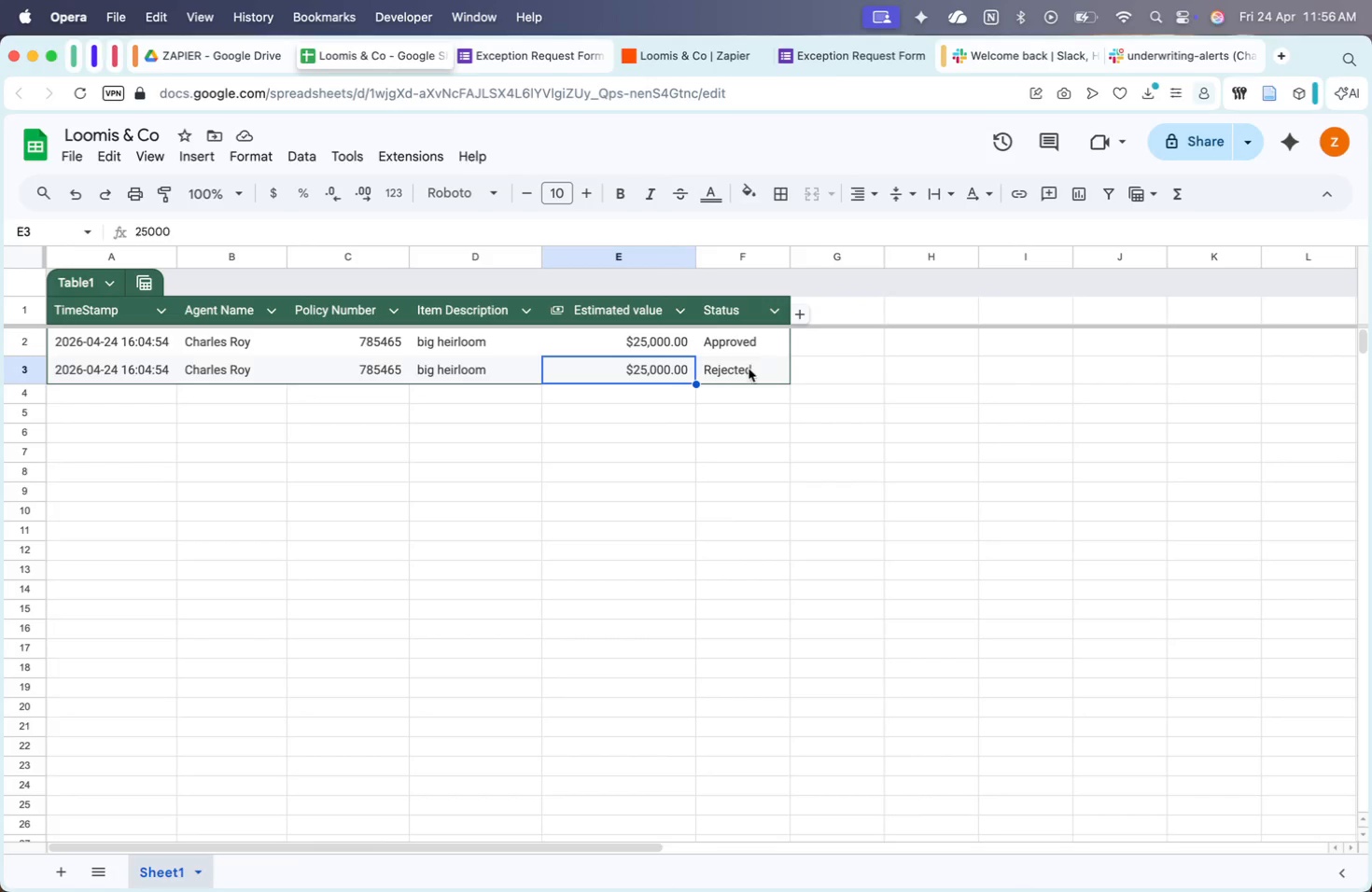 
left_click([690, 57])
 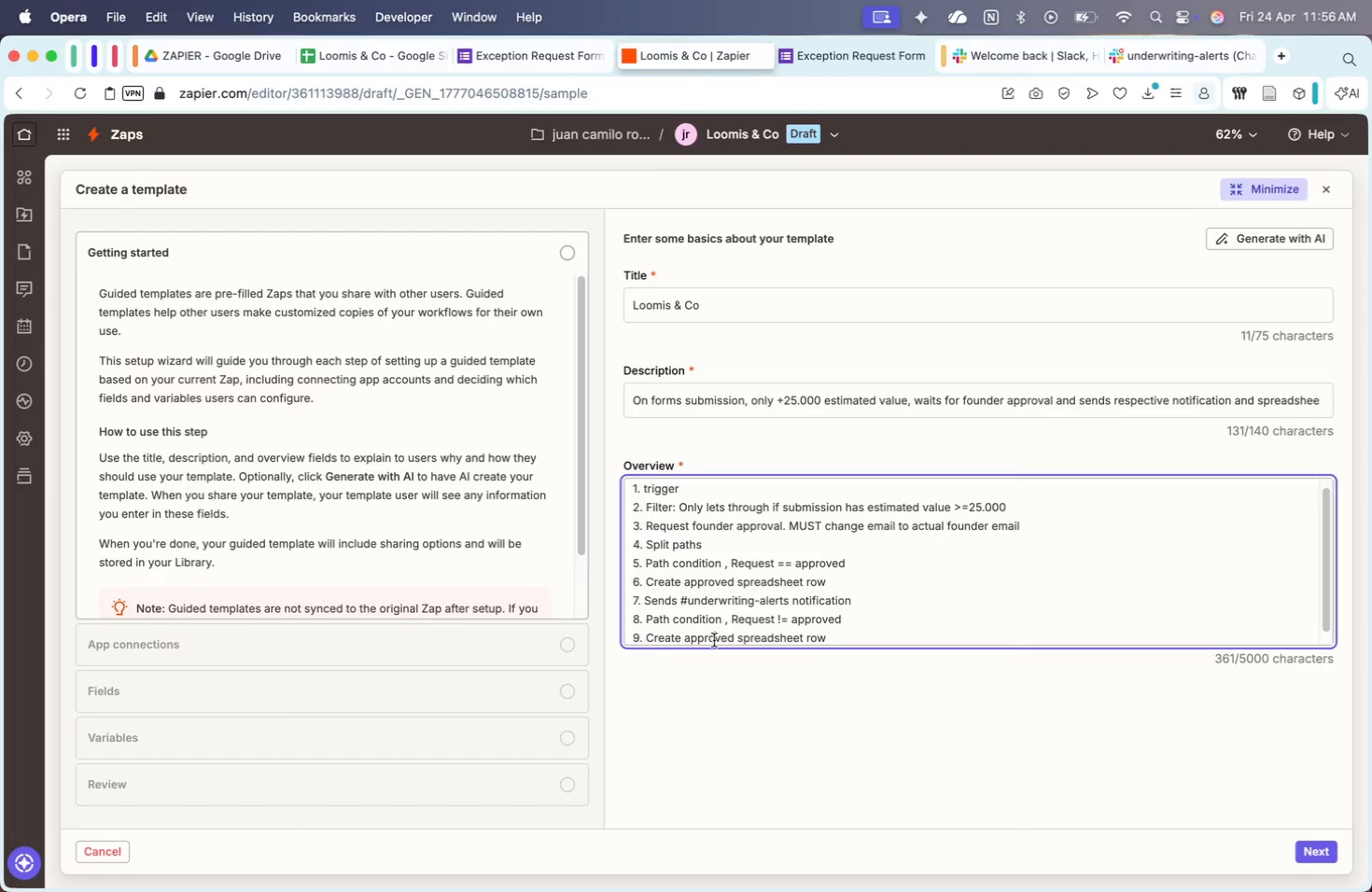 
type(Rejevcted)
key(Backspace)
key(Backspace)
key(Backspace)
key(Backspace)
type(ce)
key(Backspace)
key(Backspace)
key(Backspace)
type(cted)
 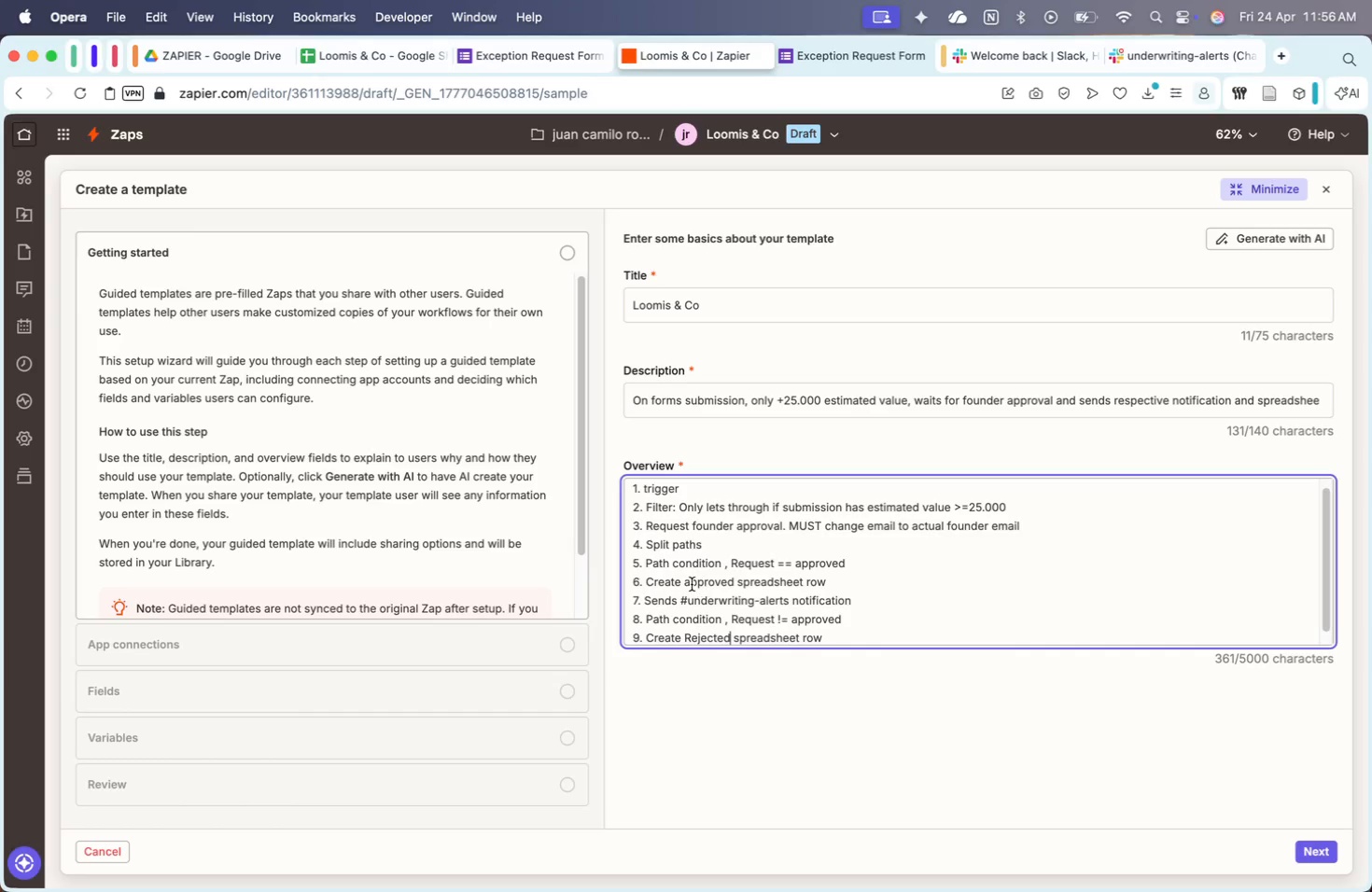 
key(Backspace)
type(A on lo)
key(Backspace)
key(Backspace)
key(Backspace)
key(Backspace)
key(Backspace)
 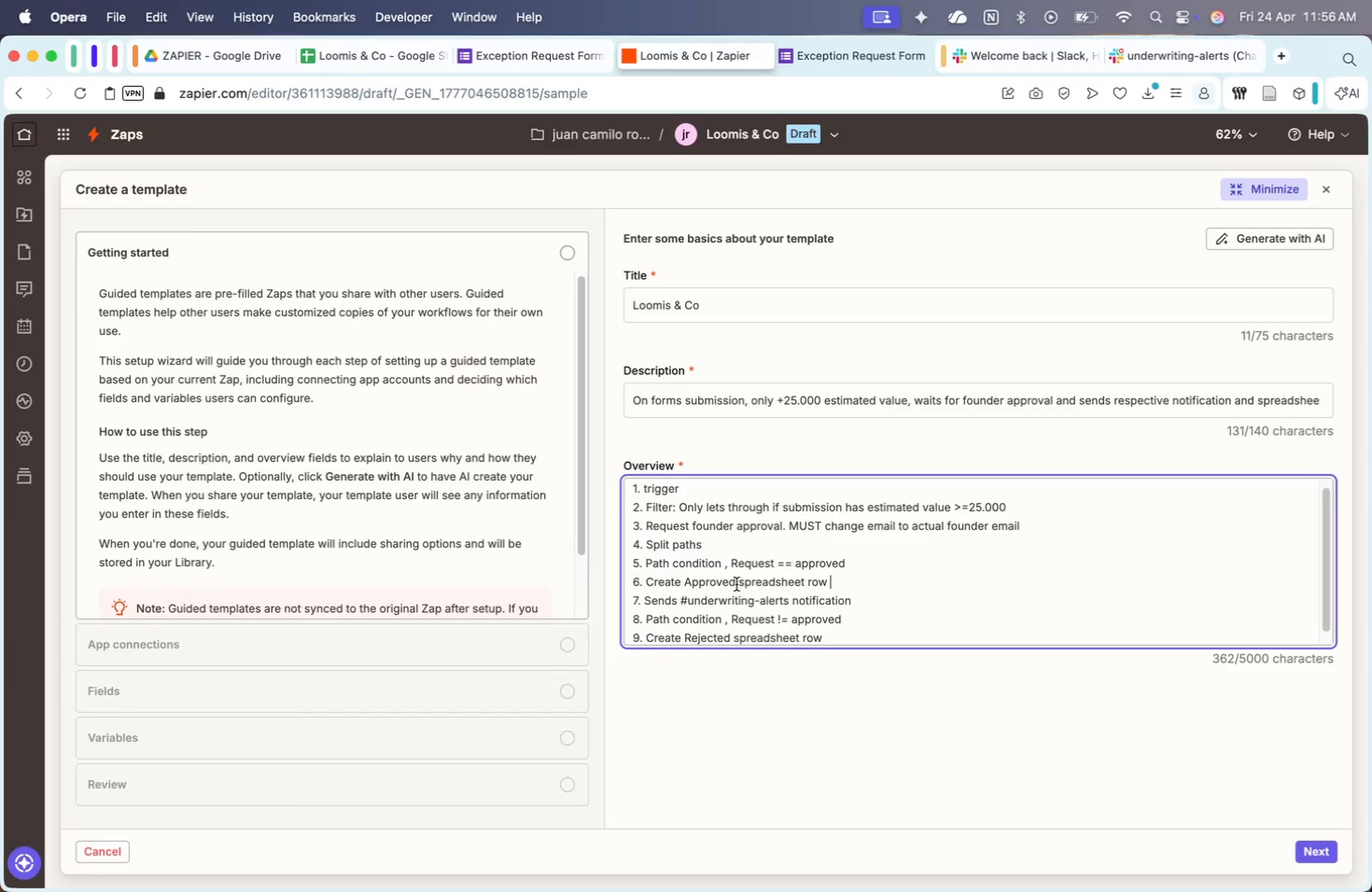 
double_click([774, 583])
 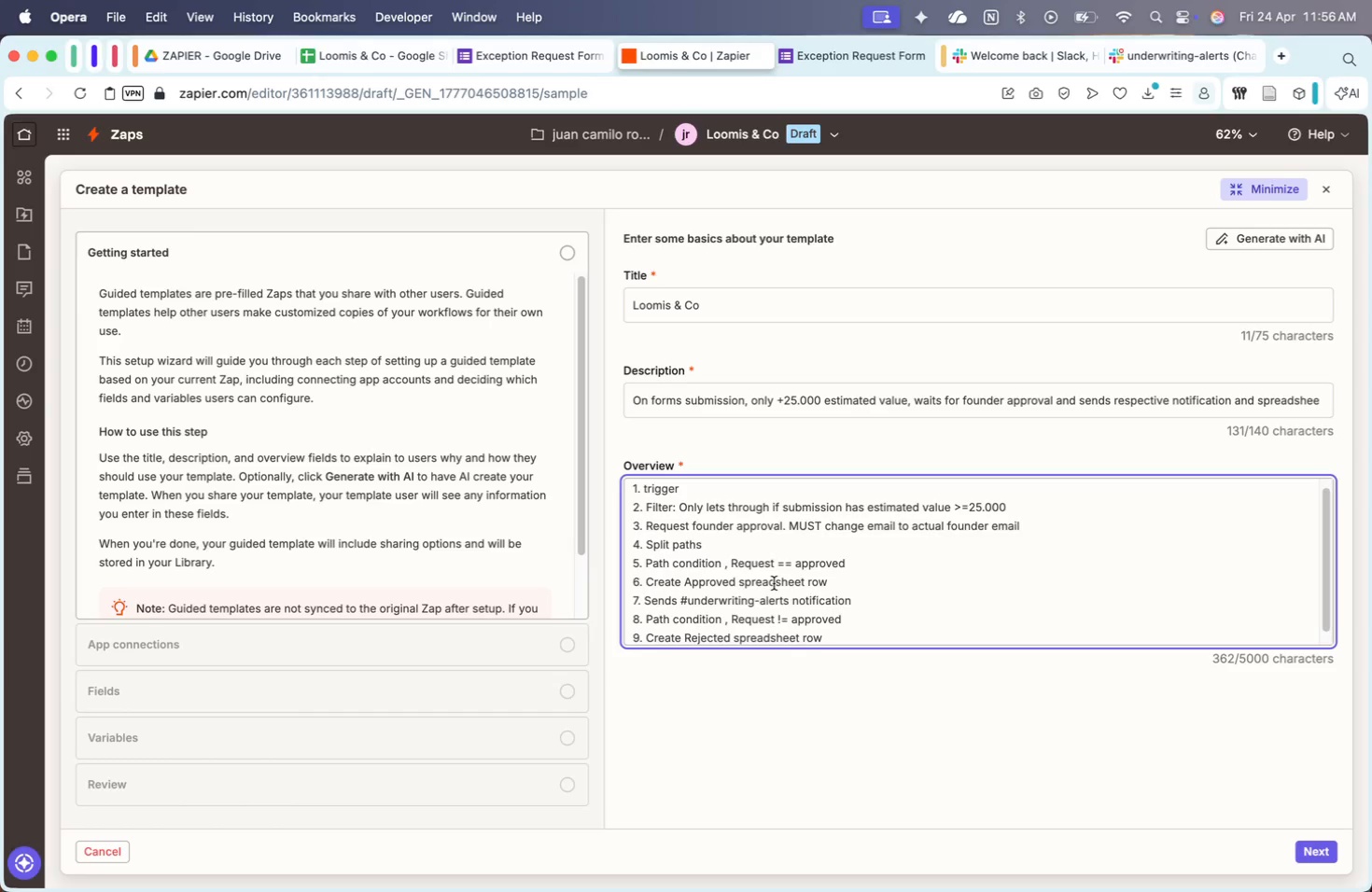 
triple_click([774, 583])
 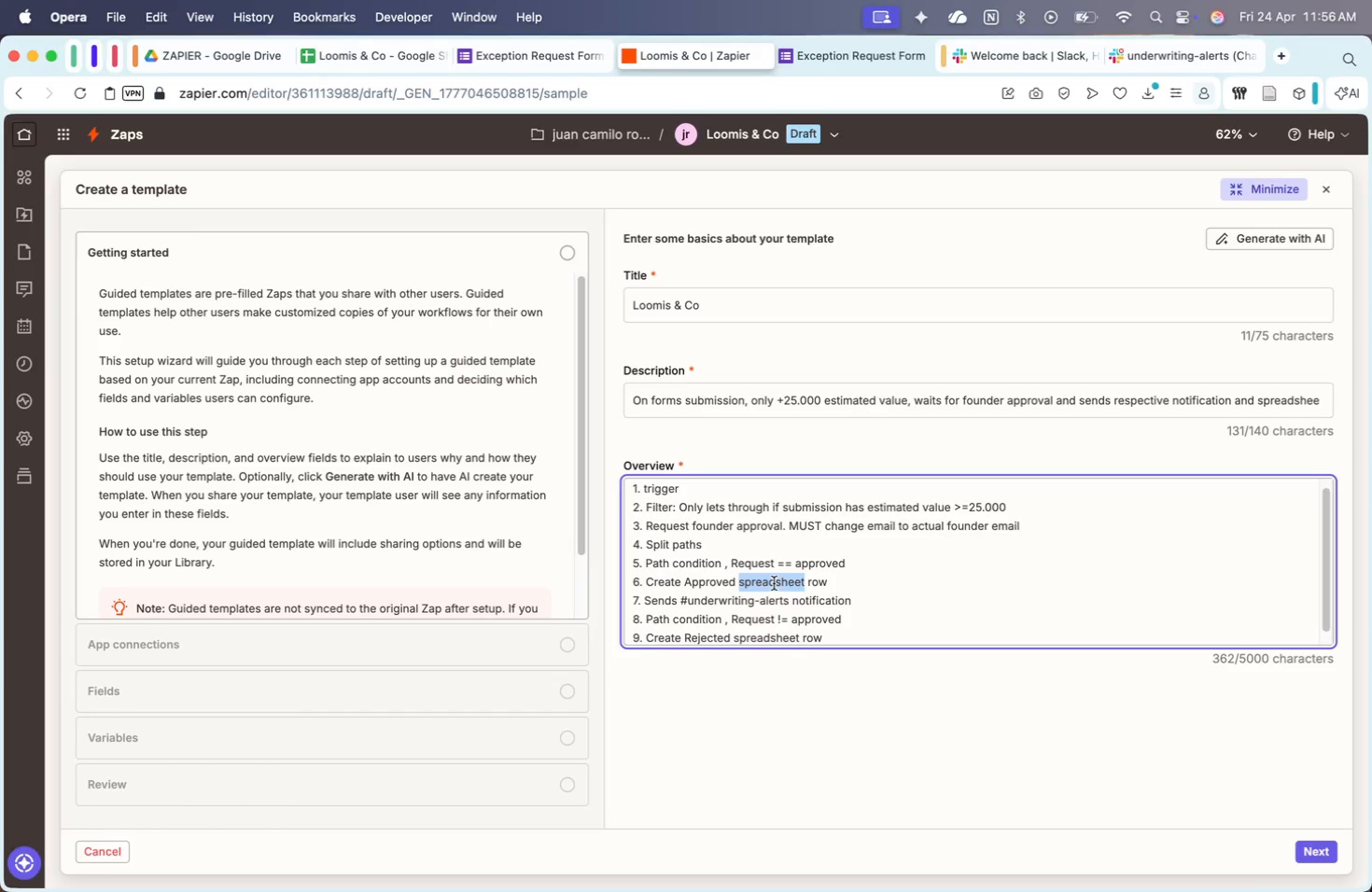 
key(Meta+X)
 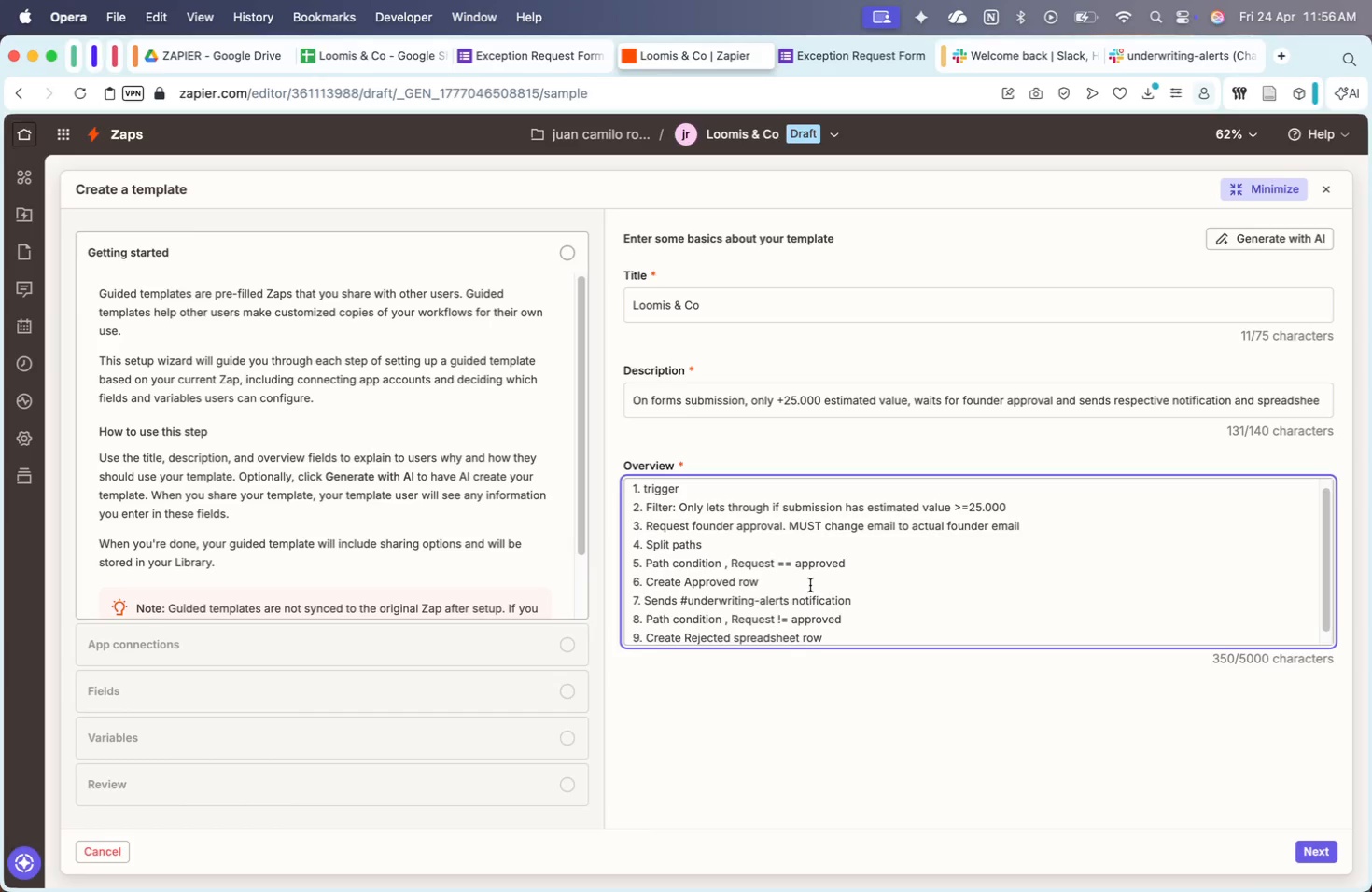 
type(in )
 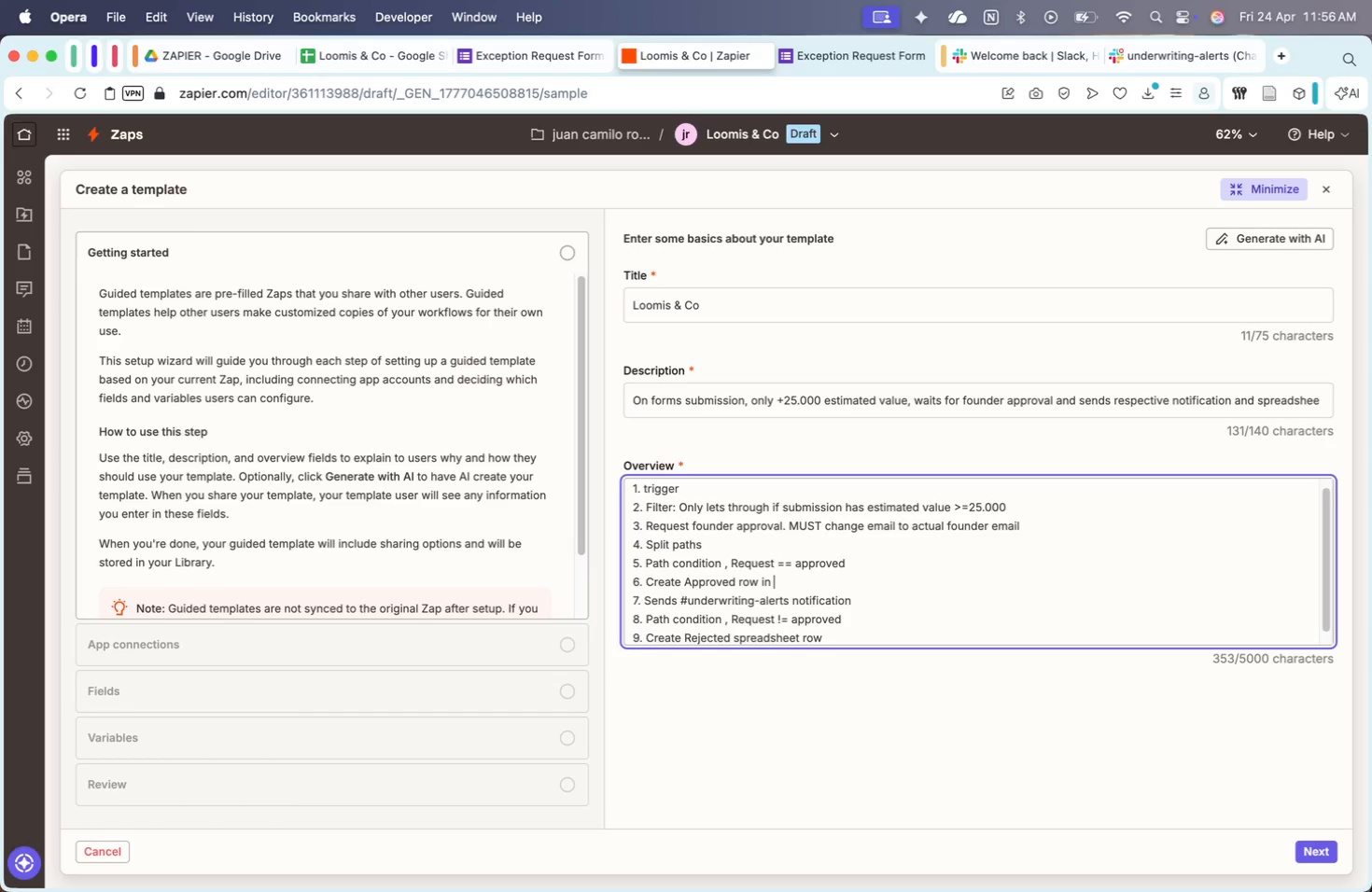 
hold_key(key=CommandLeft, duration=0.39)